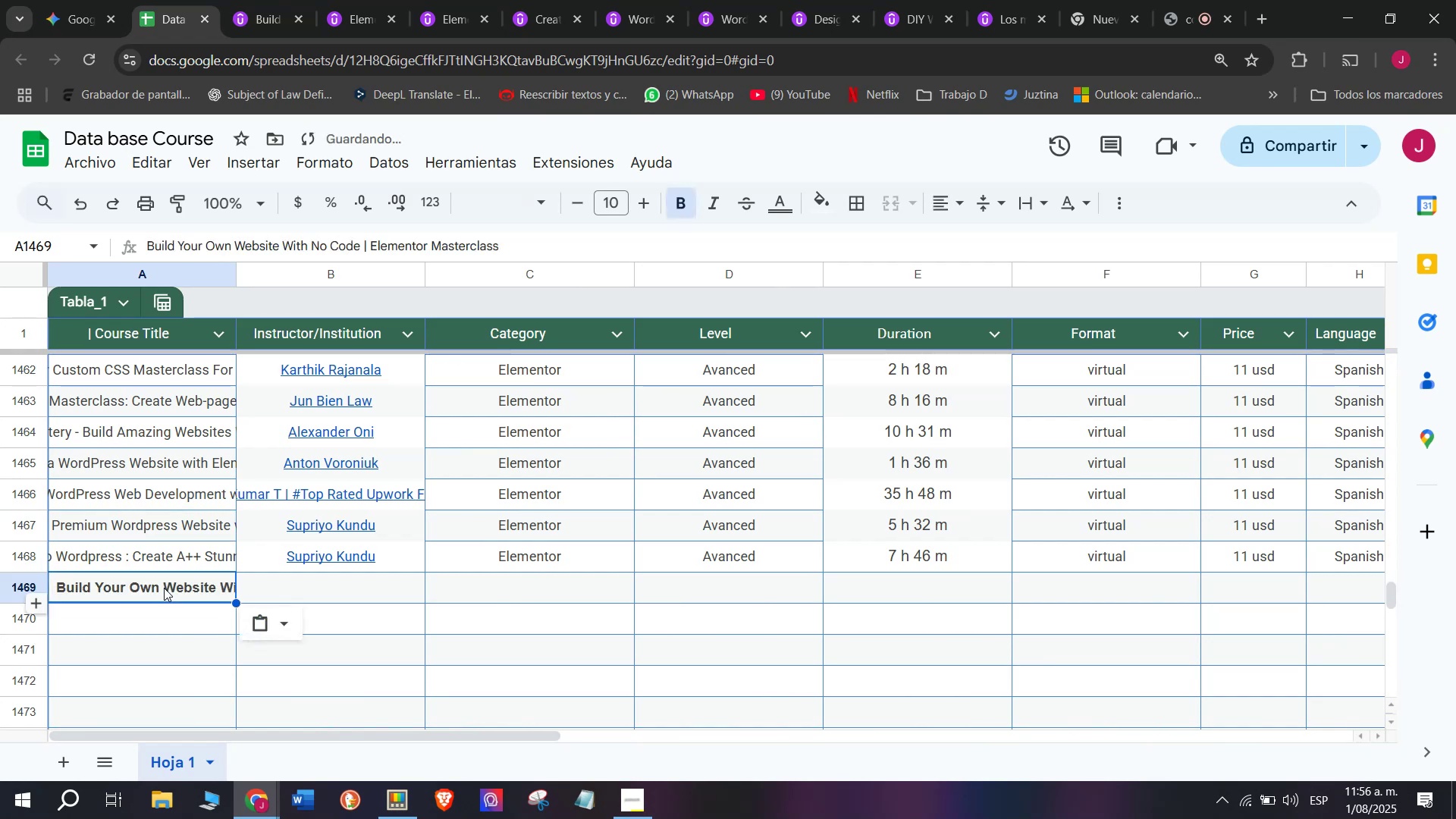 
key(Control+Shift+ControlLeft)
 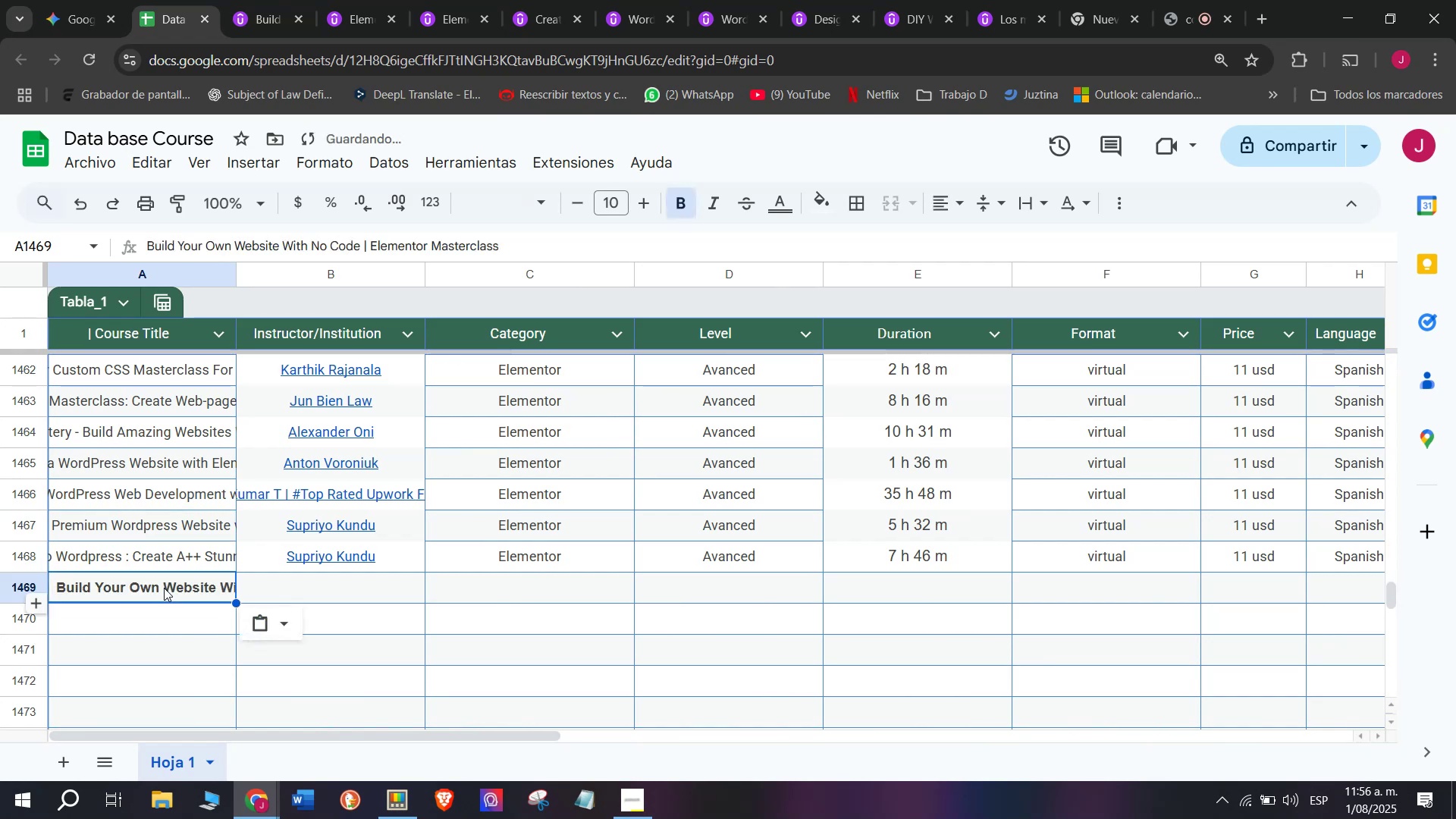 
key(Shift+ShiftLeft)
 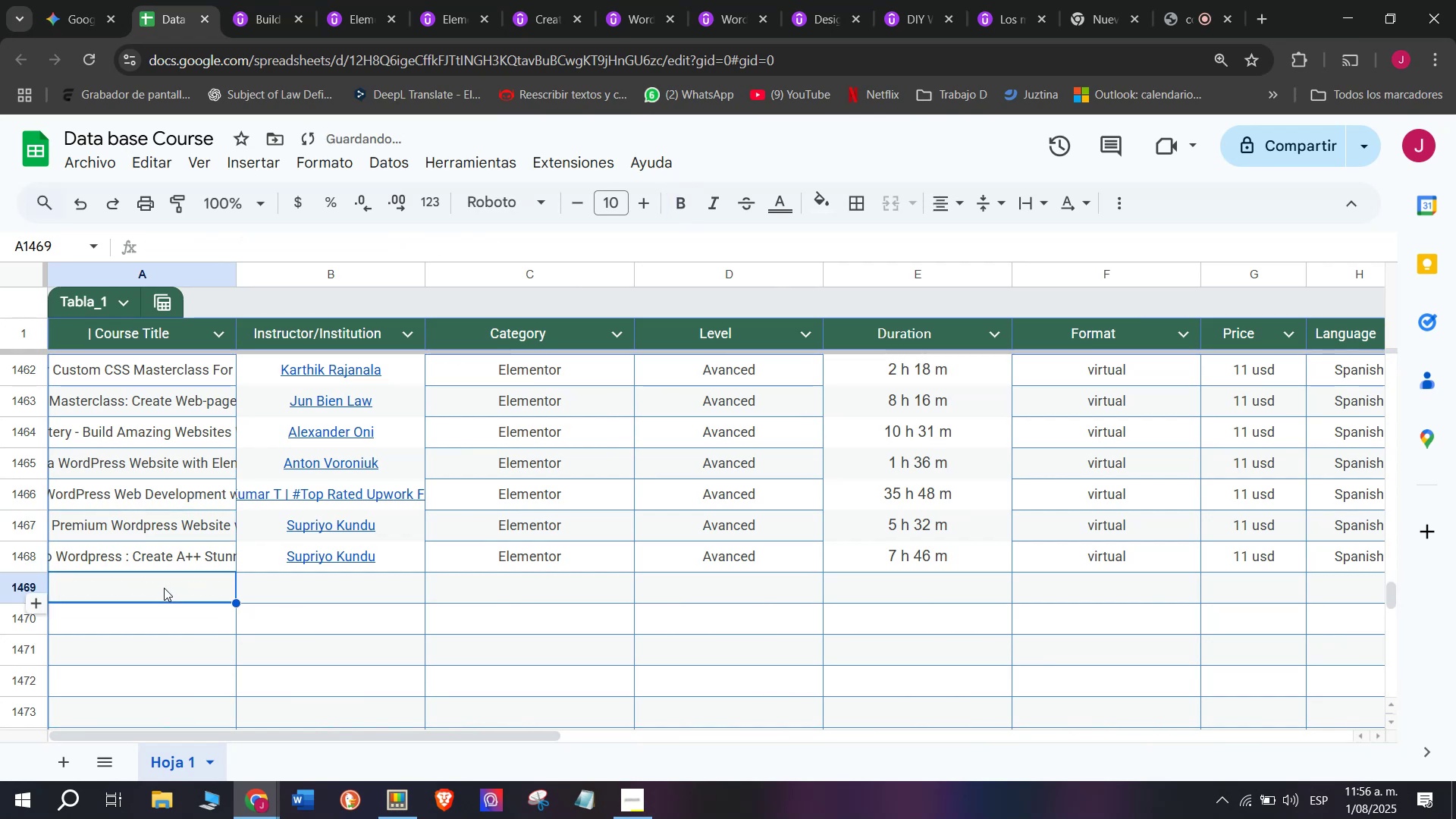 
key(Control+Shift+Z)
 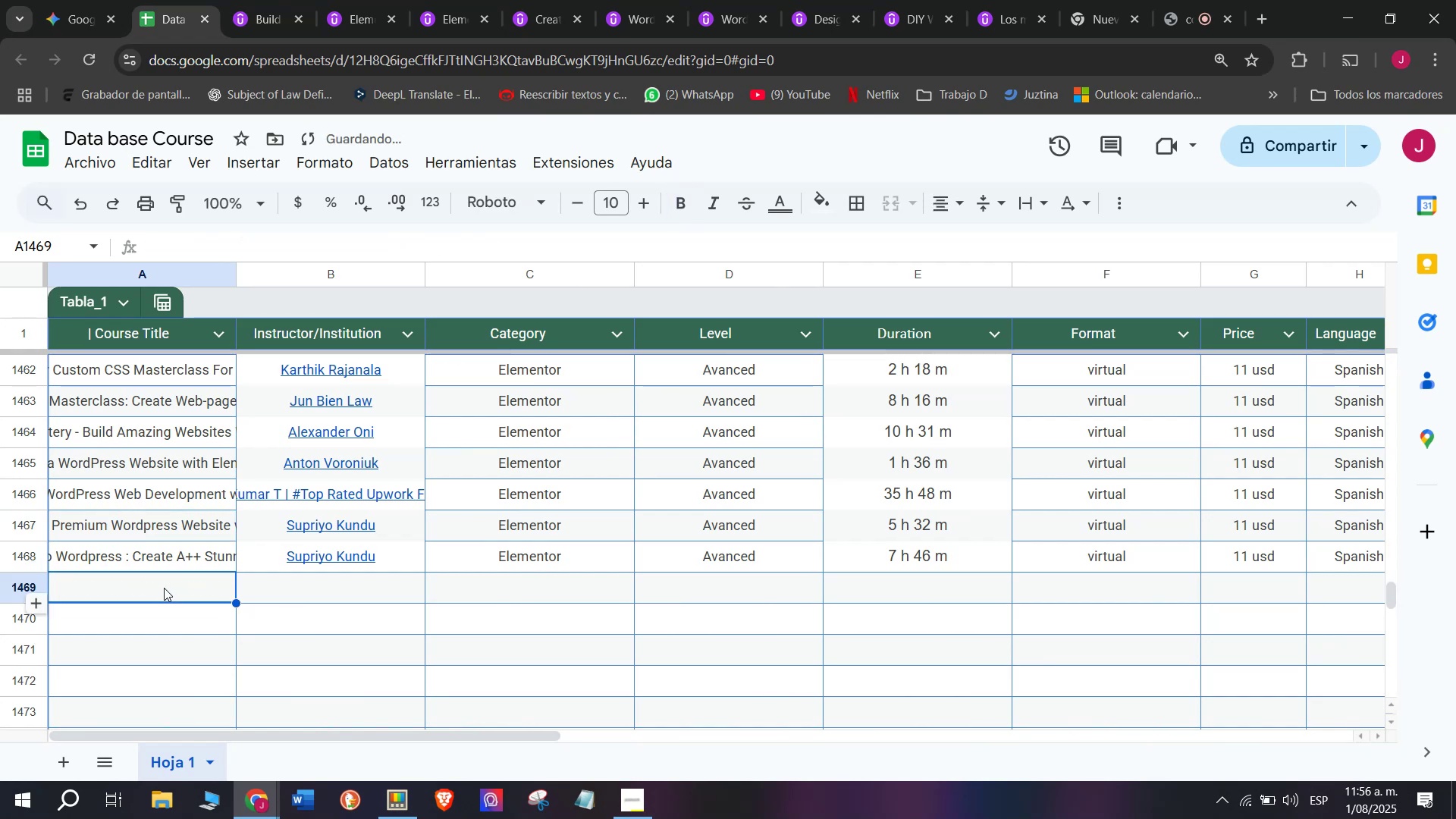 
double_click([164, 588])
 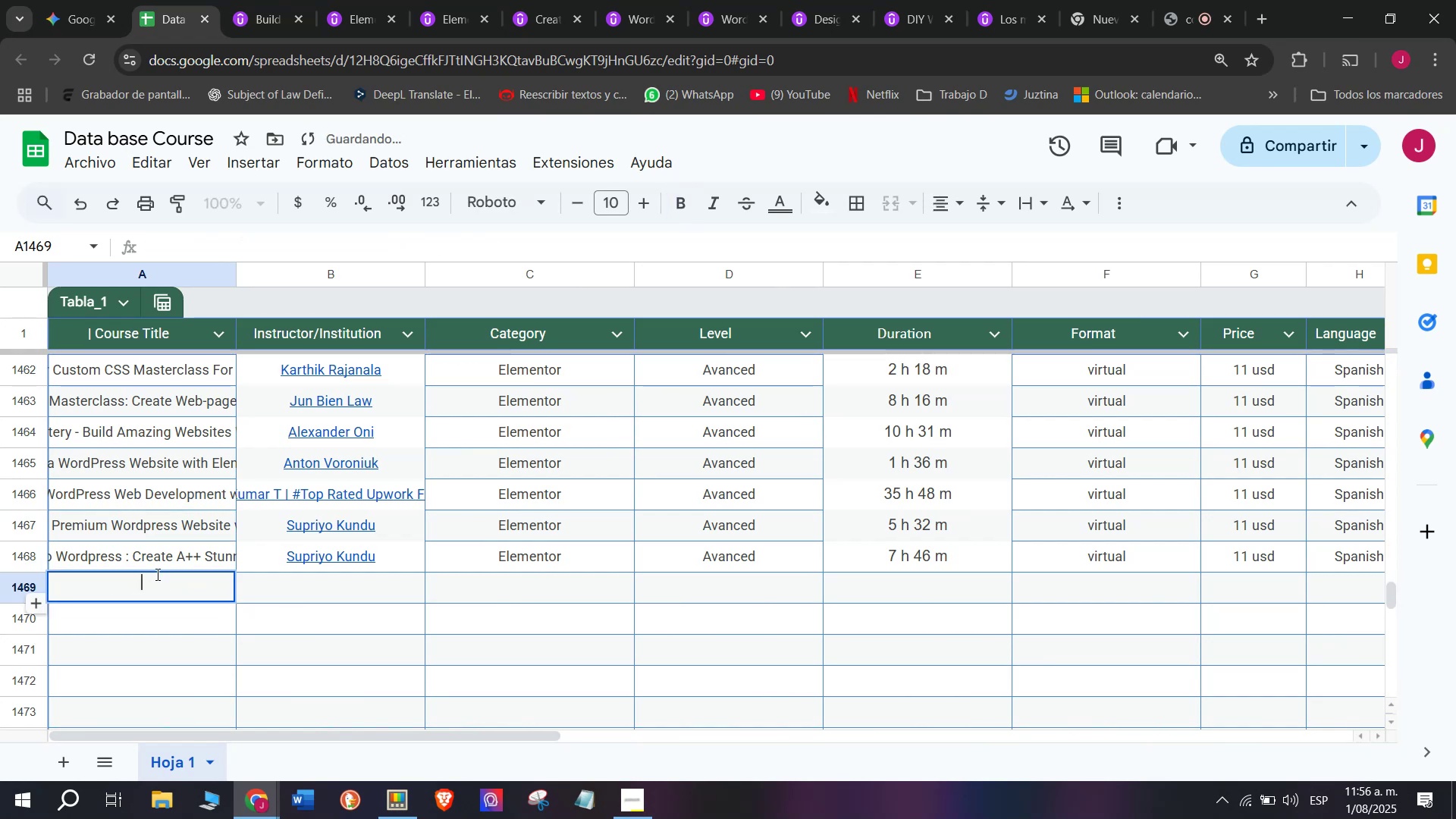 
key(Z)
 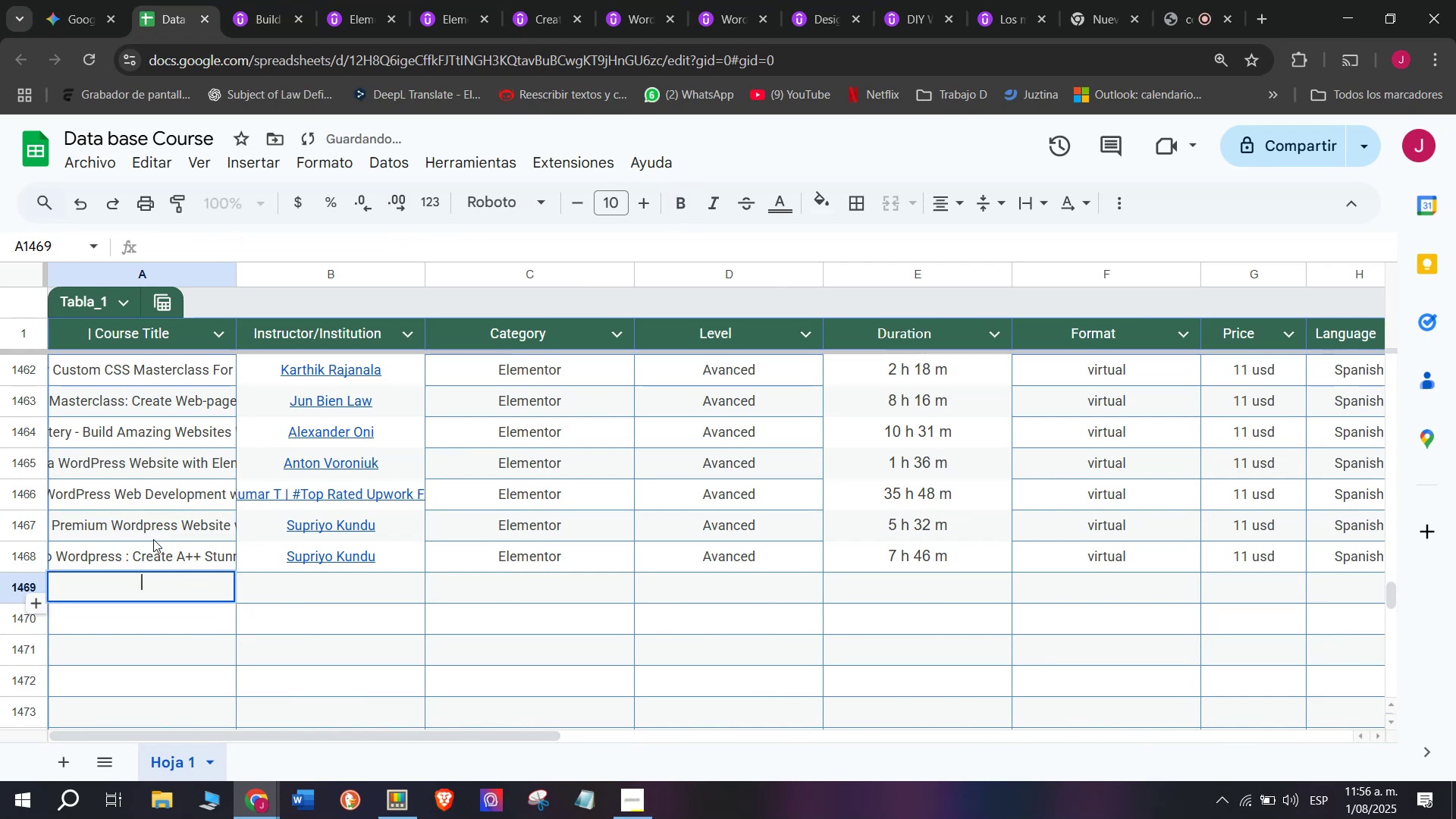 
key(Control+ControlLeft)
 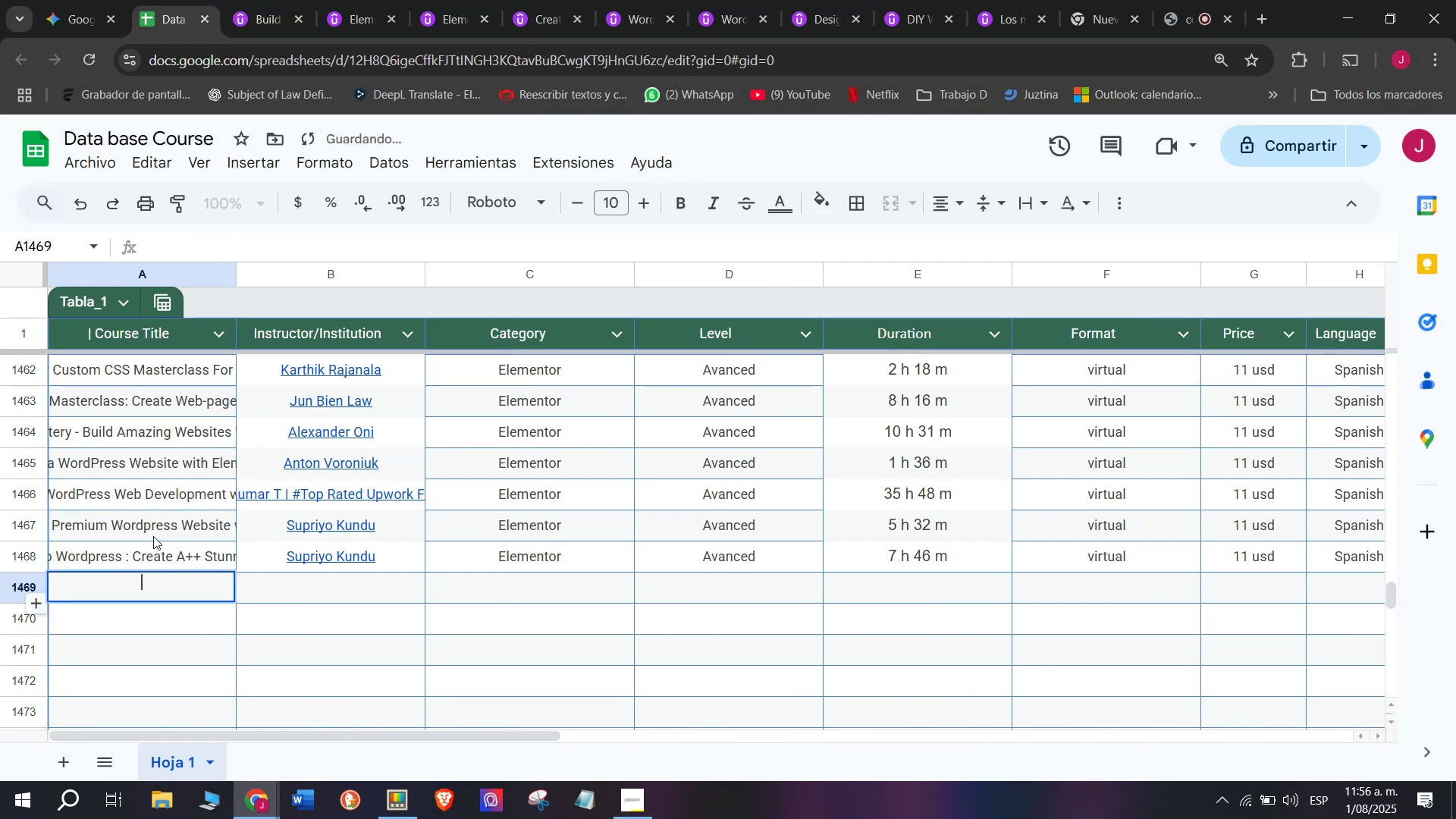 
key(Control+V)
 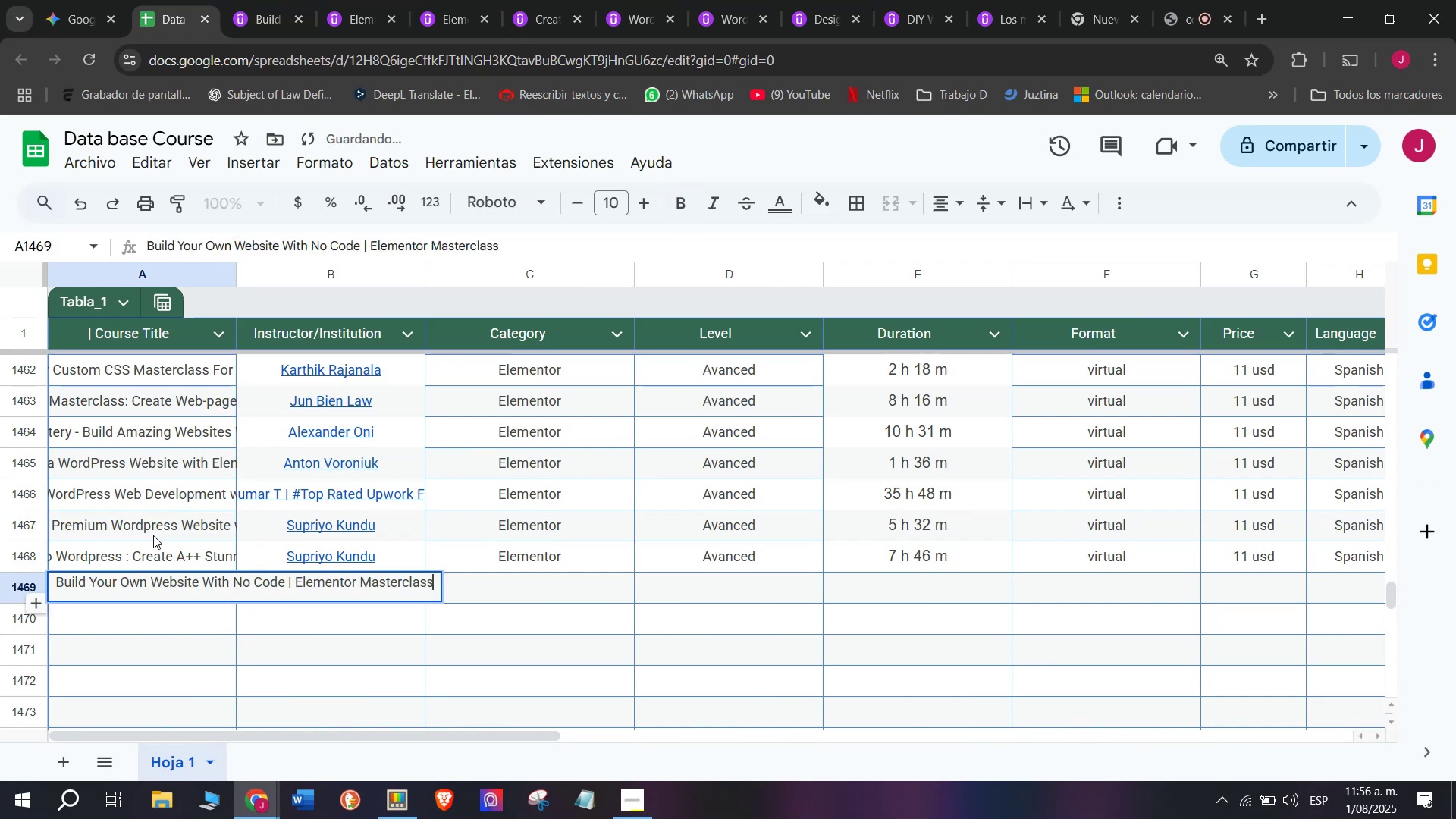 
left_click([153, 535])
 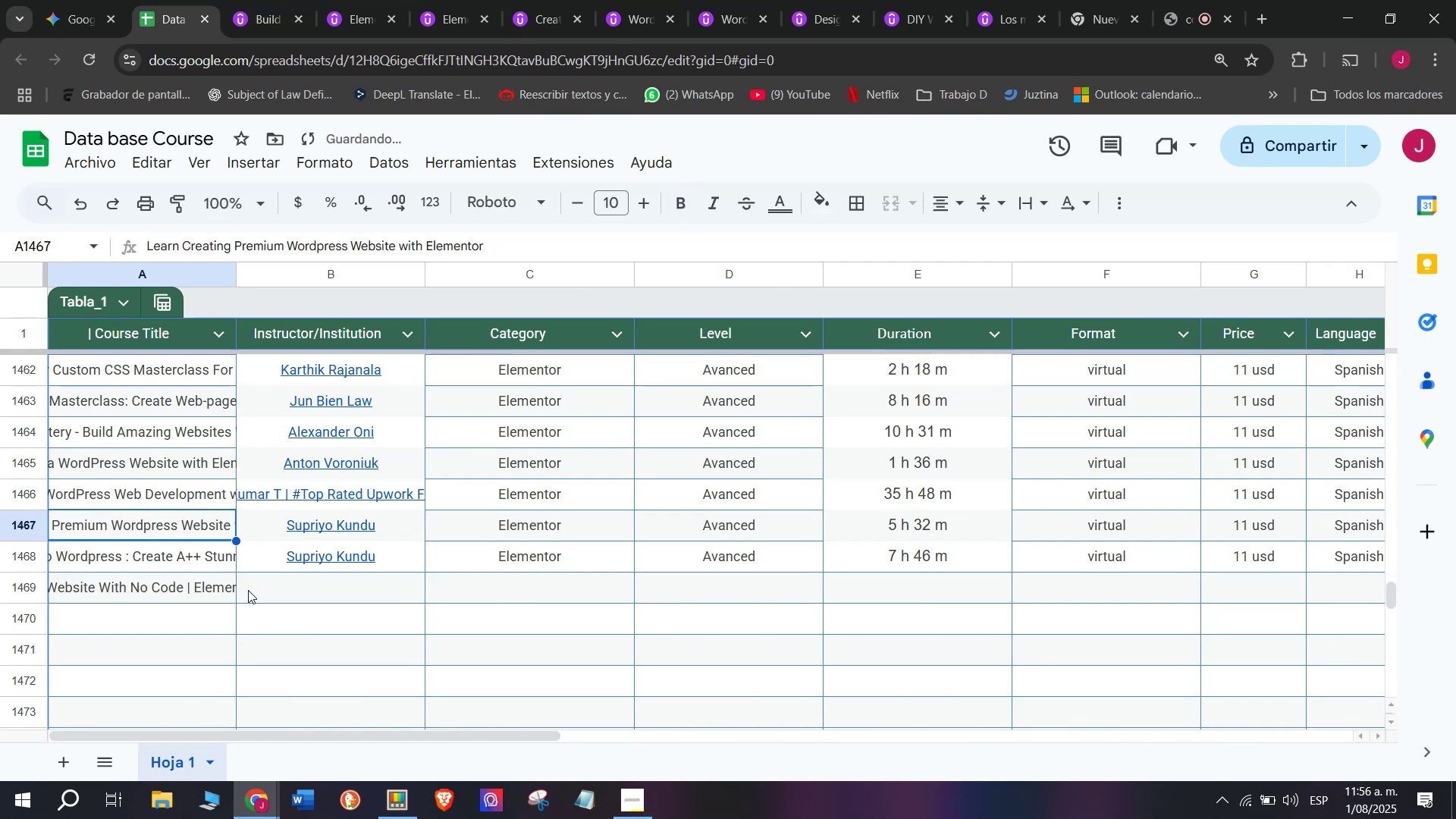 
left_click([250, 590])
 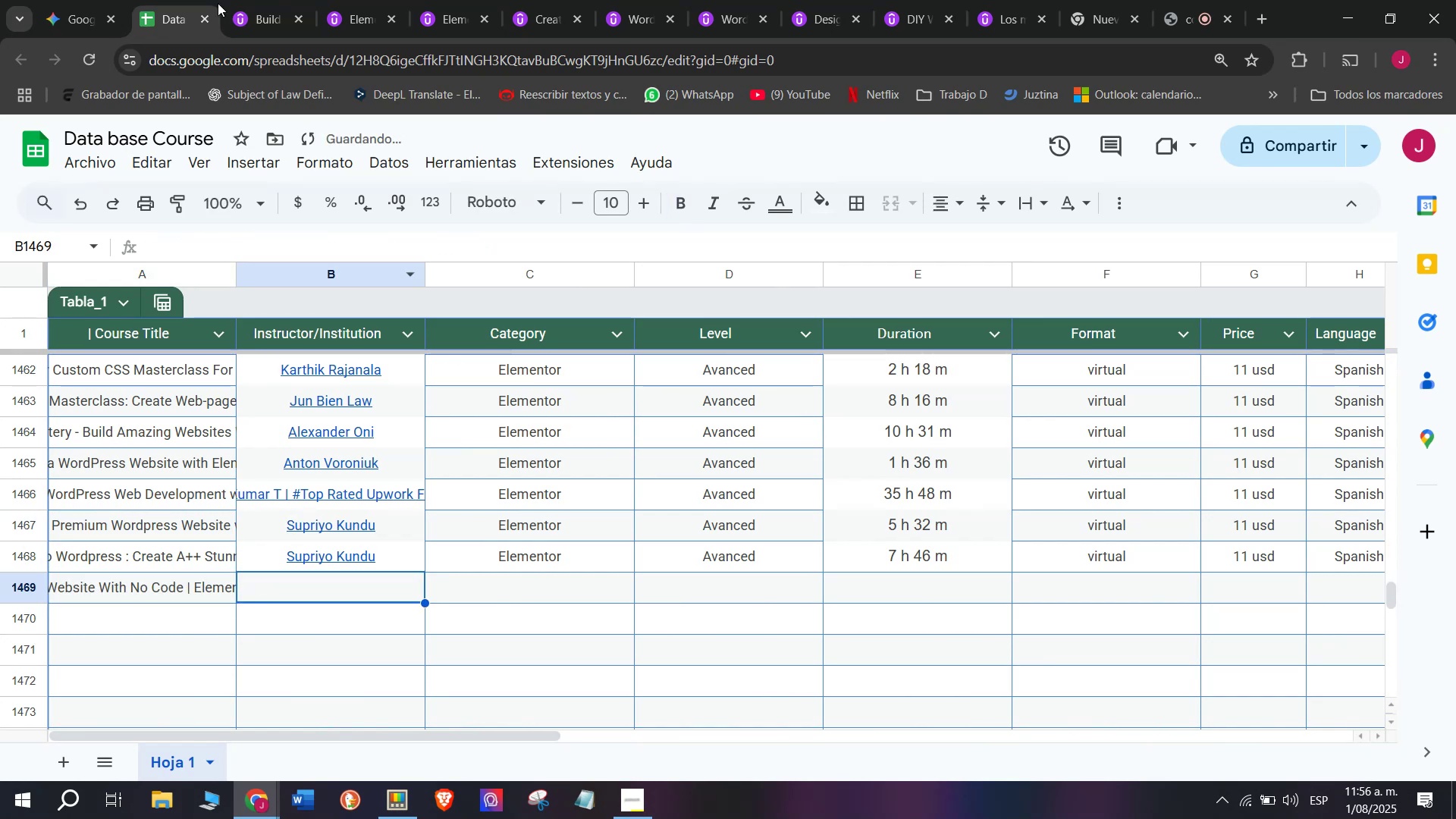 
left_click([253, 0])
 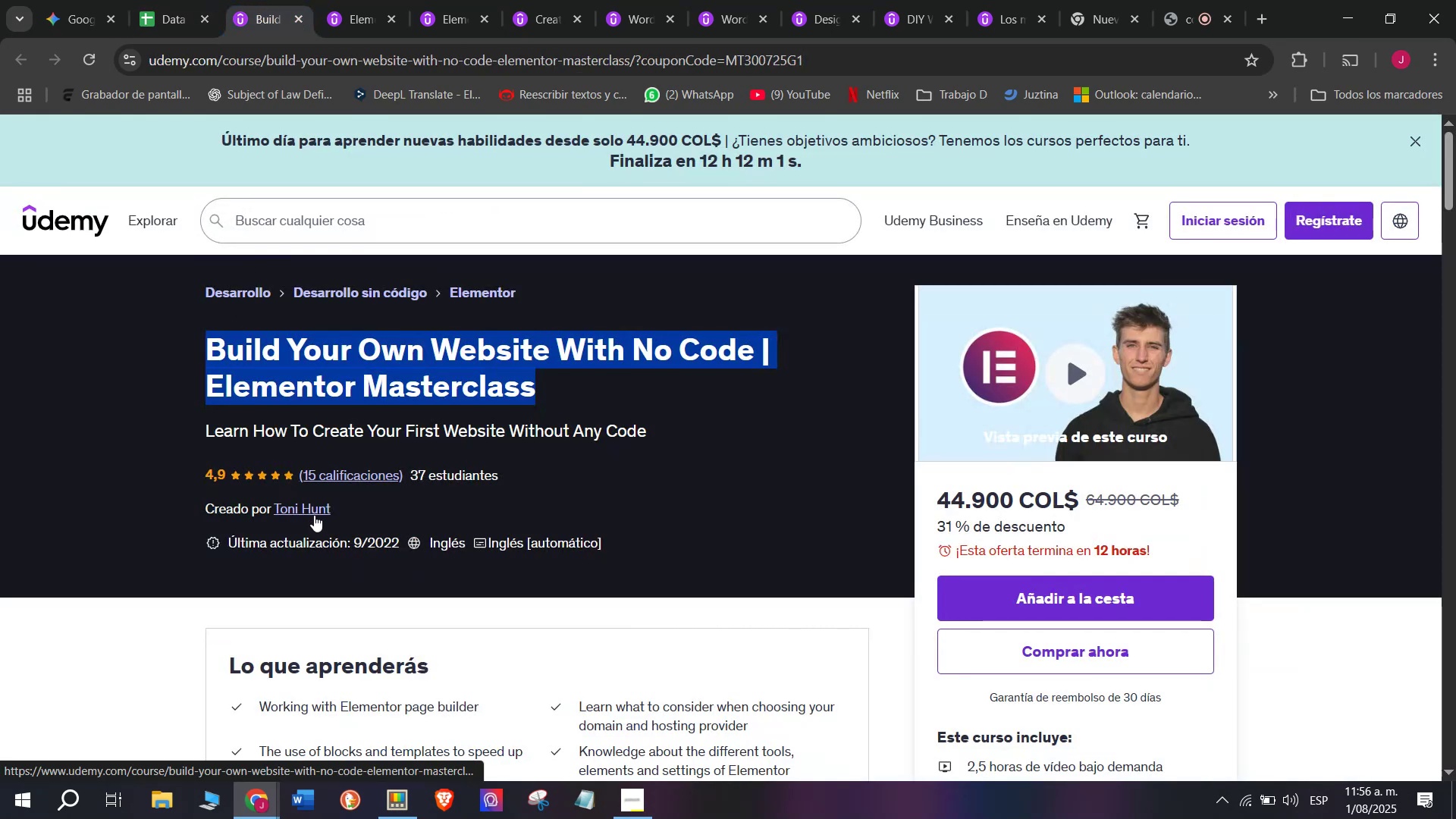 
left_click([314, 515])
 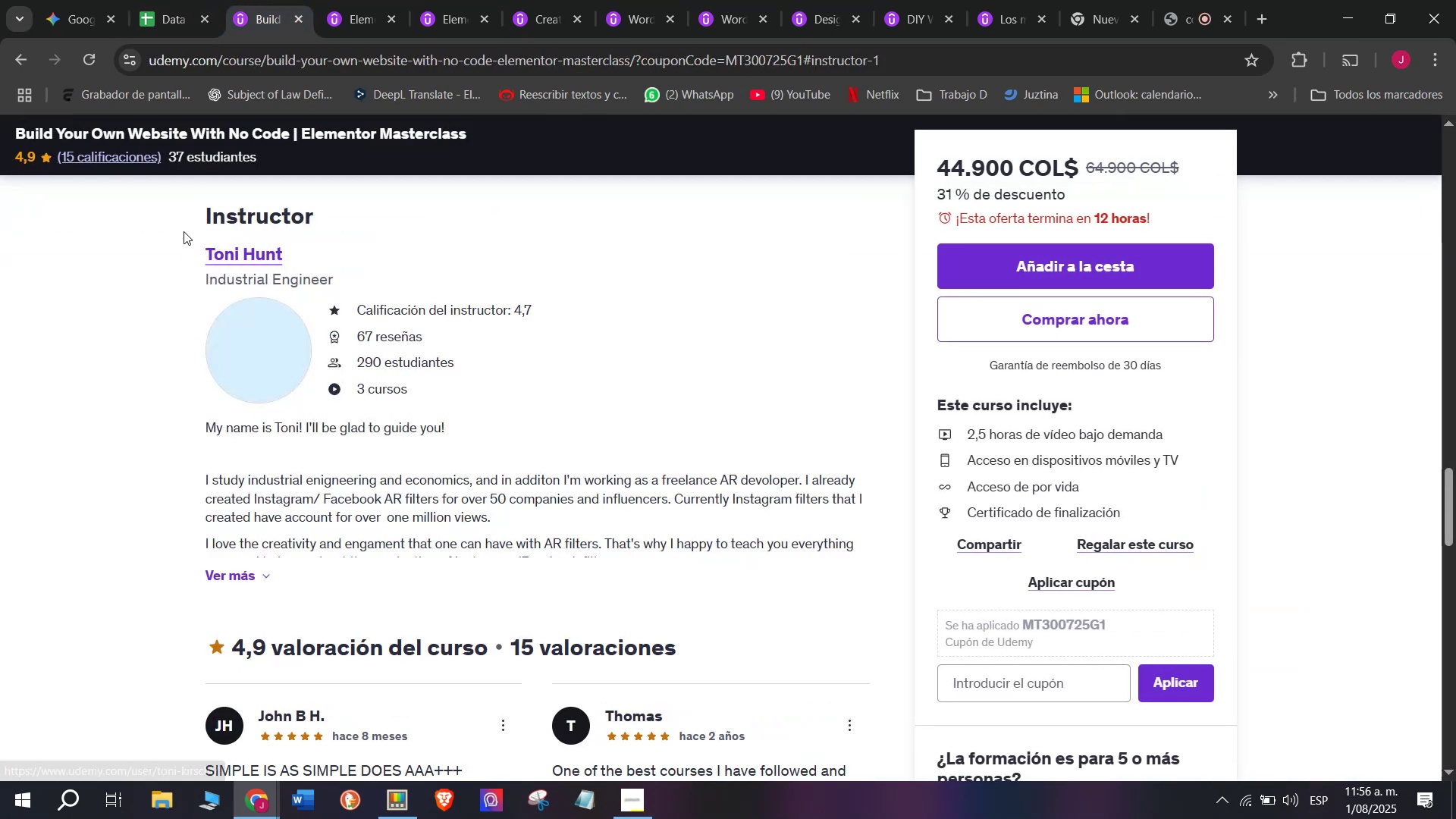 
left_click_drag(start_coordinate=[191, 243], to_coordinate=[292, 256])
 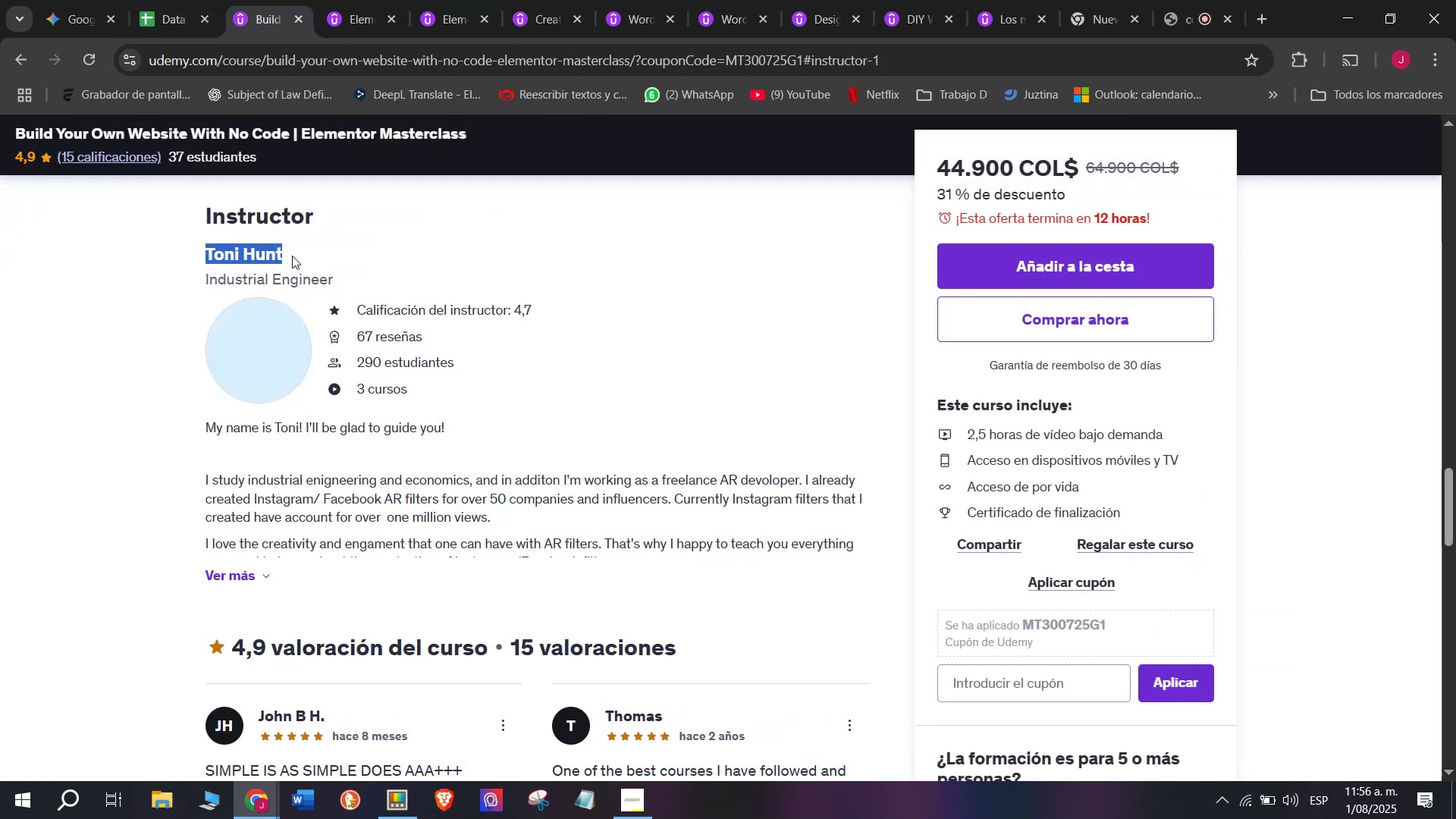 
key(Control+ControlLeft)
 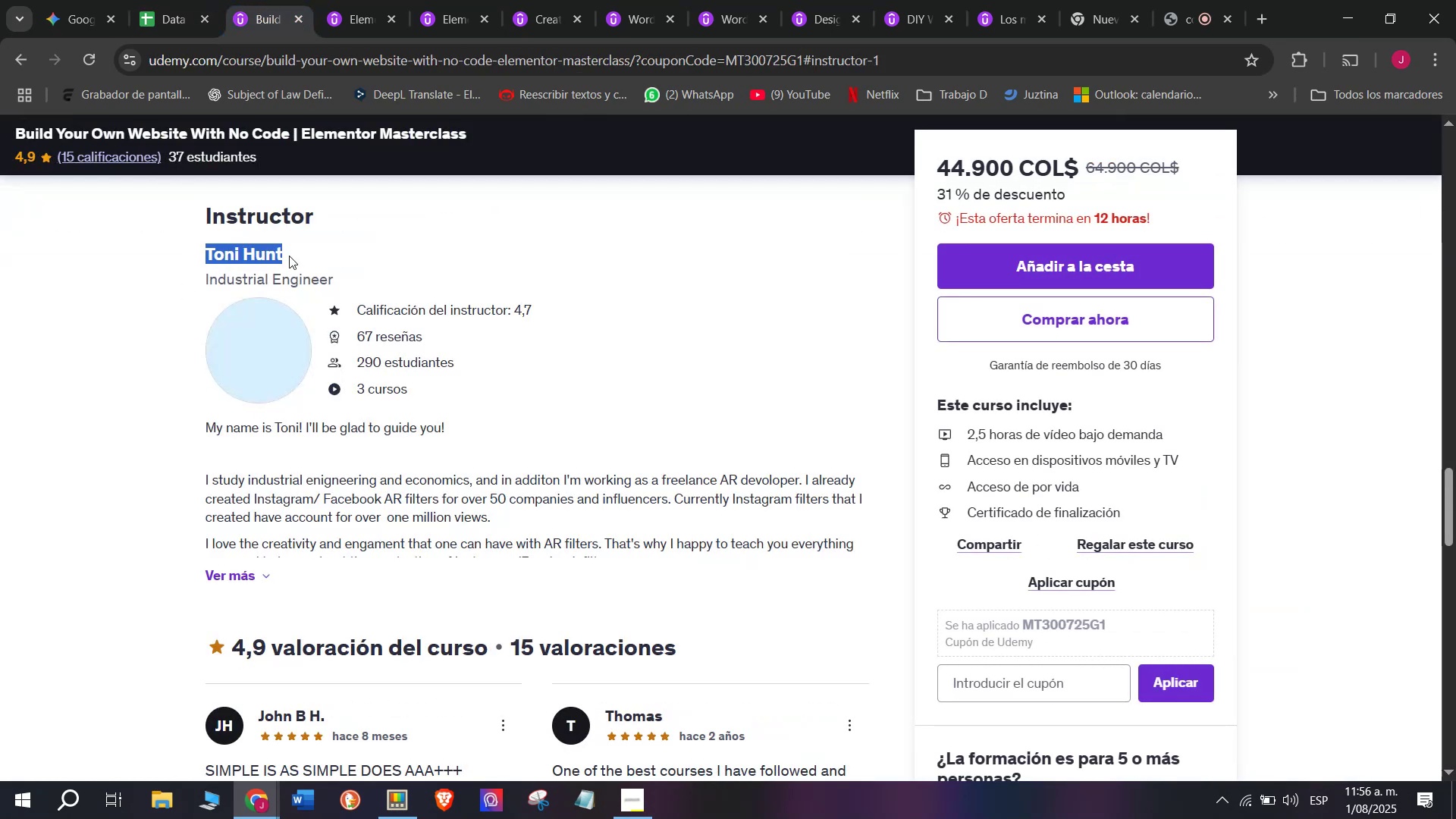 
key(Break)
 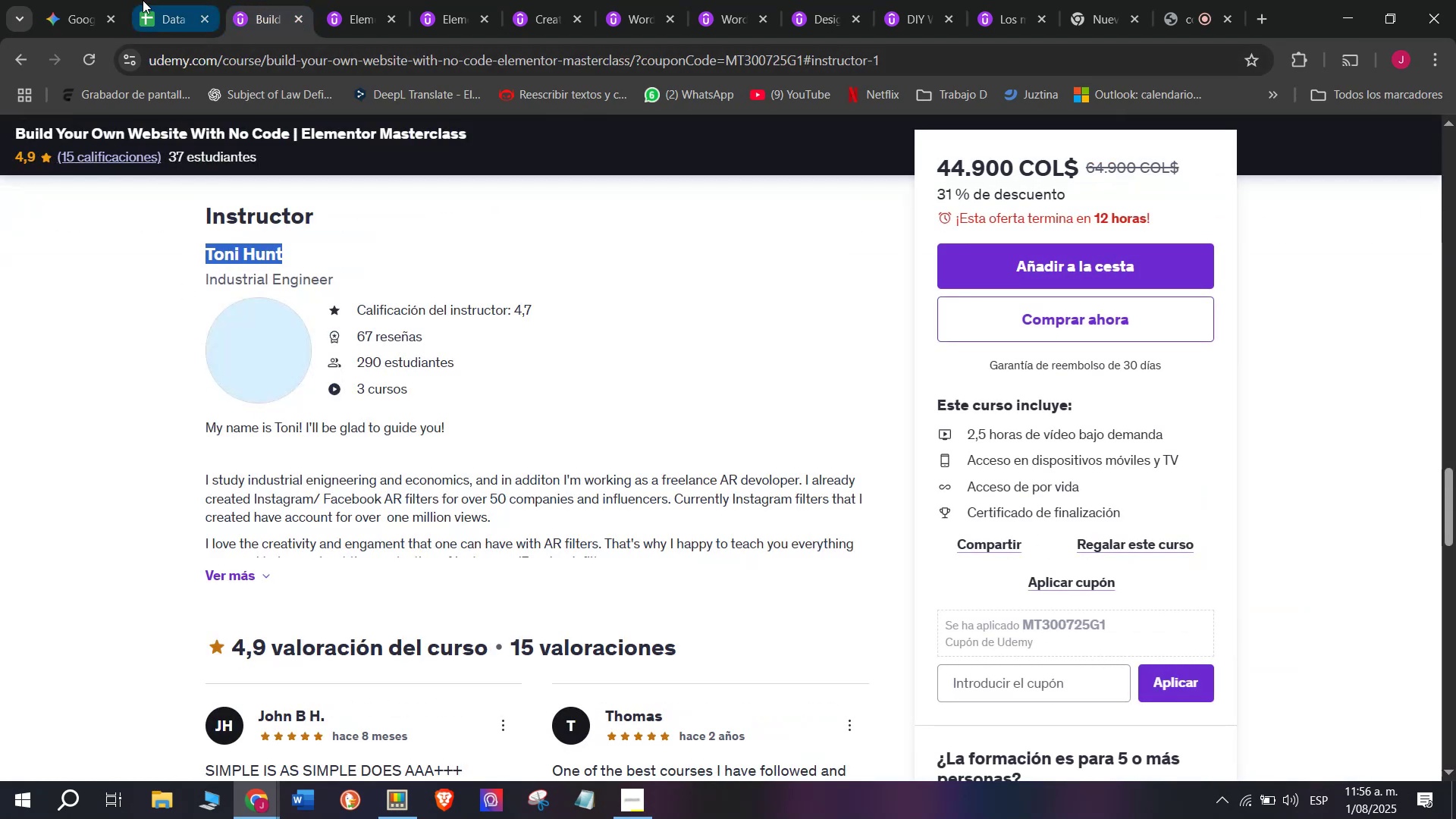 
key(Control+C)
 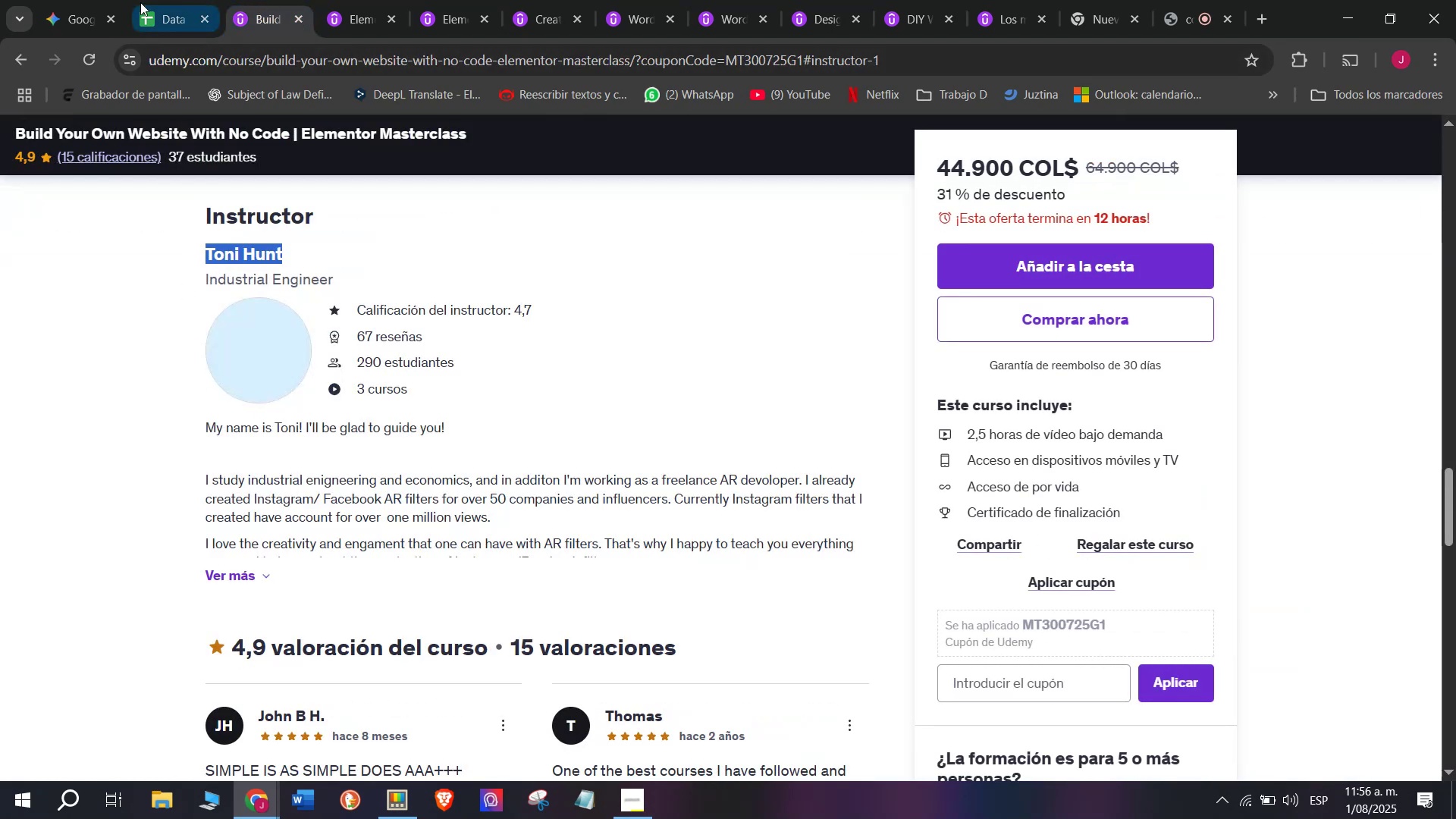 
left_click([144, 0])
 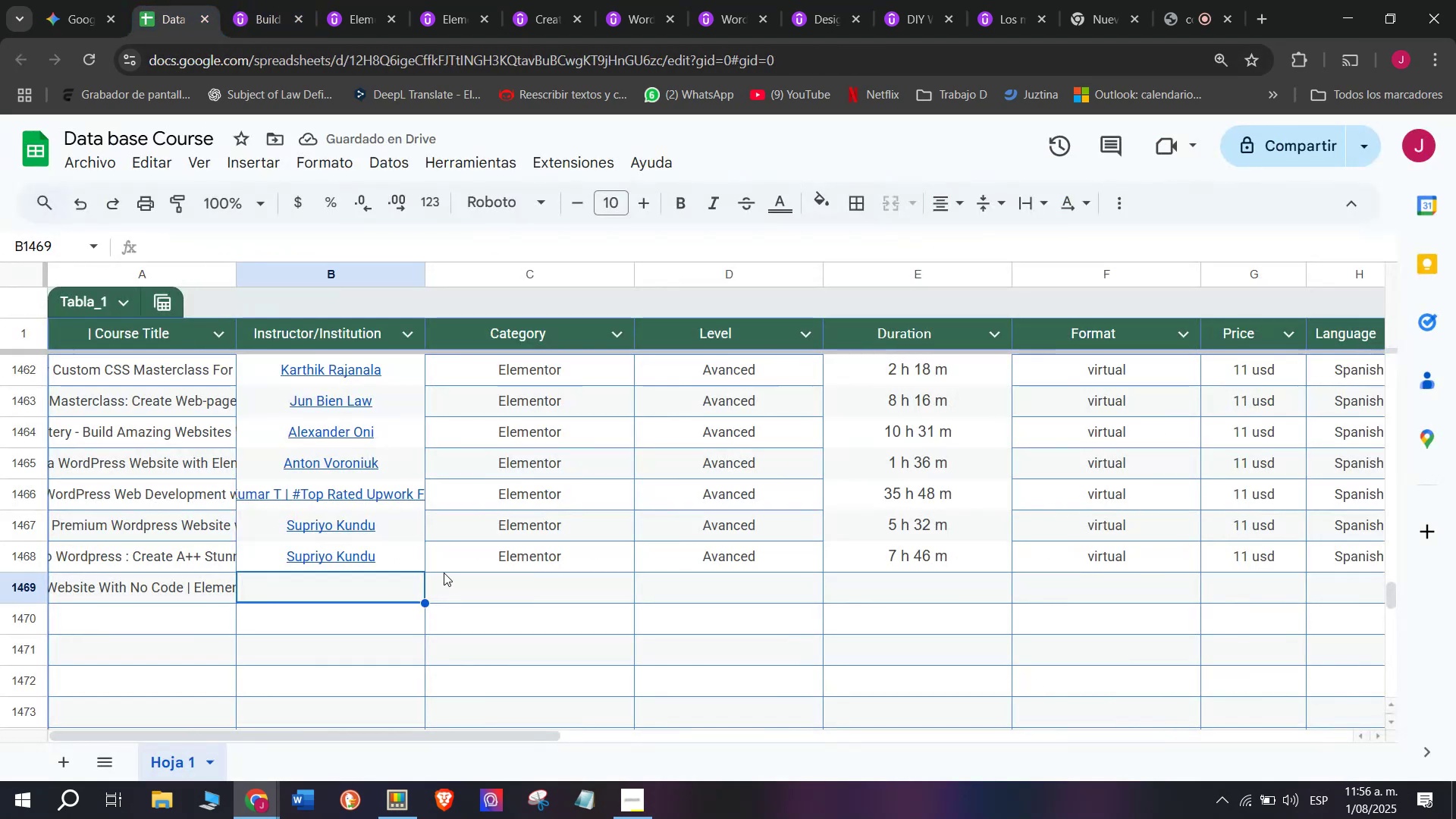 
key(Z)
 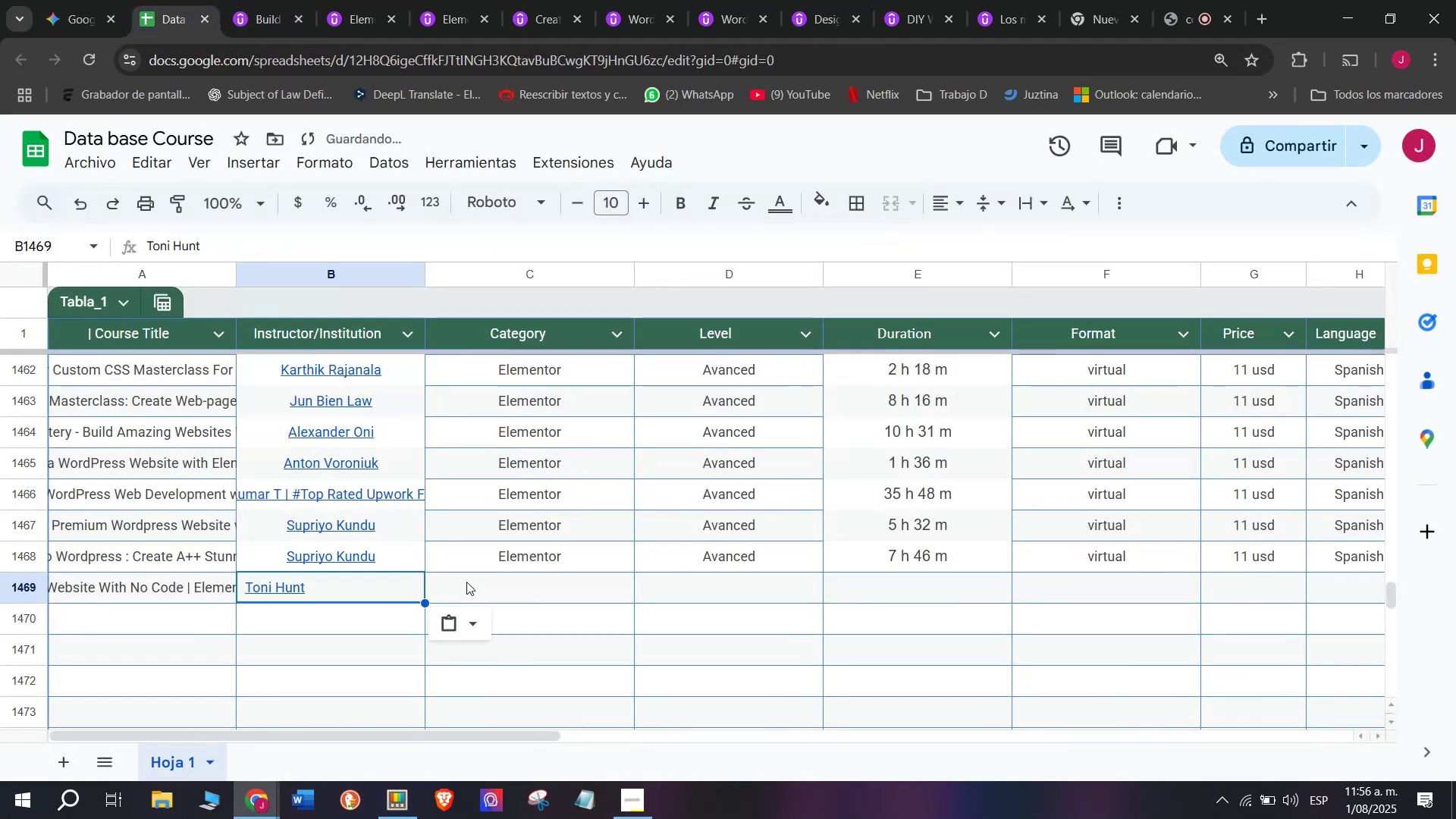 
key(Control+ControlLeft)
 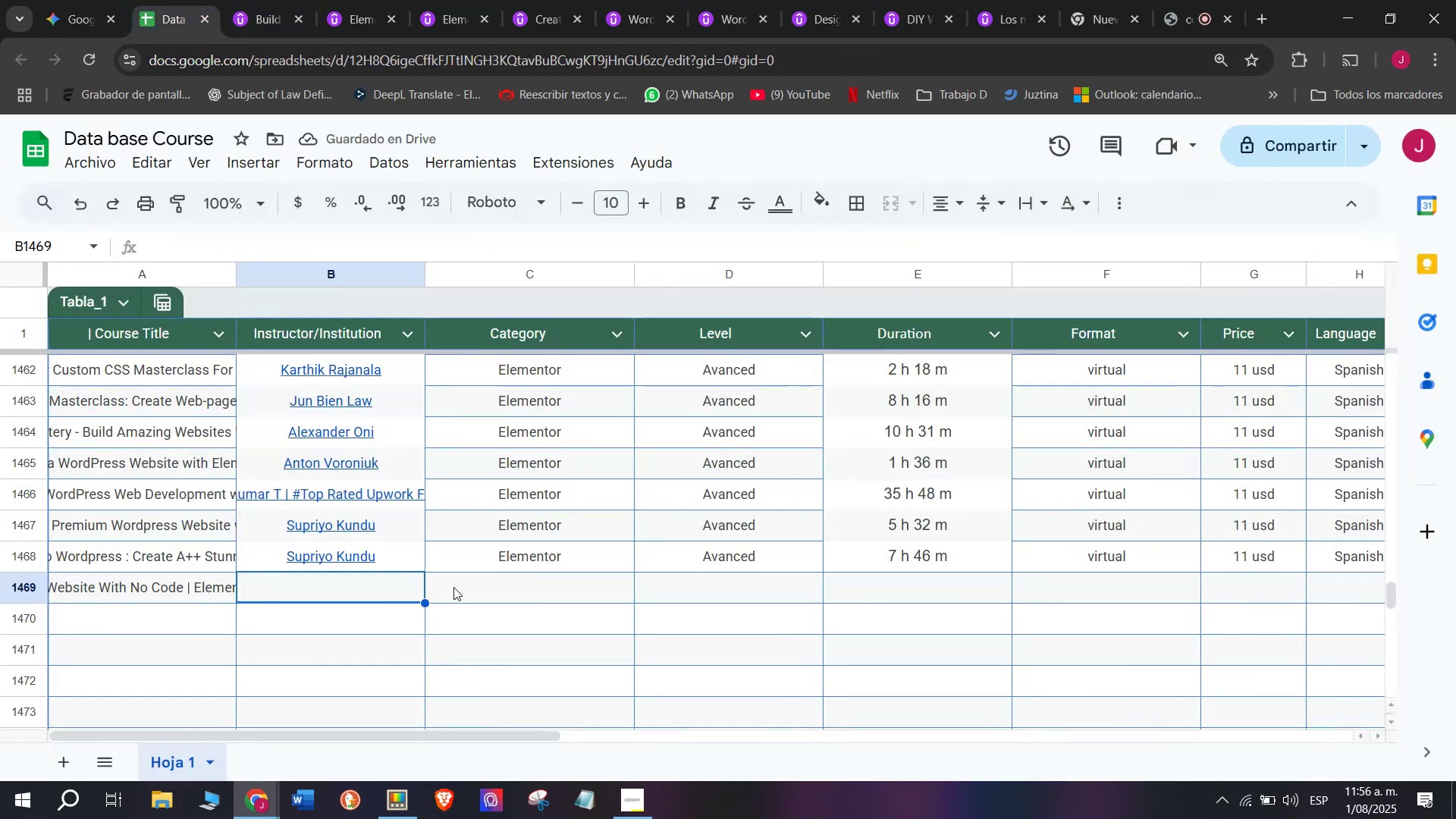 
key(Control+V)
 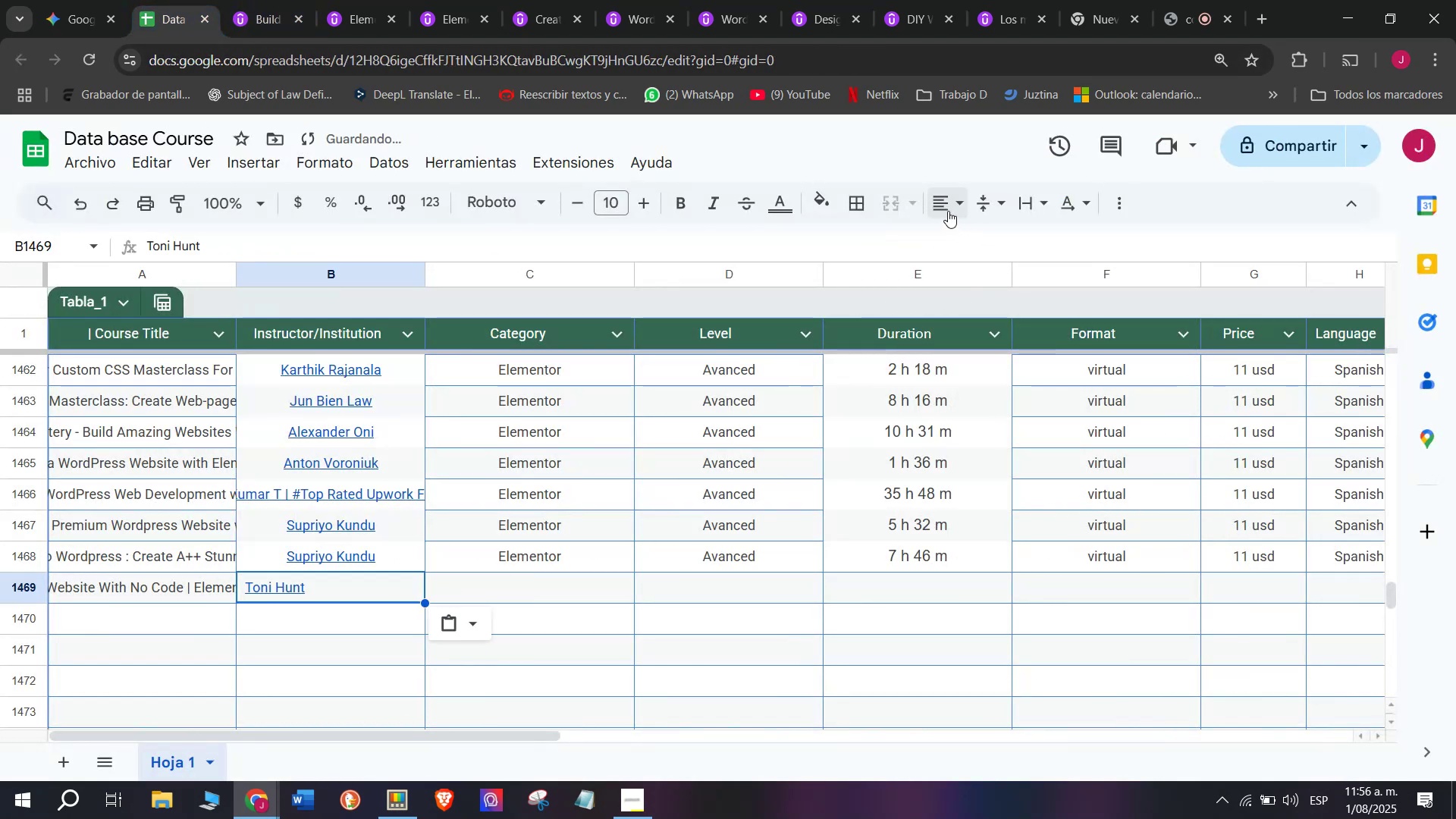 
double_click([981, 229])
 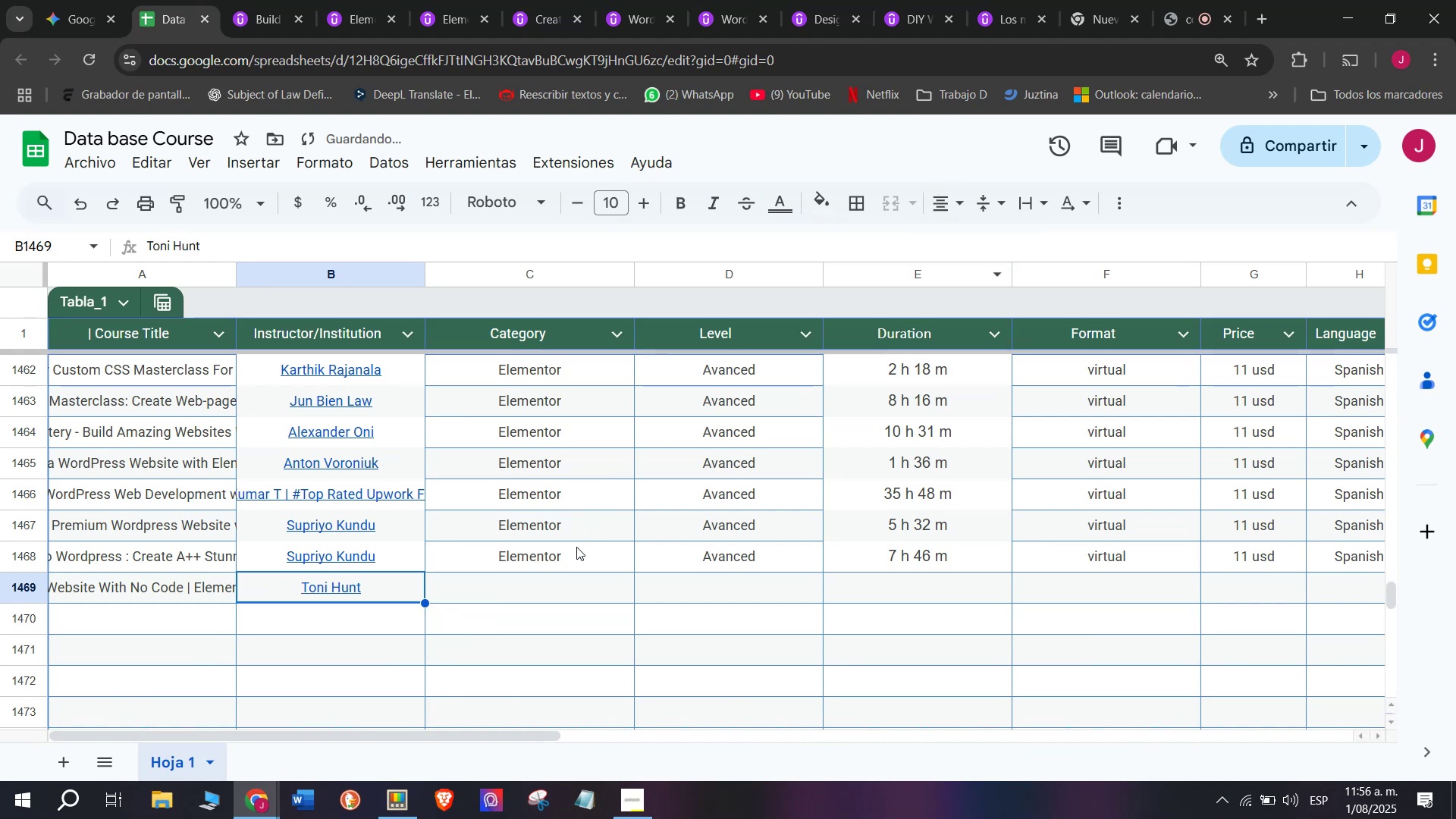 
left_click([576, 548])
 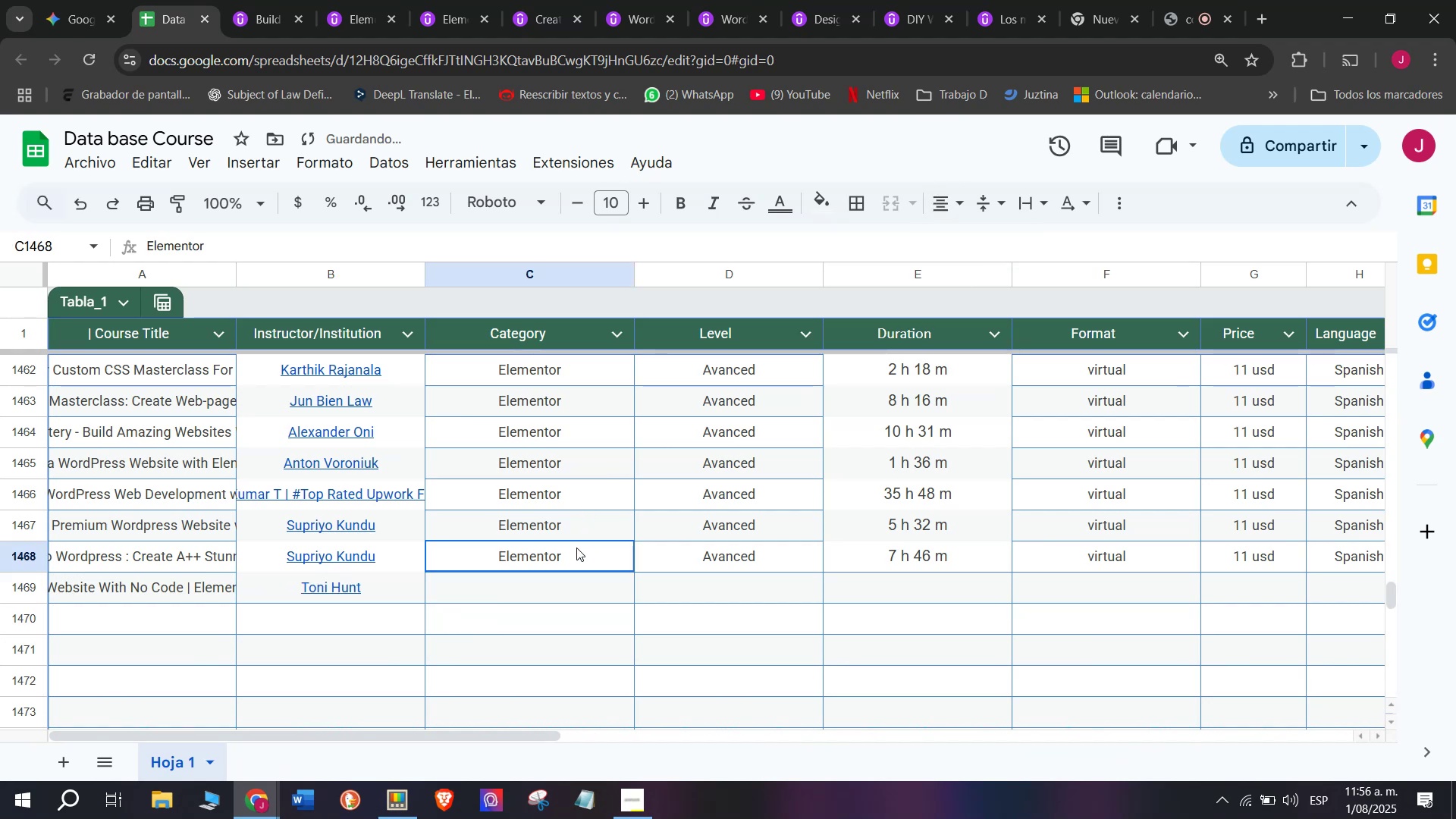 
key(Control+ControlLeft)
 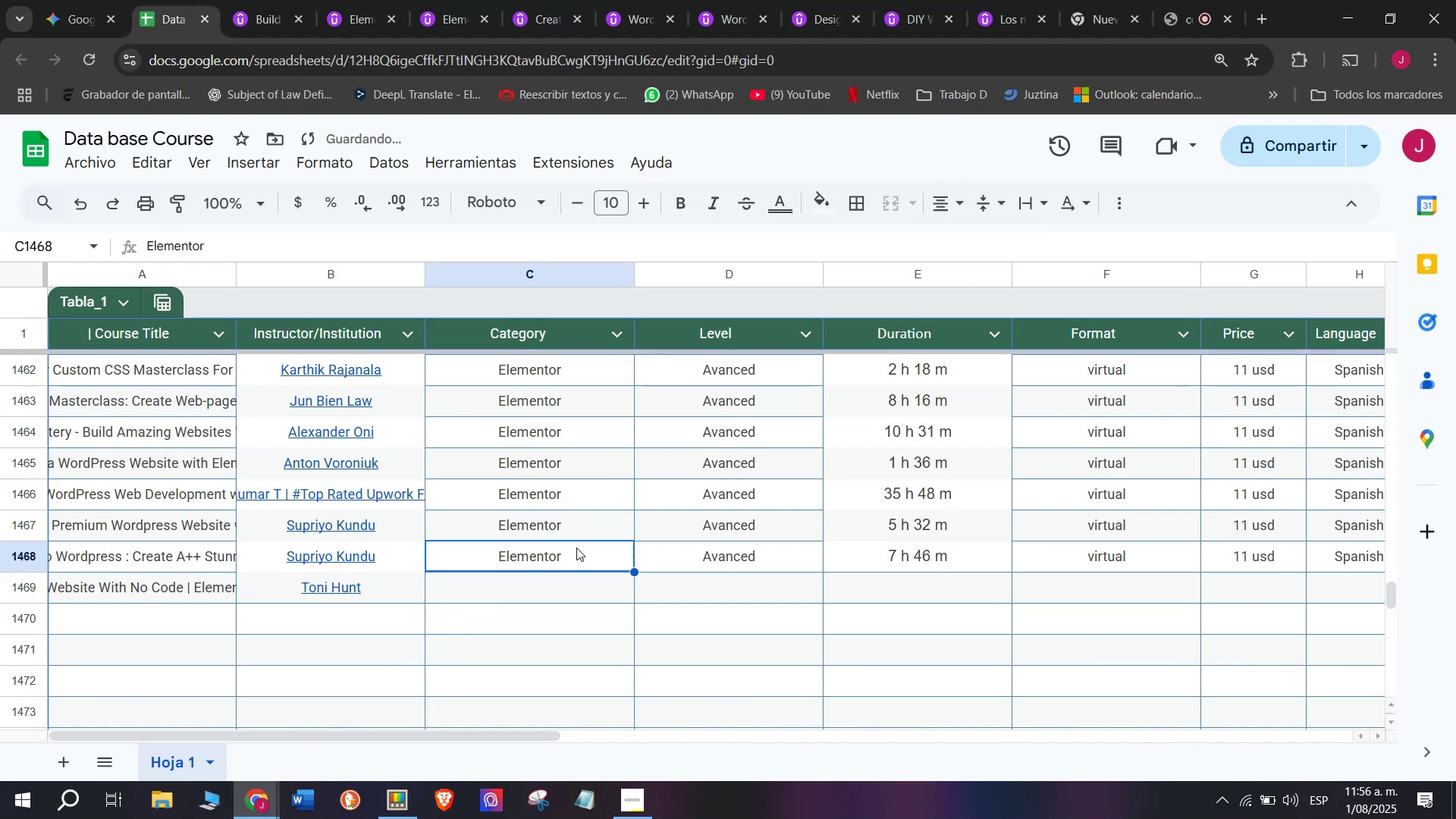 
key(Break)
 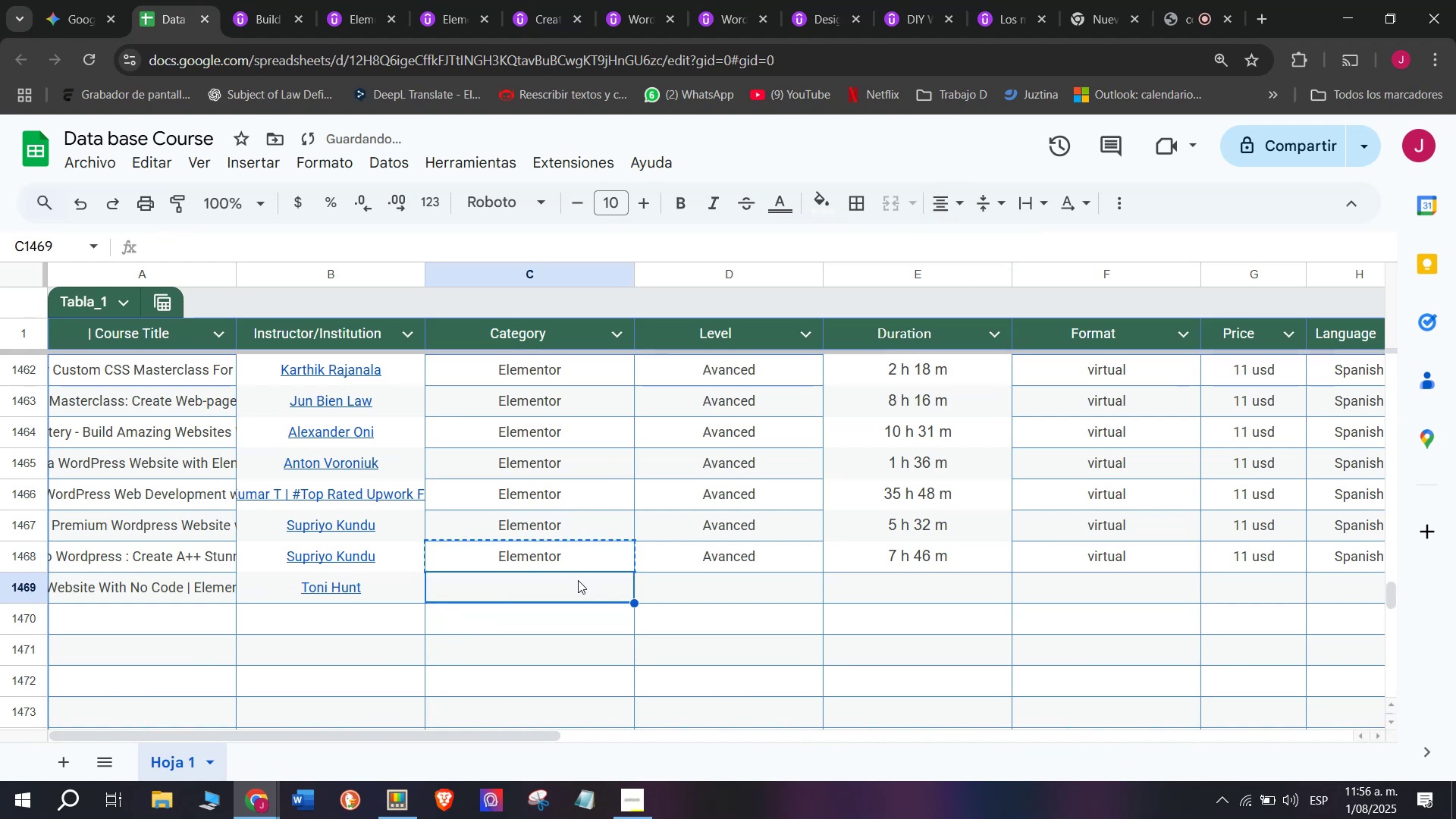 
key(Control+C)
 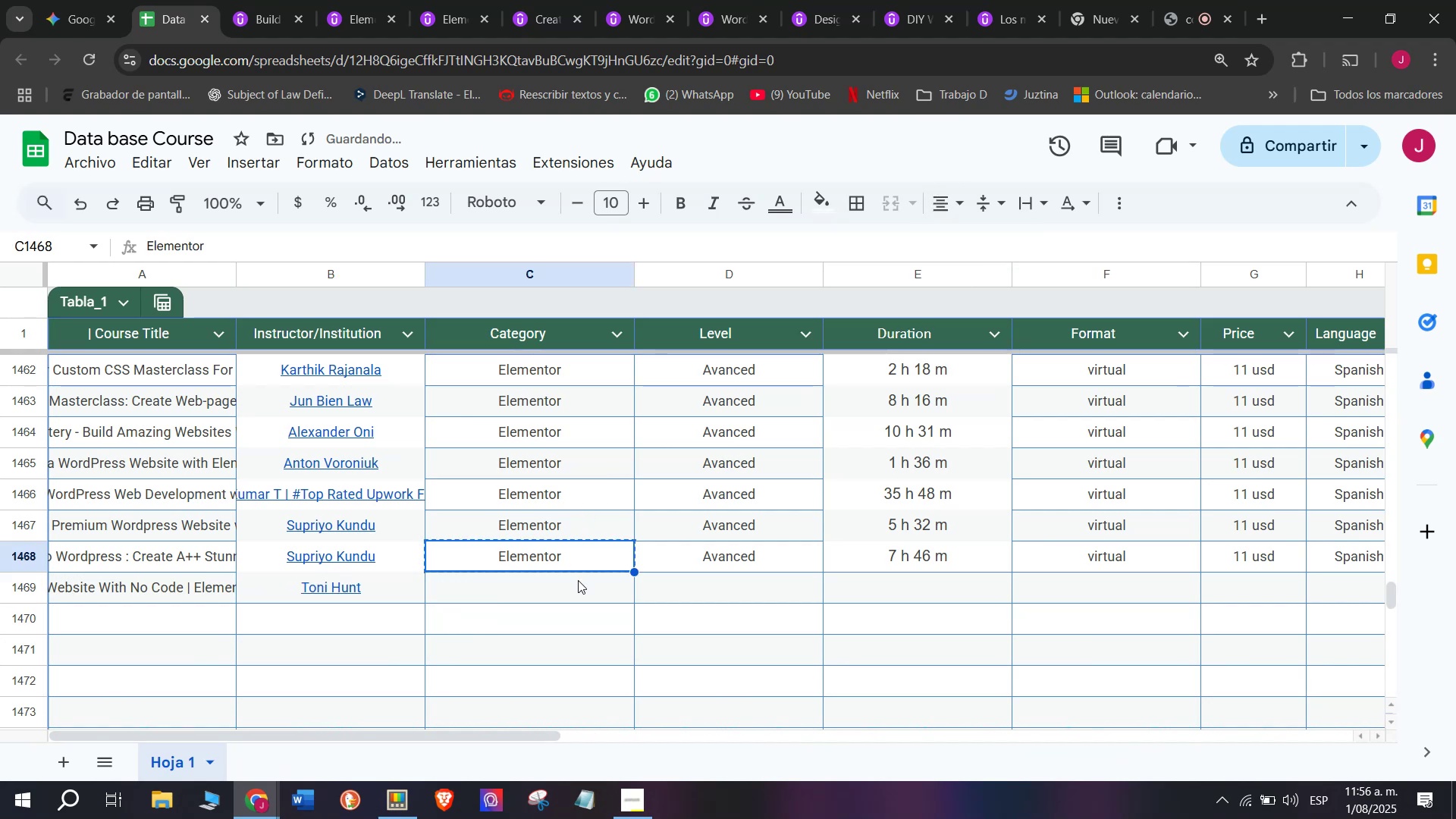 
left_click([578, 580])
 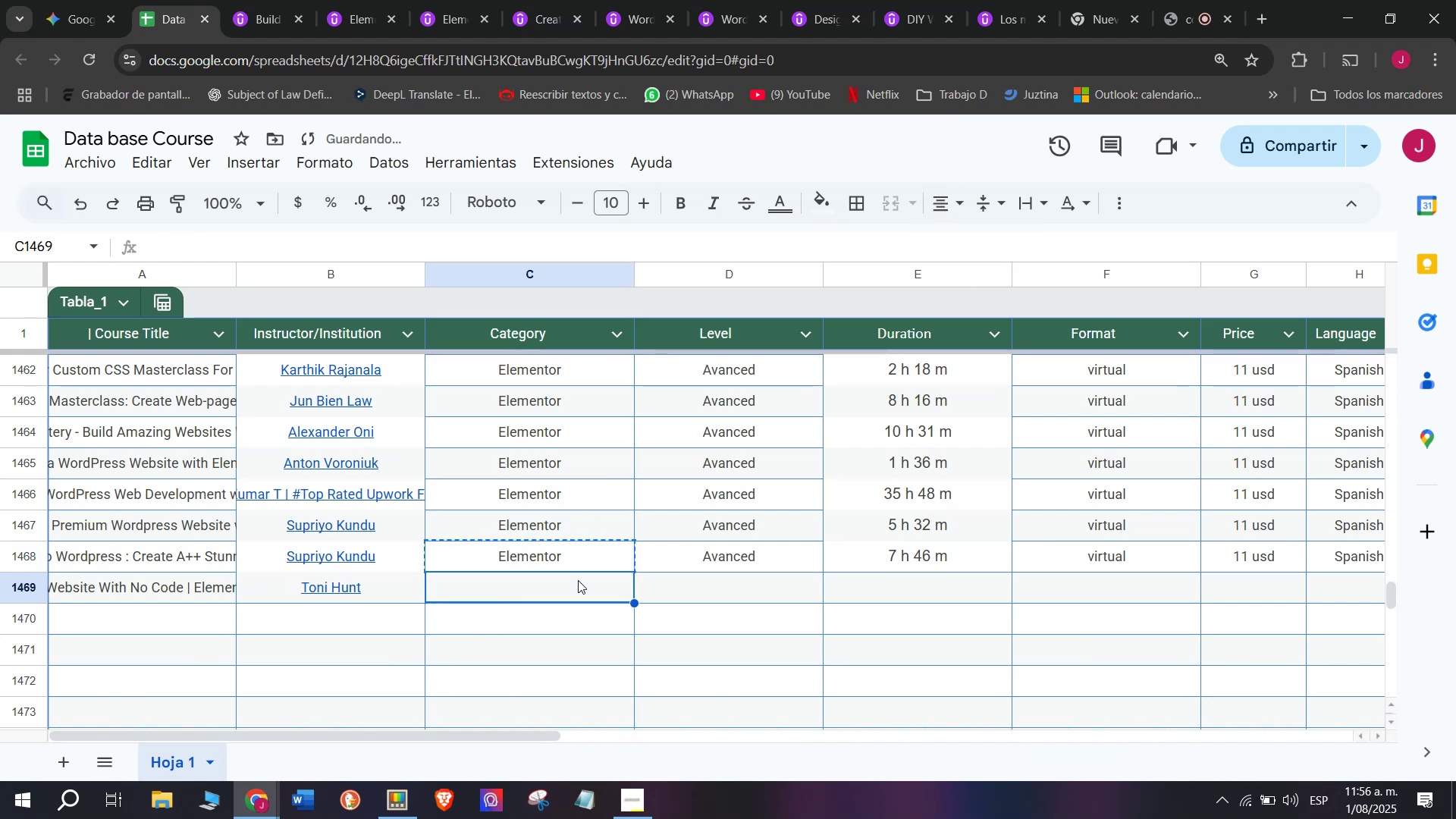 
key(Control+ControlLeft)
 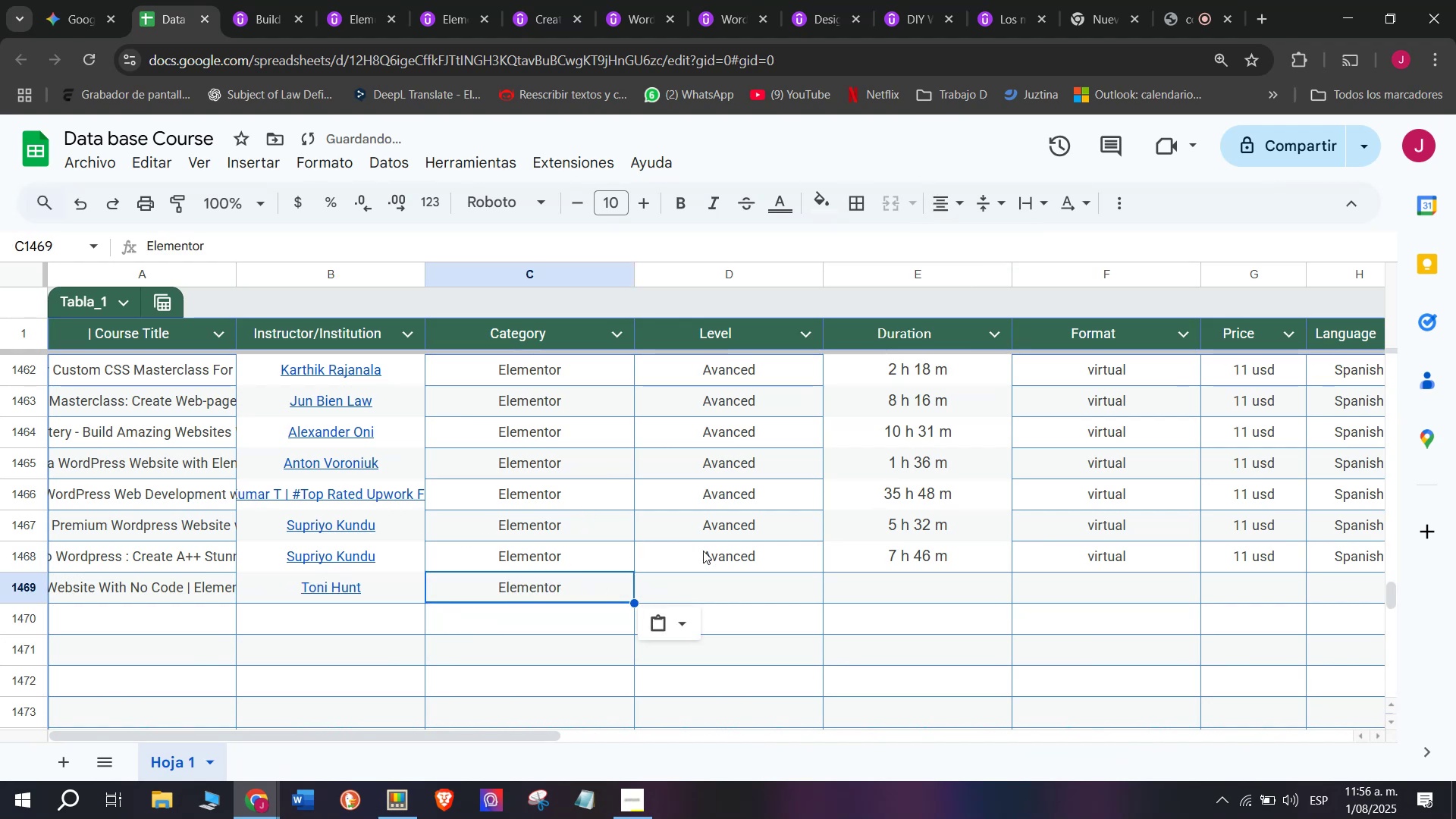 
key(Z)
 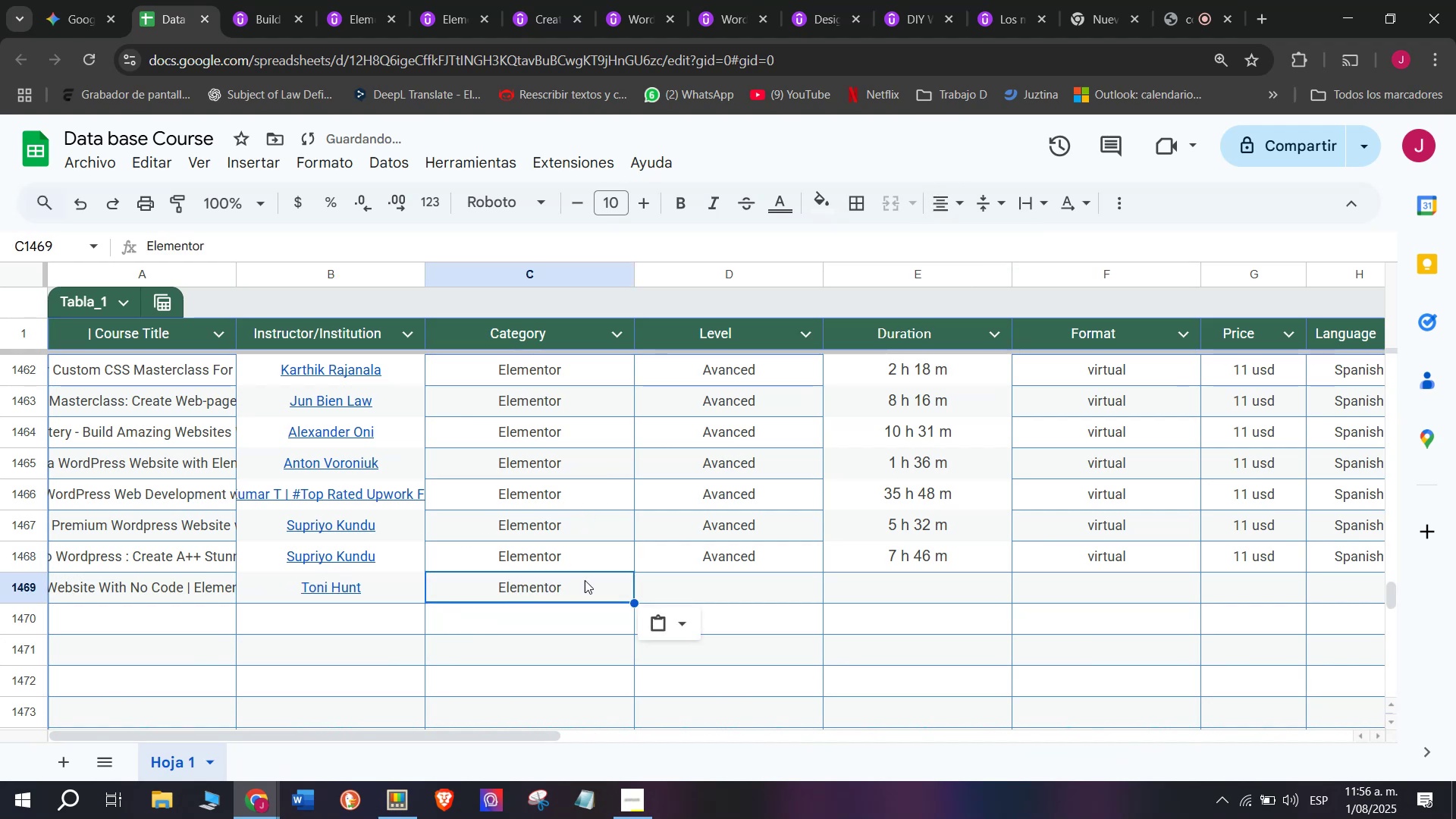 
key(Control+V)
 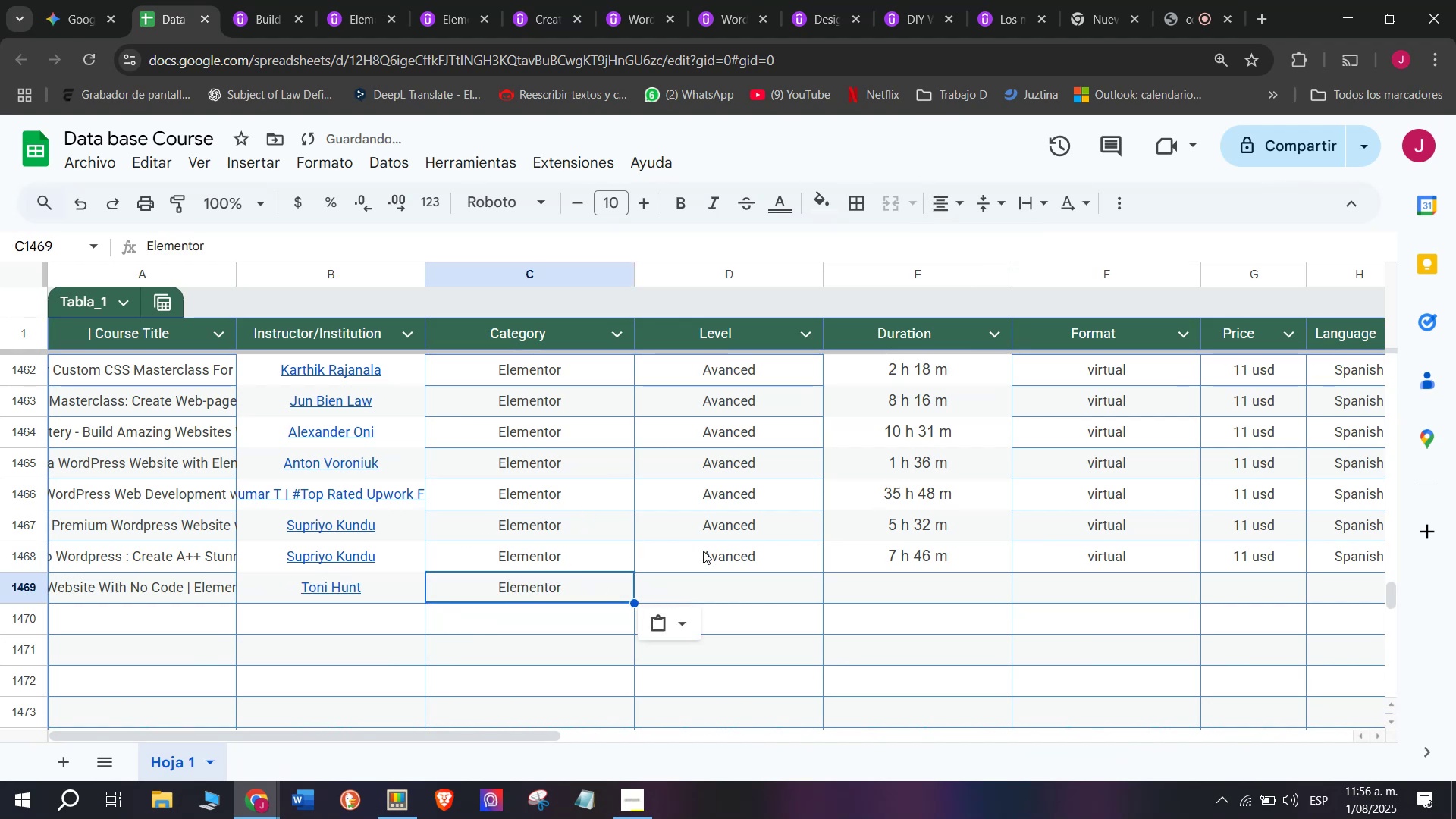 
left_click([703, 551])
 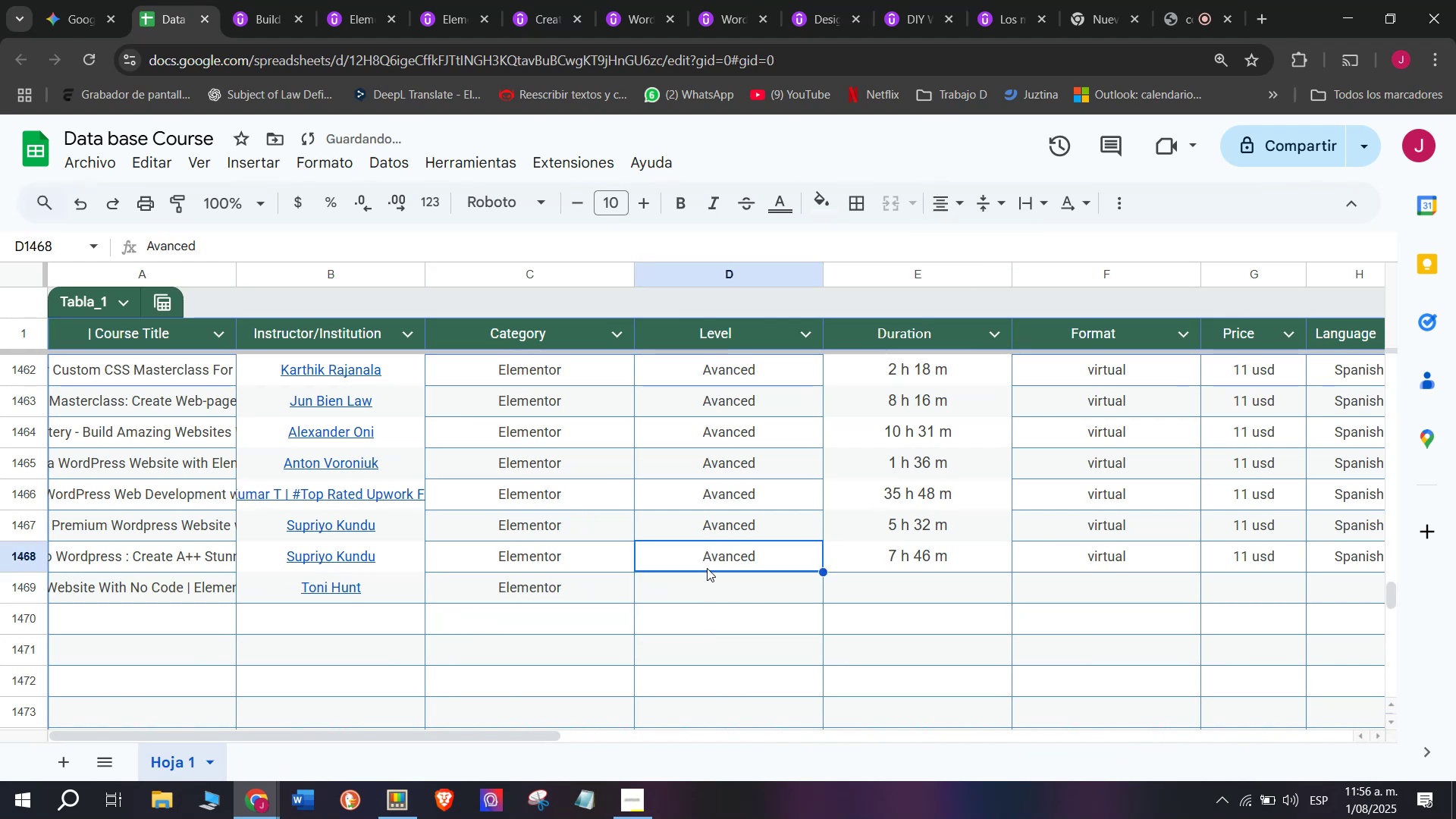 
key(Break)
 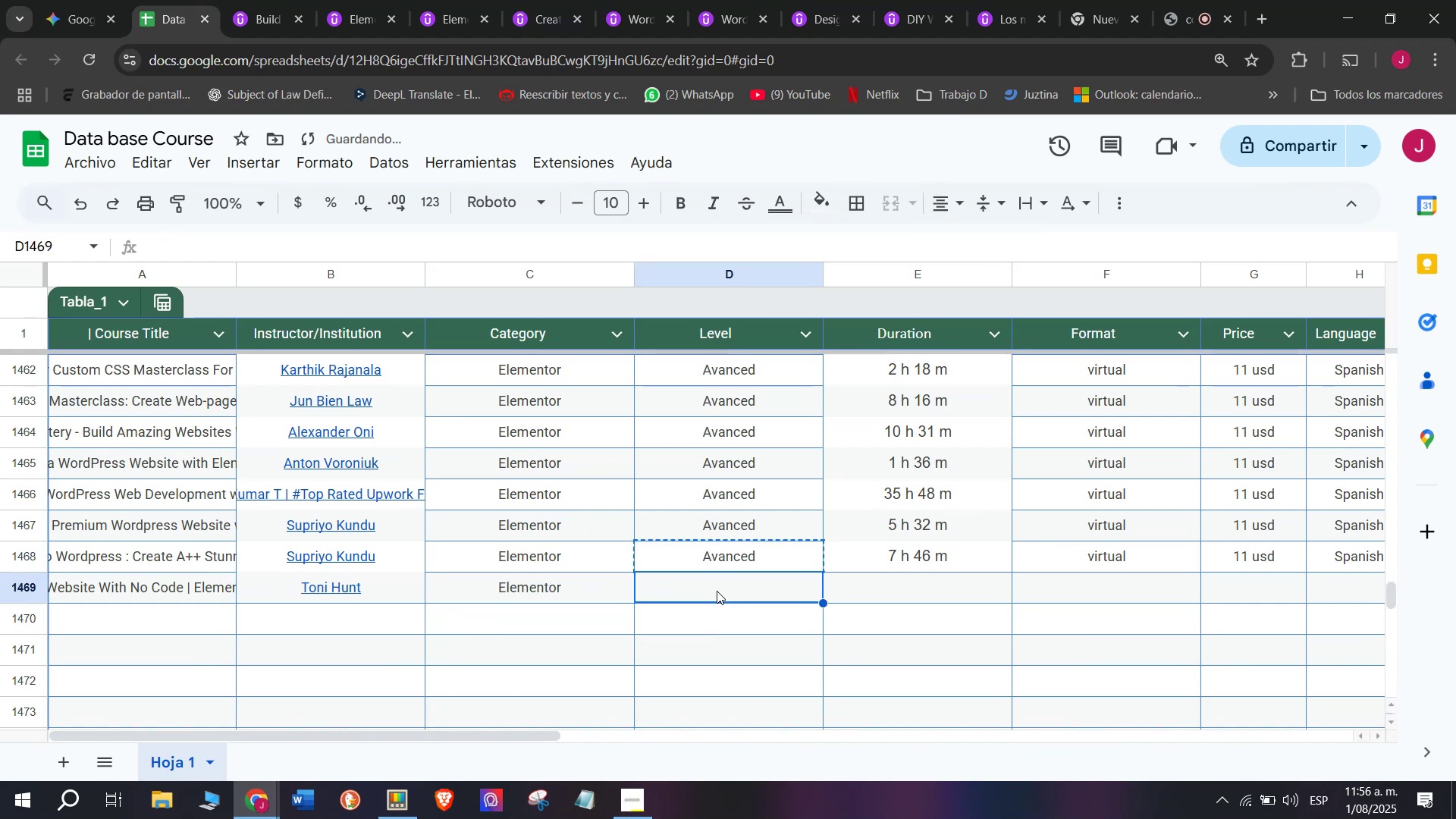 
key(Control+C)
 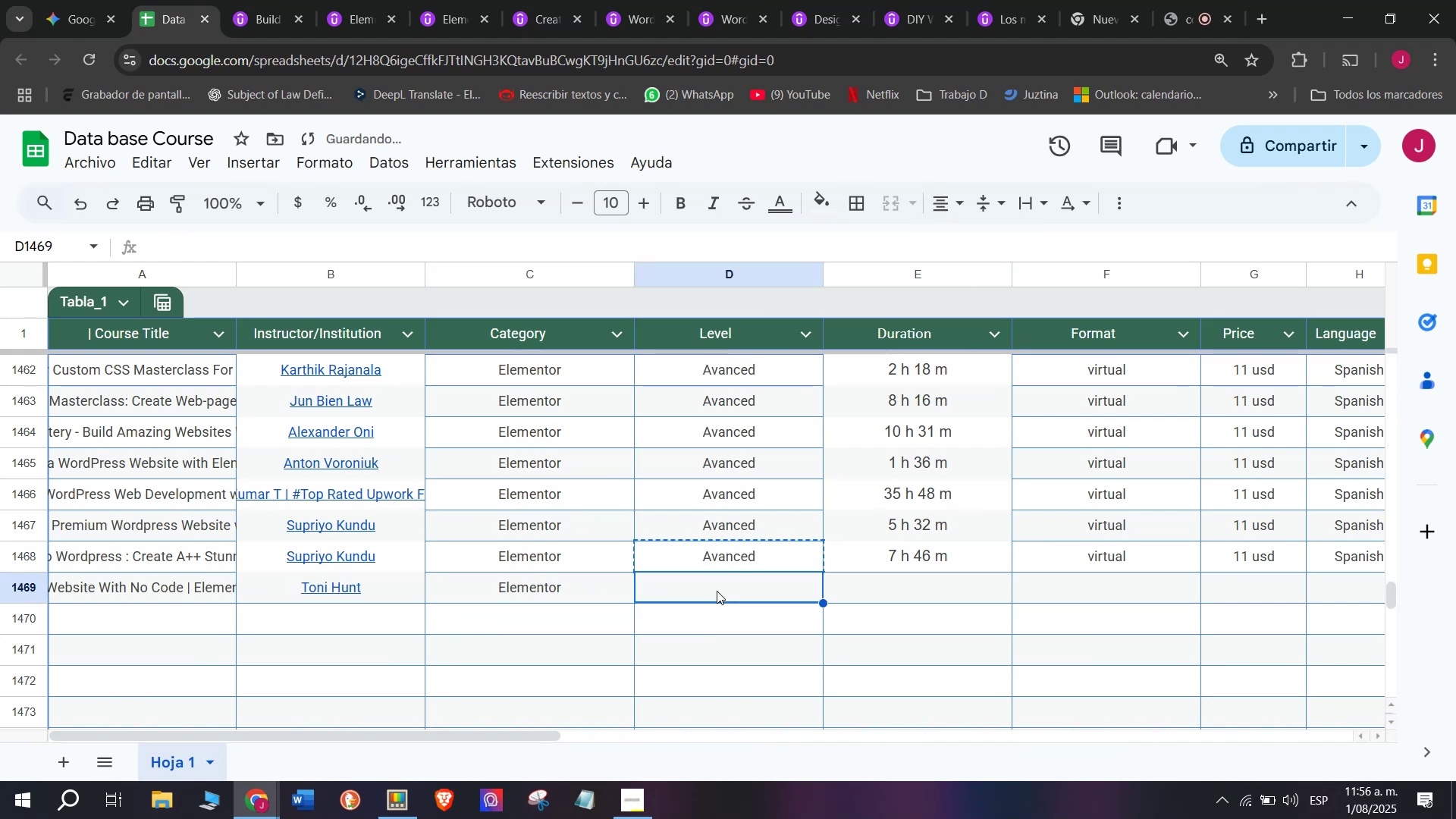 
key(Control+ControlLeft)
 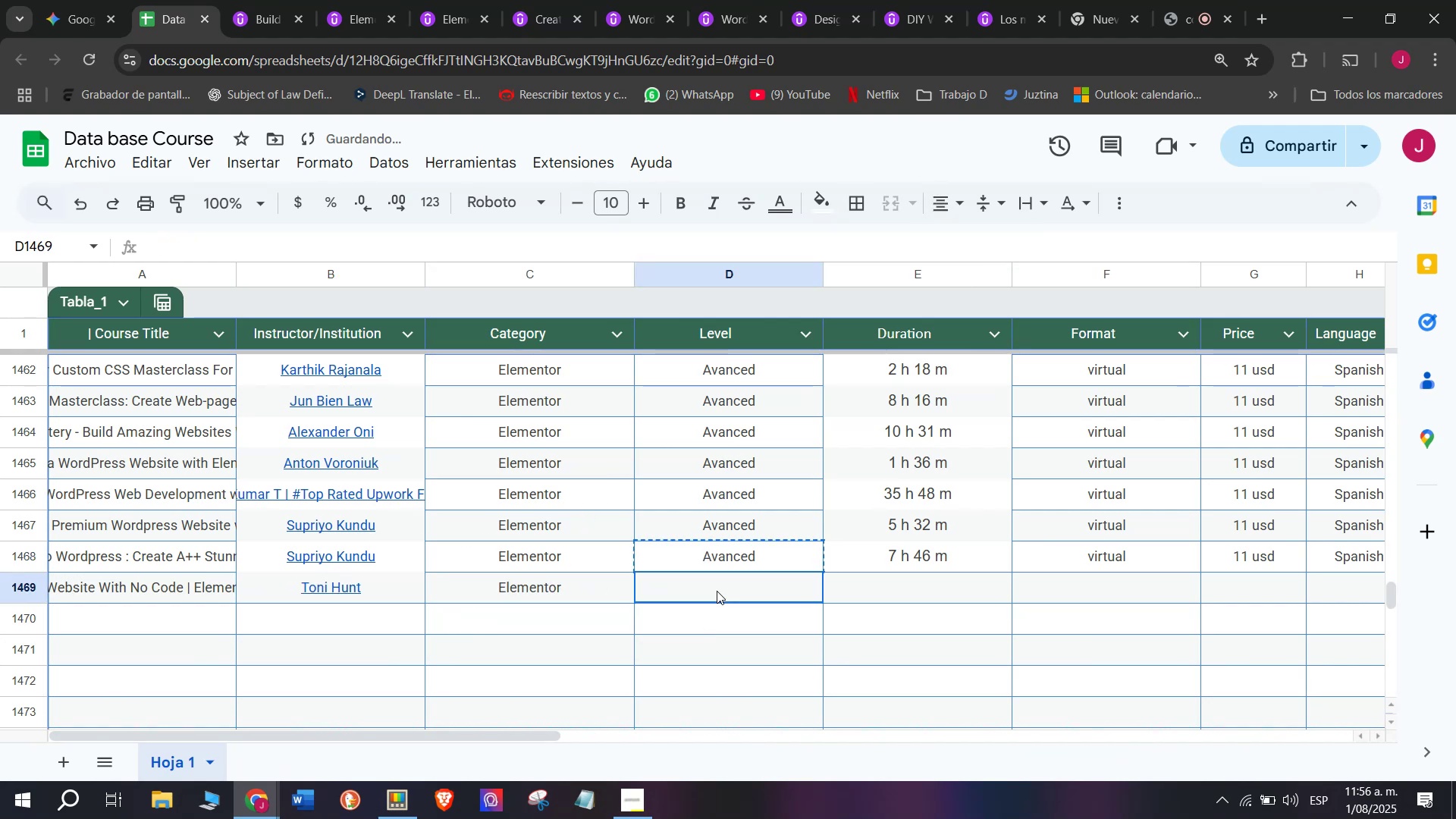 
double_click([717, 591])
 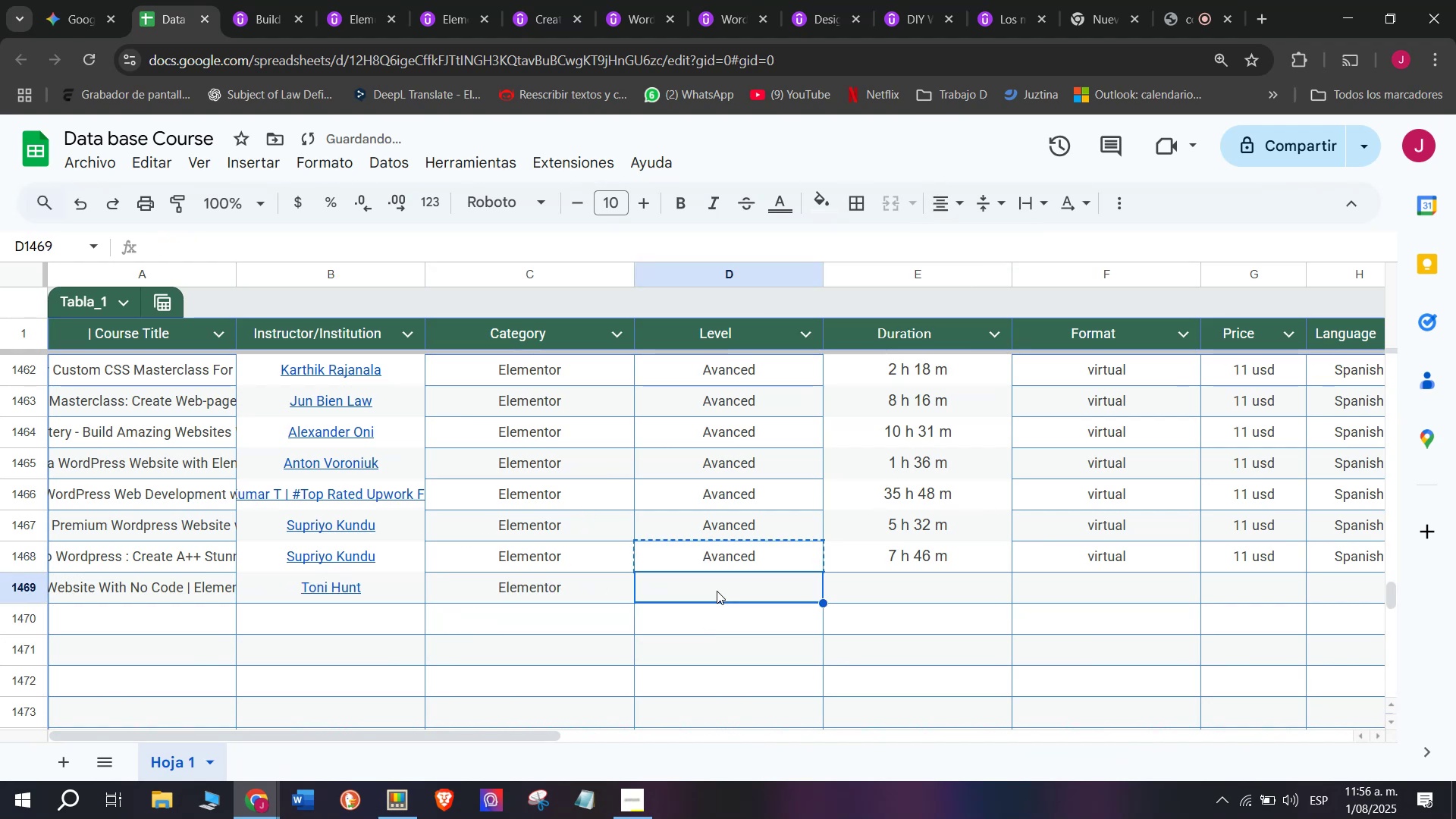 
key(Z)
 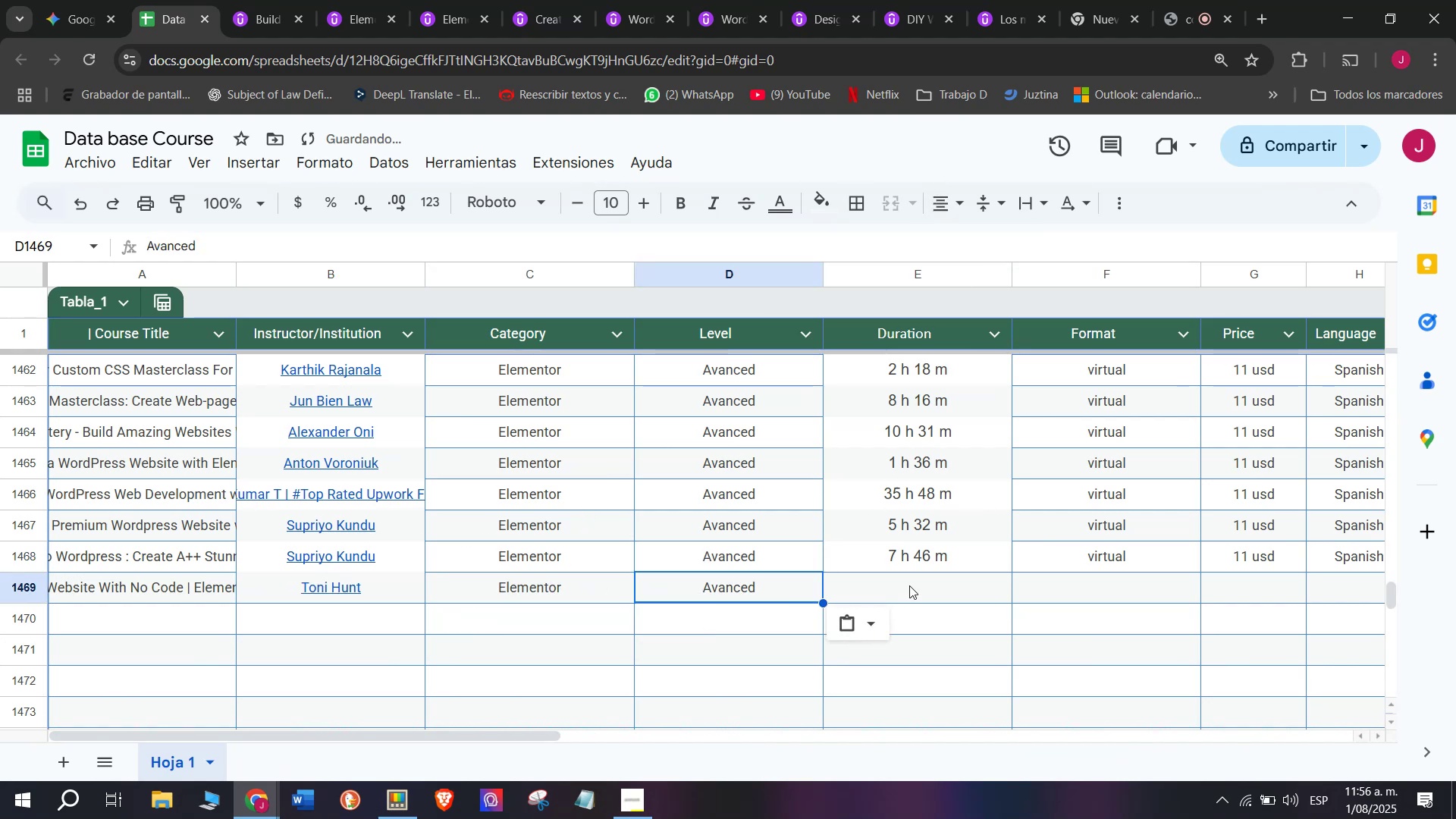 
key(Control+ControlLeft)
 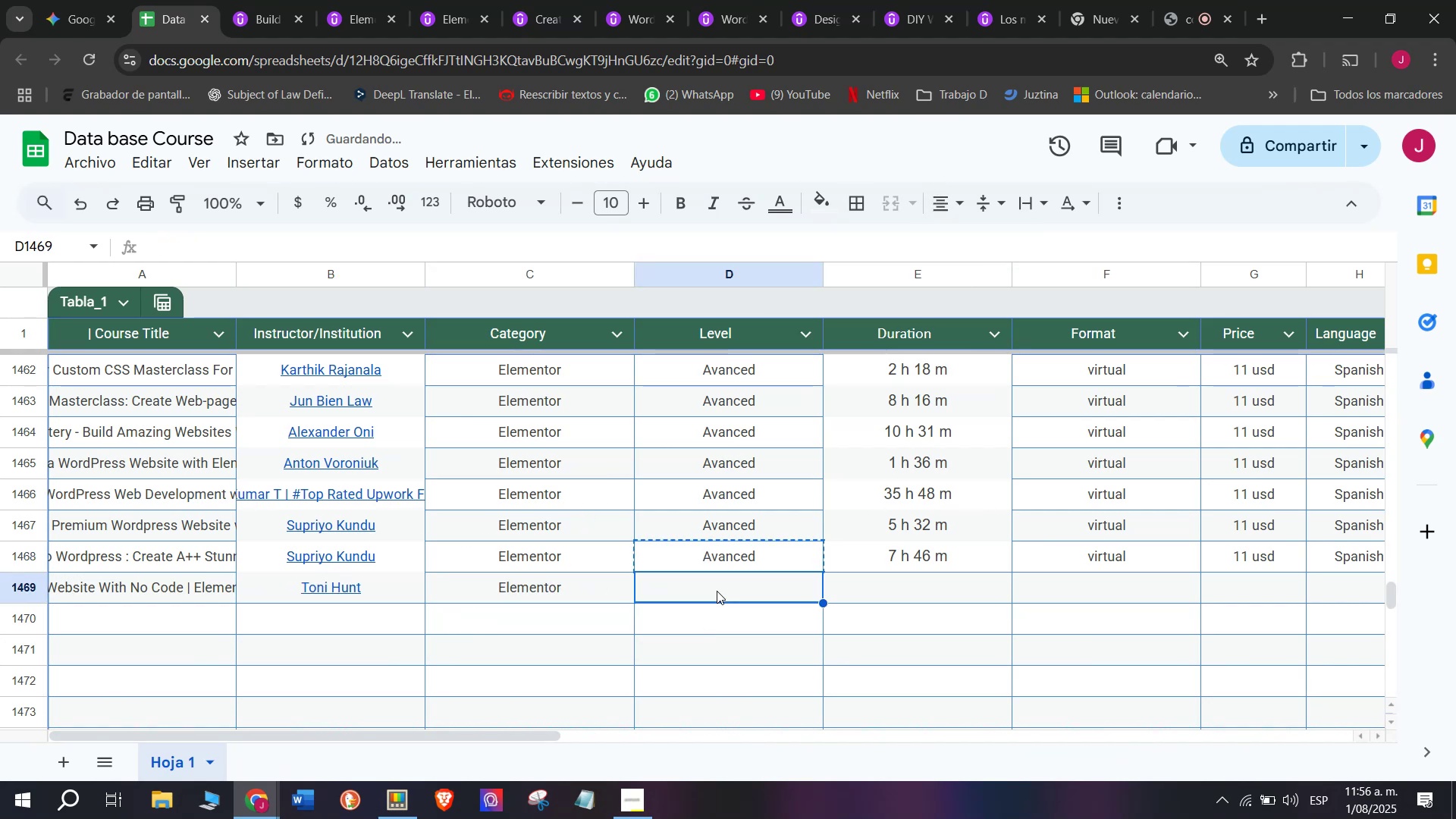 
key(Control+V)
 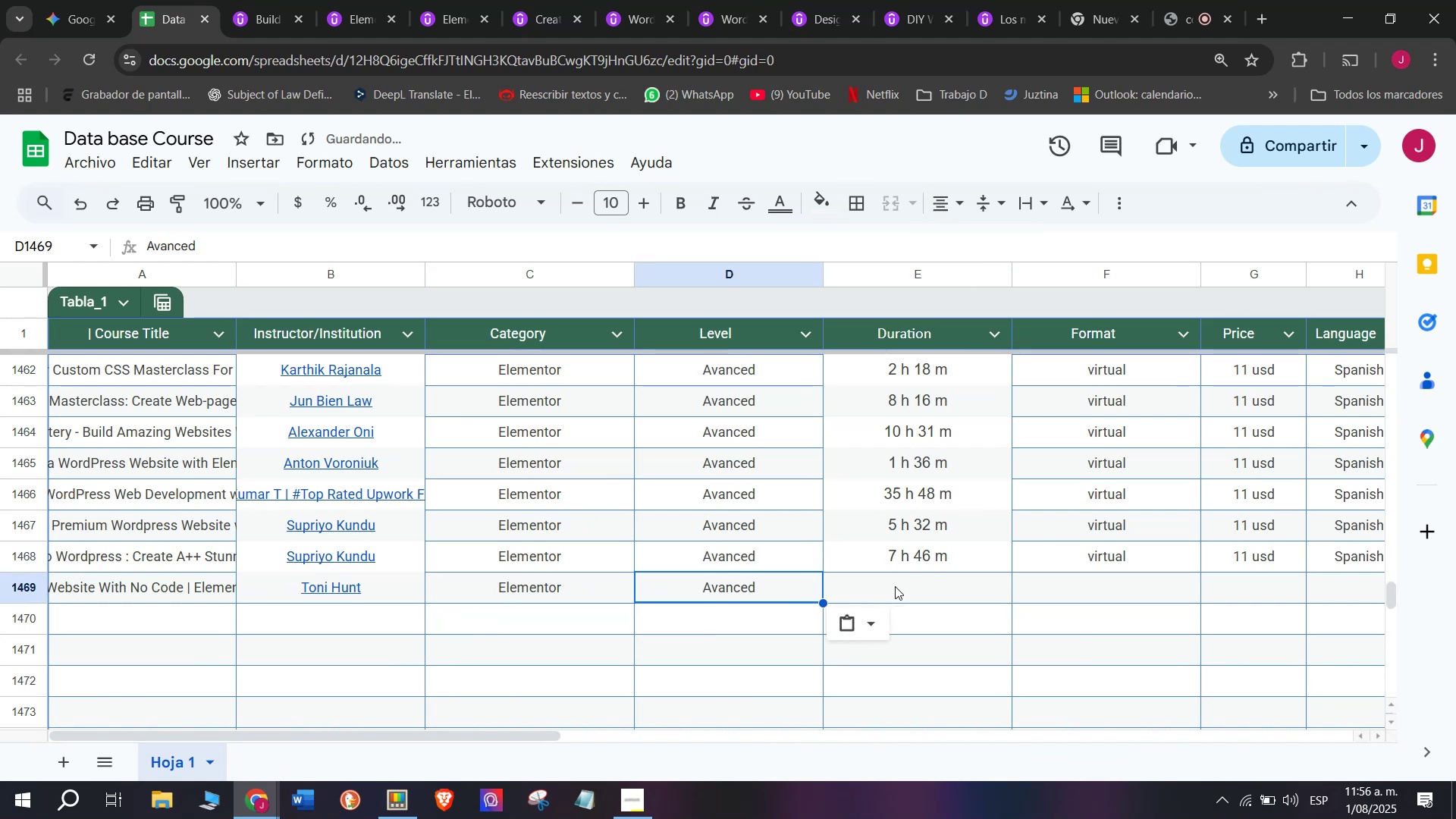 
left_click([911, 585])
 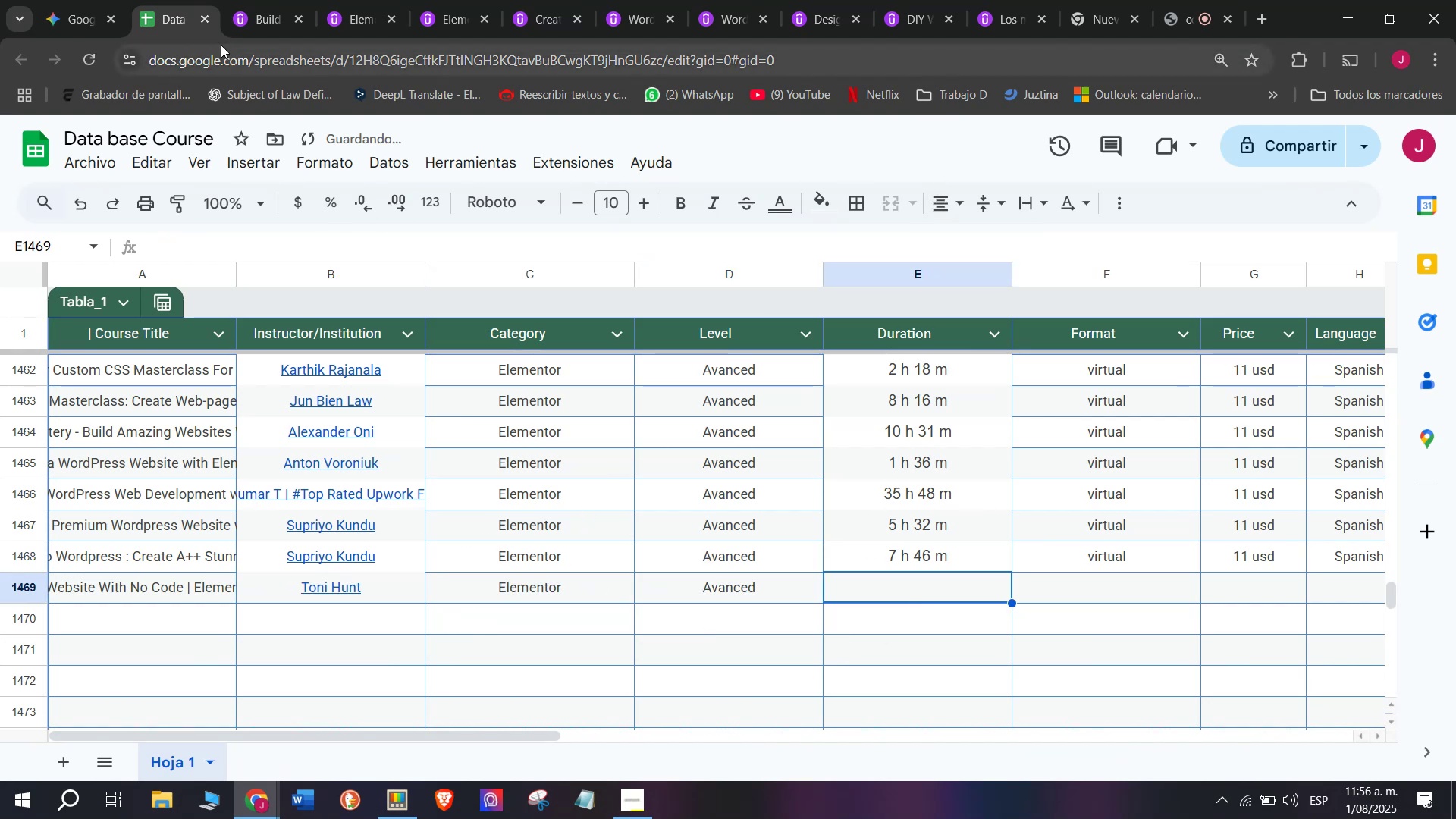 
left_click([250, 14])
 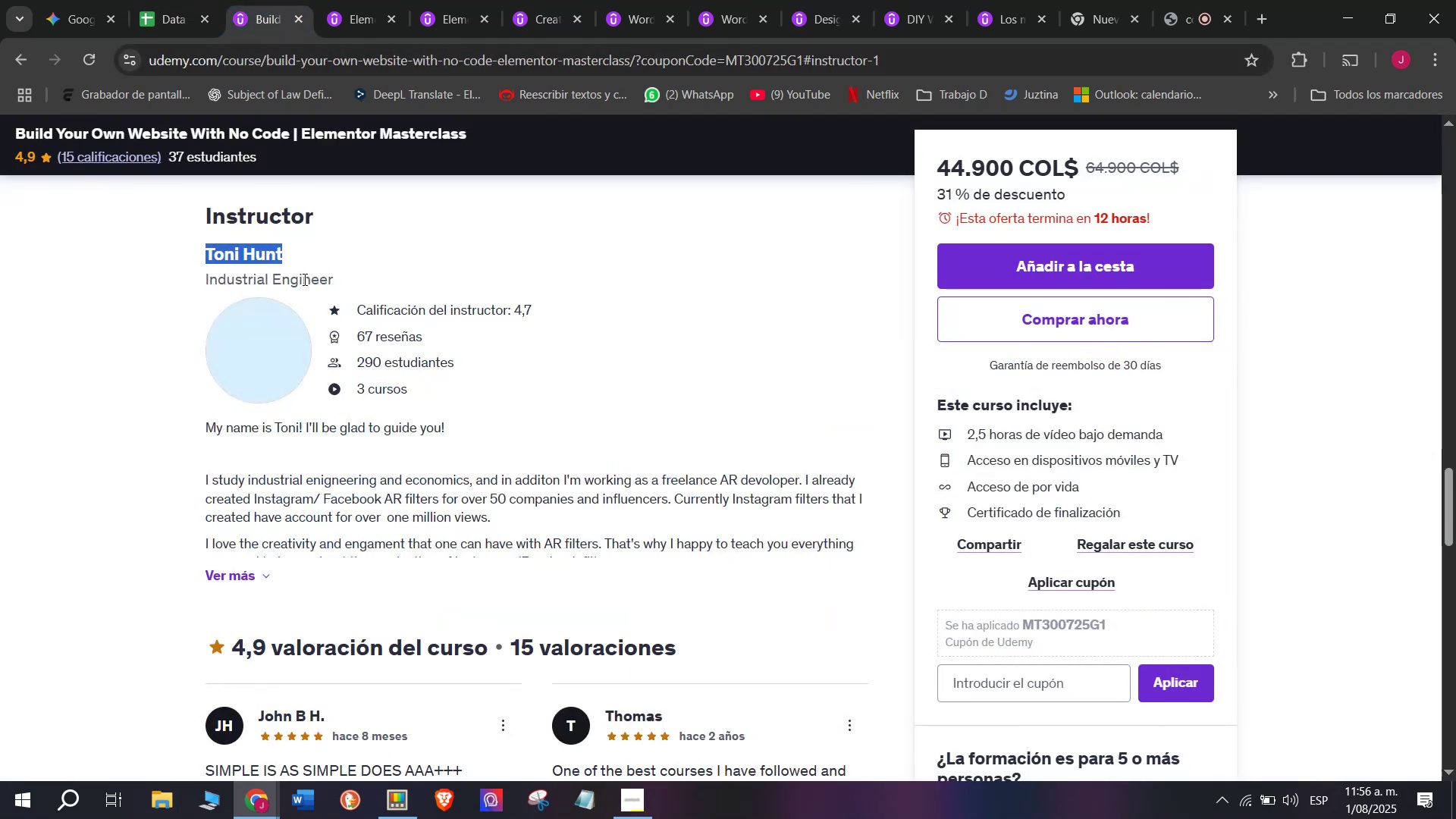 
scroll: coordinate [326, 357], scroll_direction: up, amount: 10.0
 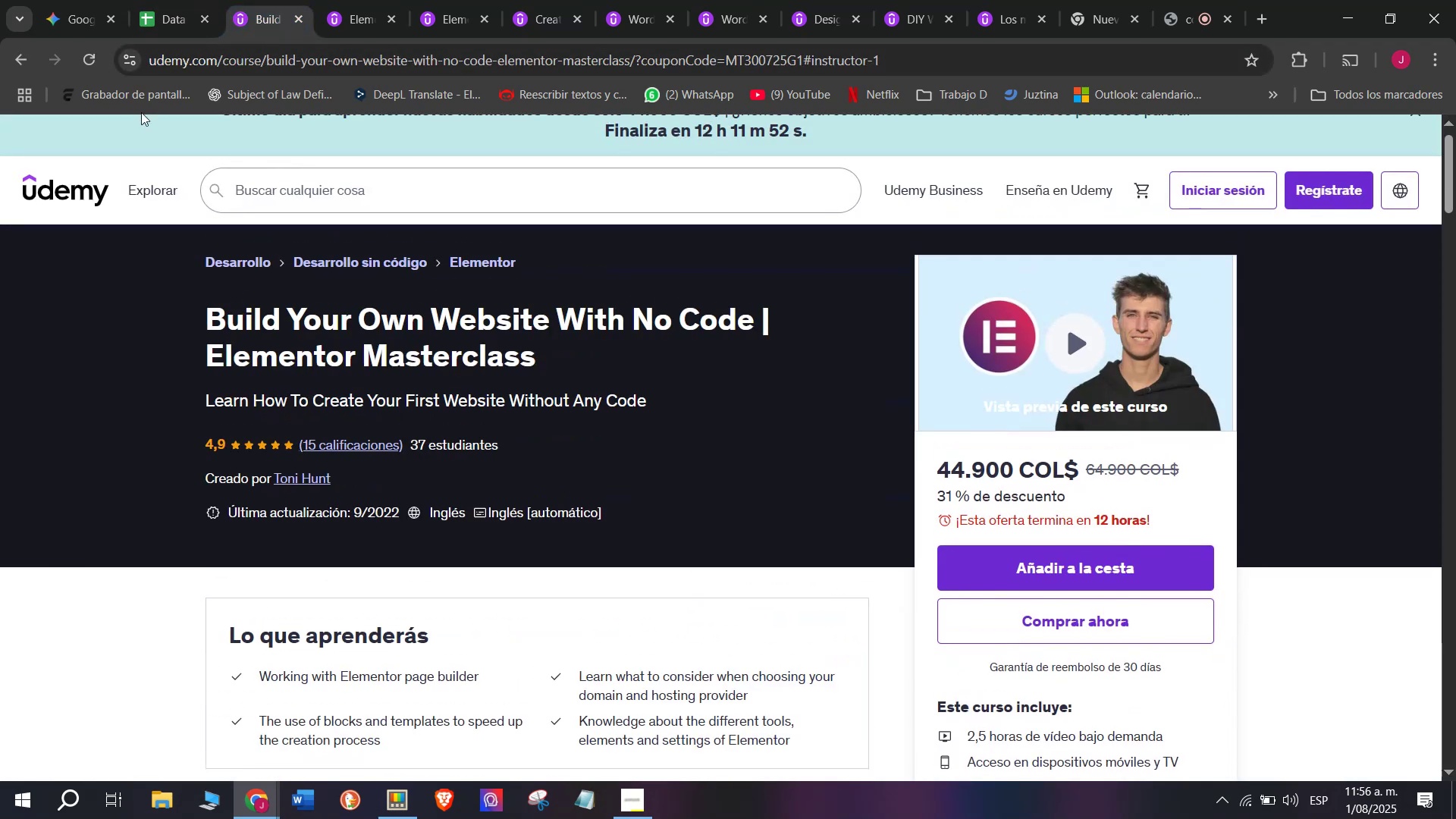 
left_click([168, 0])
 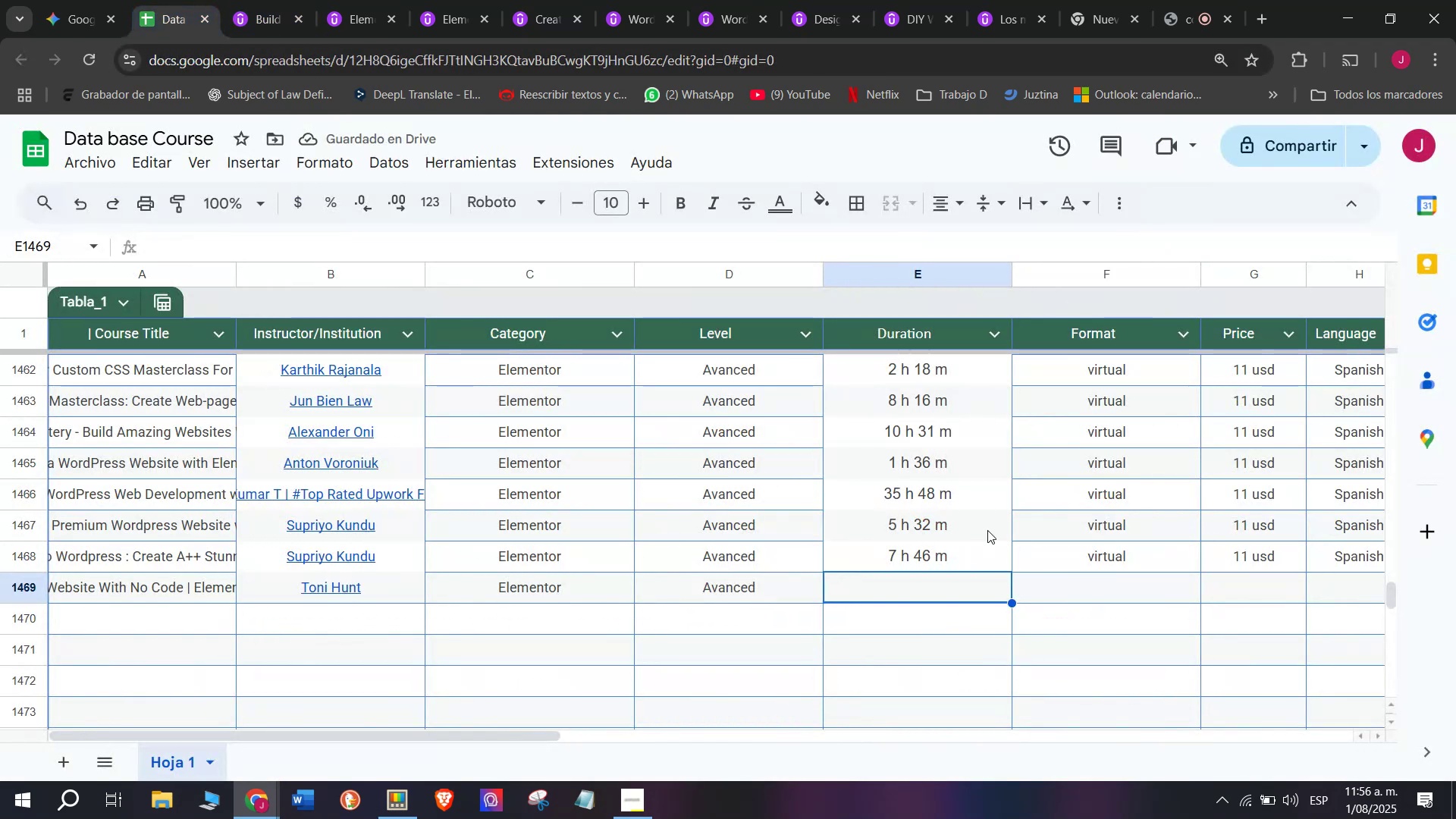 
left_click([899, 544])
 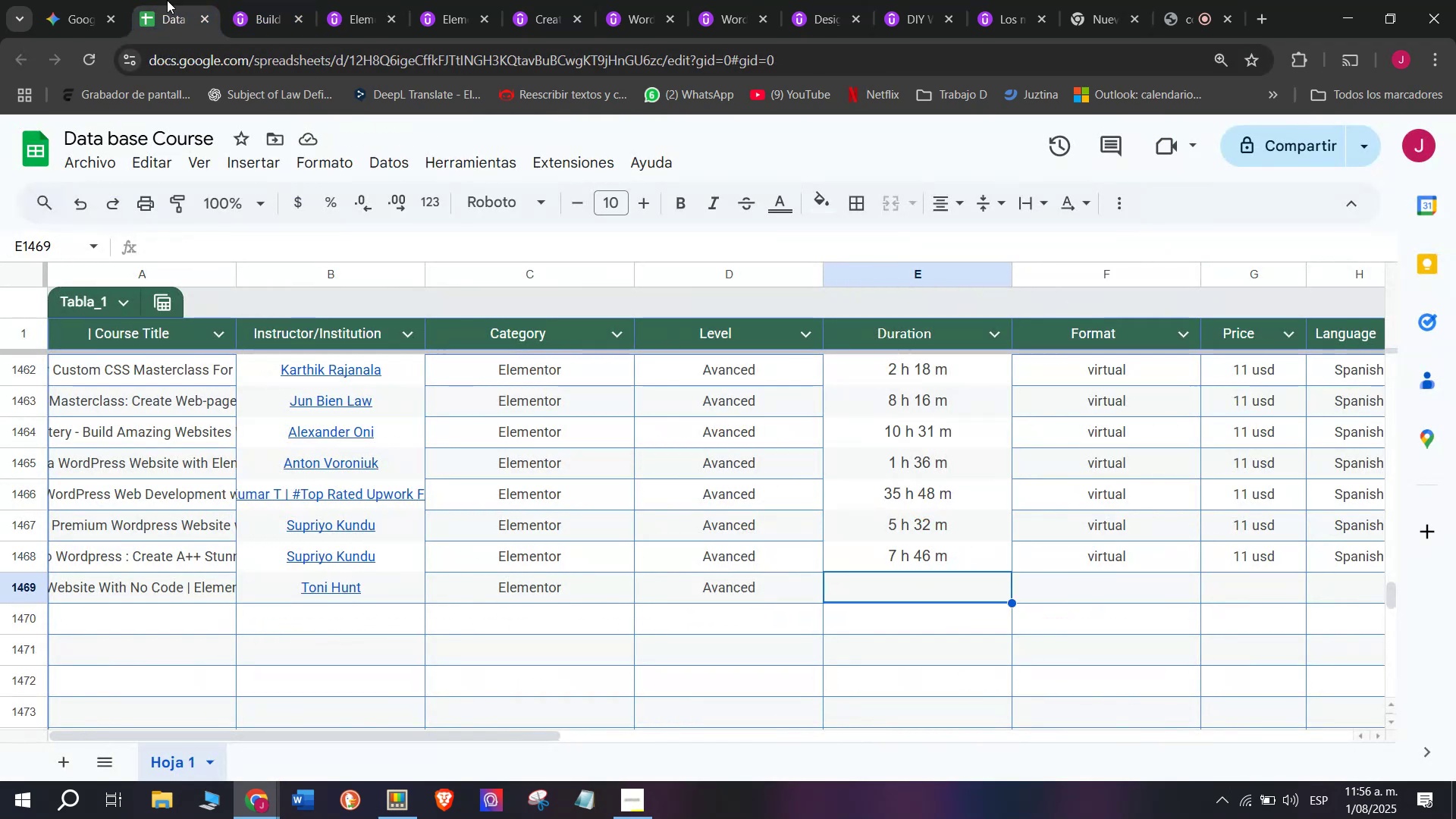 
left_click([278, 0])
 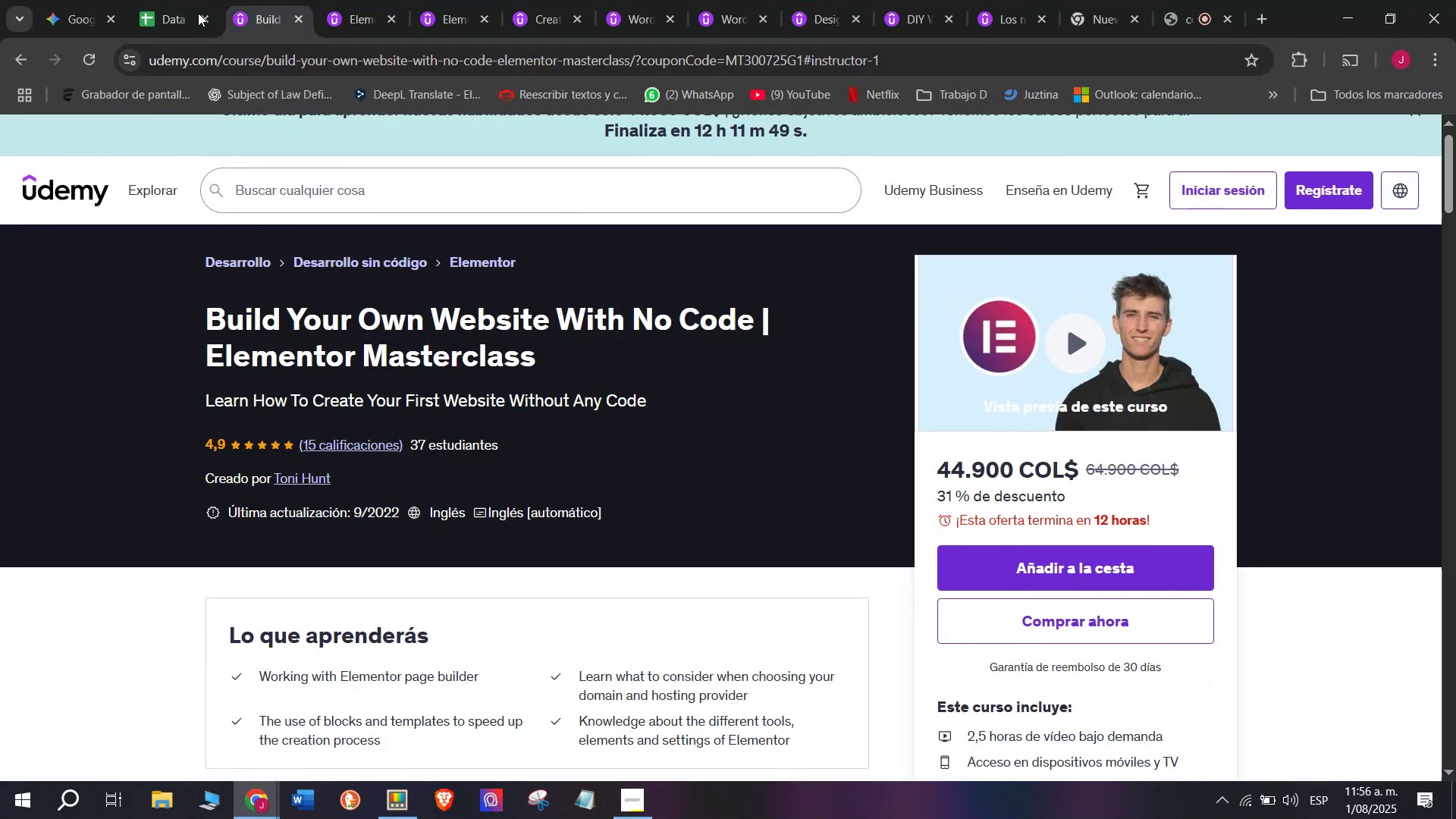 
left_click([174, 0])
 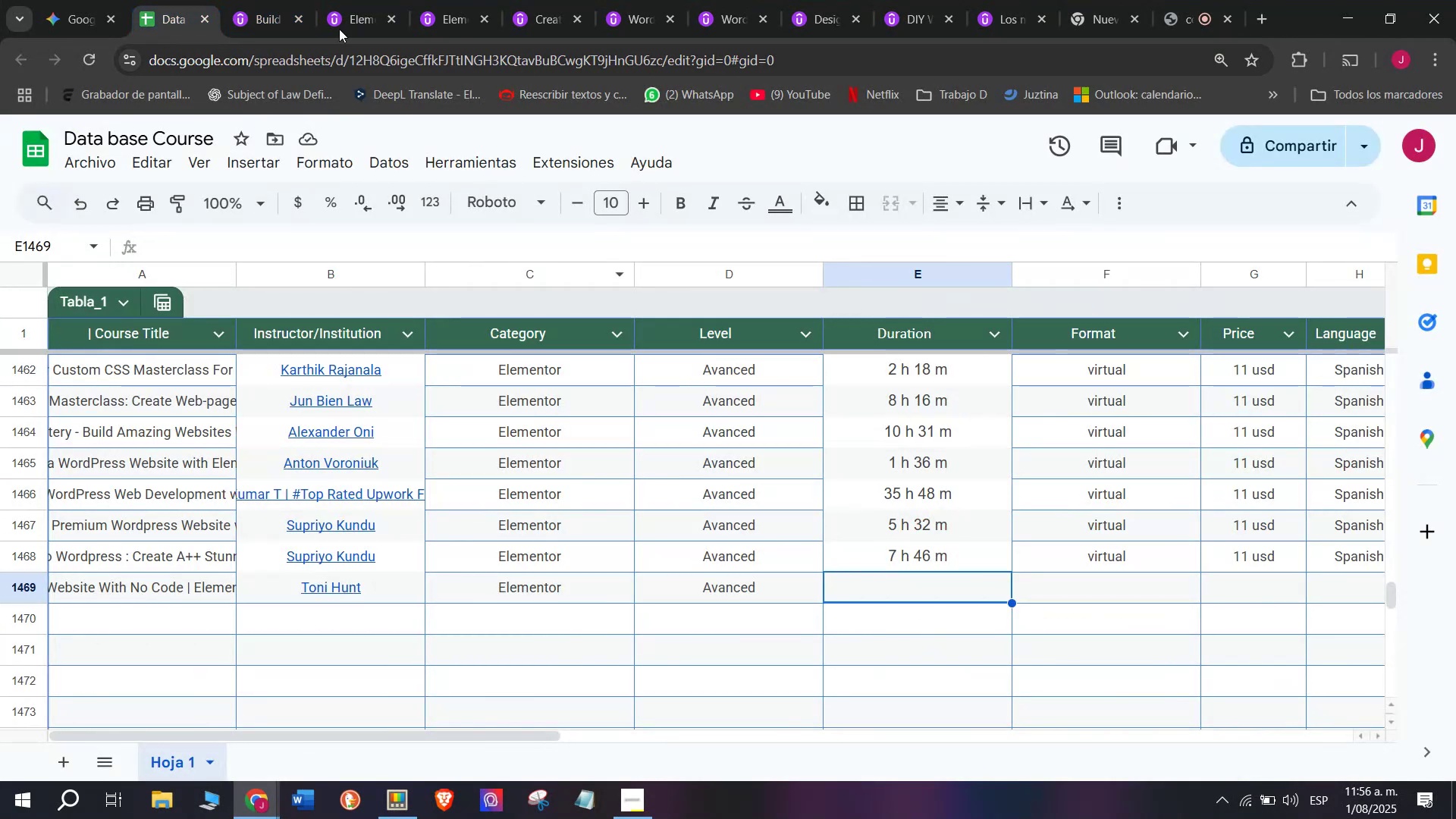 
left_click([299, 0])
 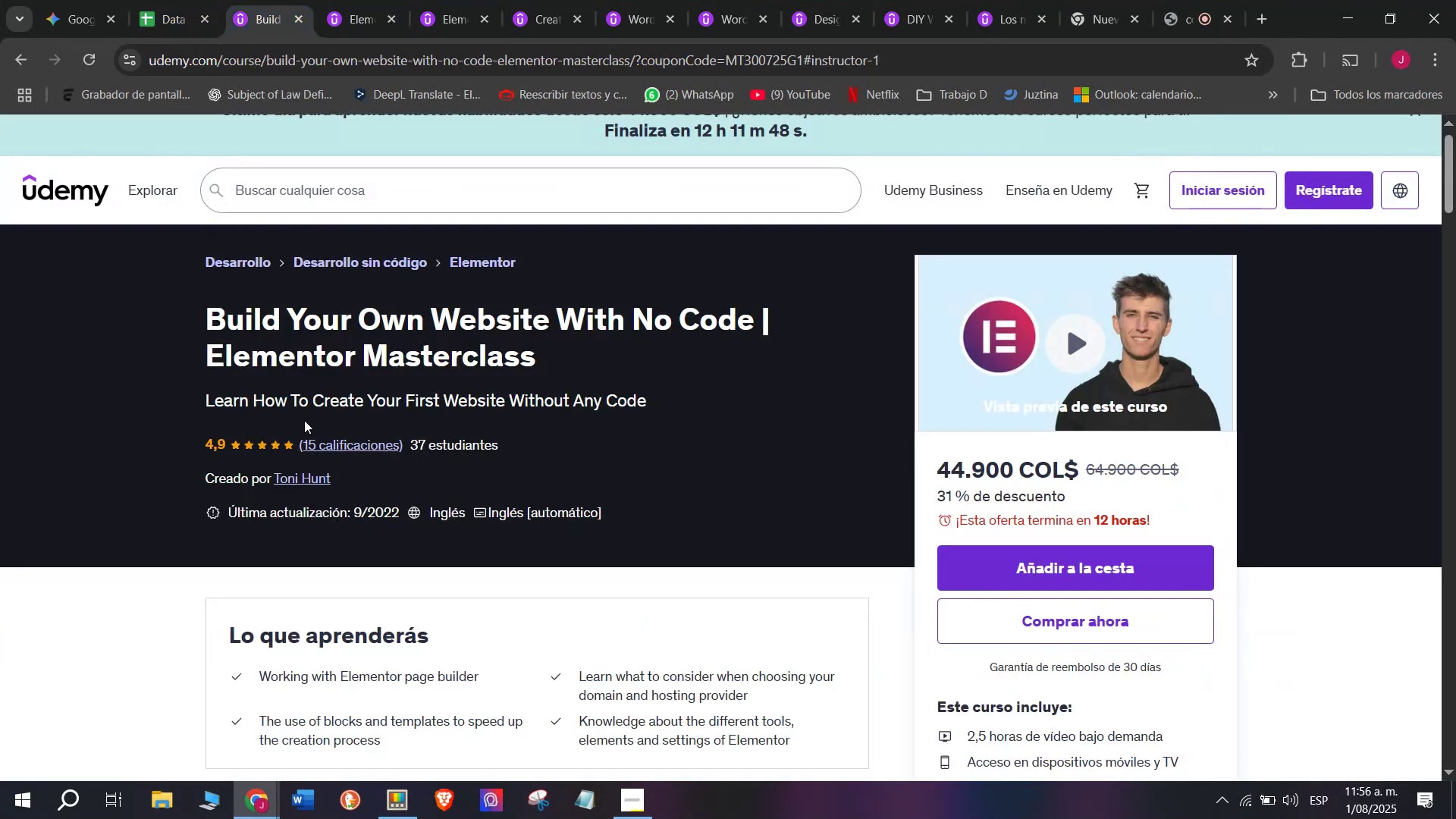 
scroll: coordinate [306, 431], scroll_direction: down, amount: 2.0
 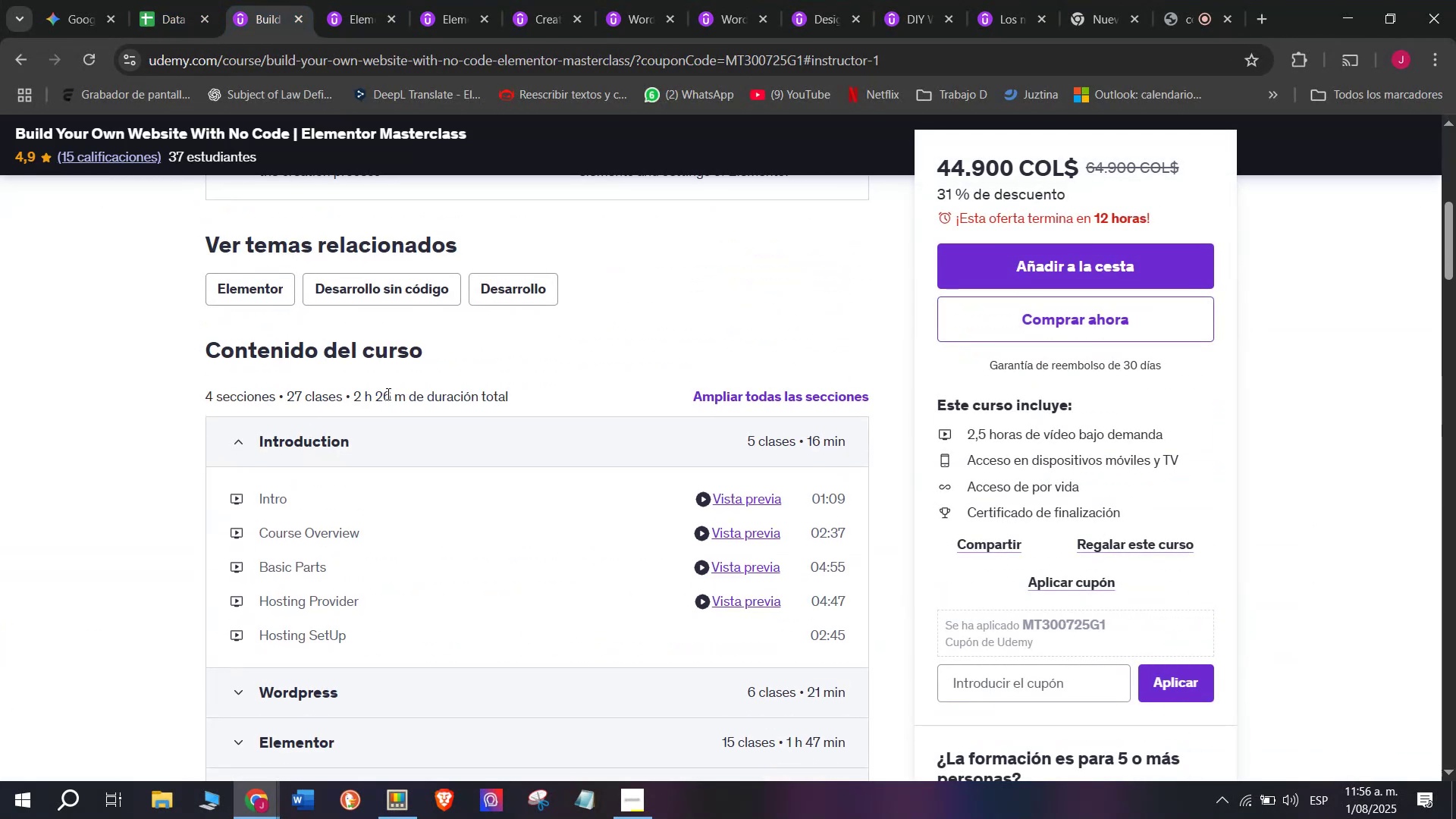 
left_click_drag(start_coordinate=[403, 395], to_coordinate=[353, 397])
 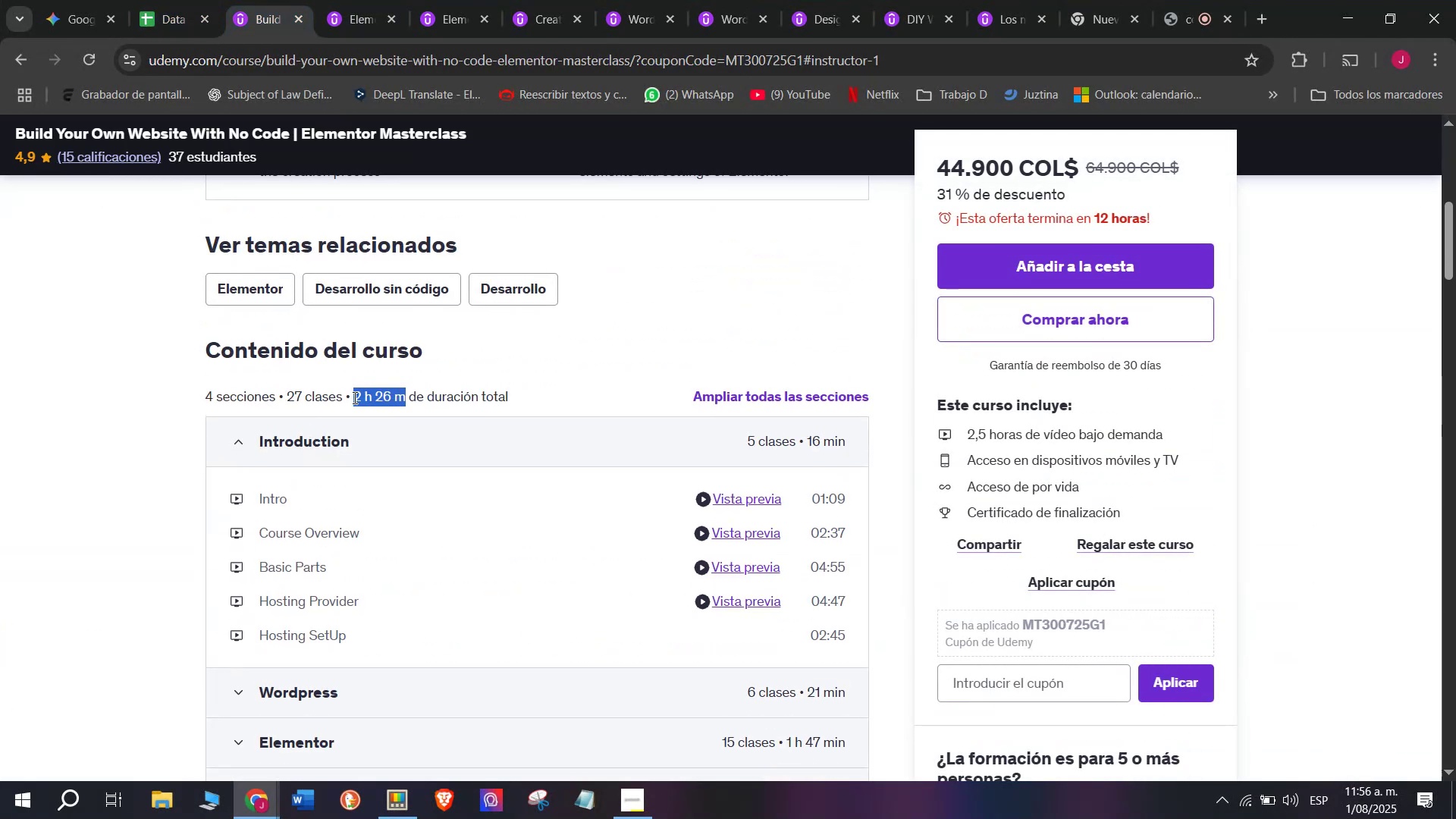 
key(Break)
 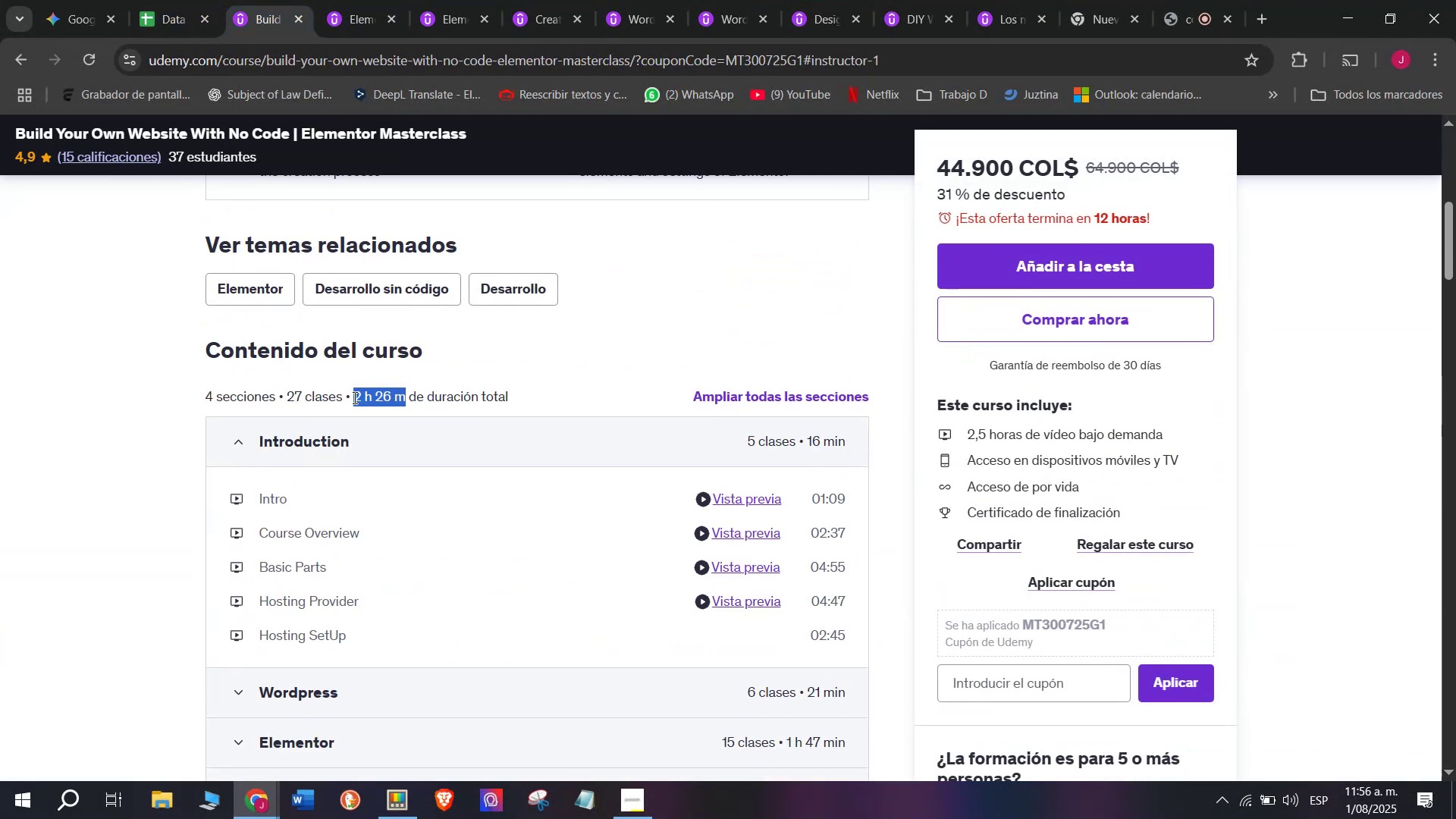 
key(Control+ControlLeft)
 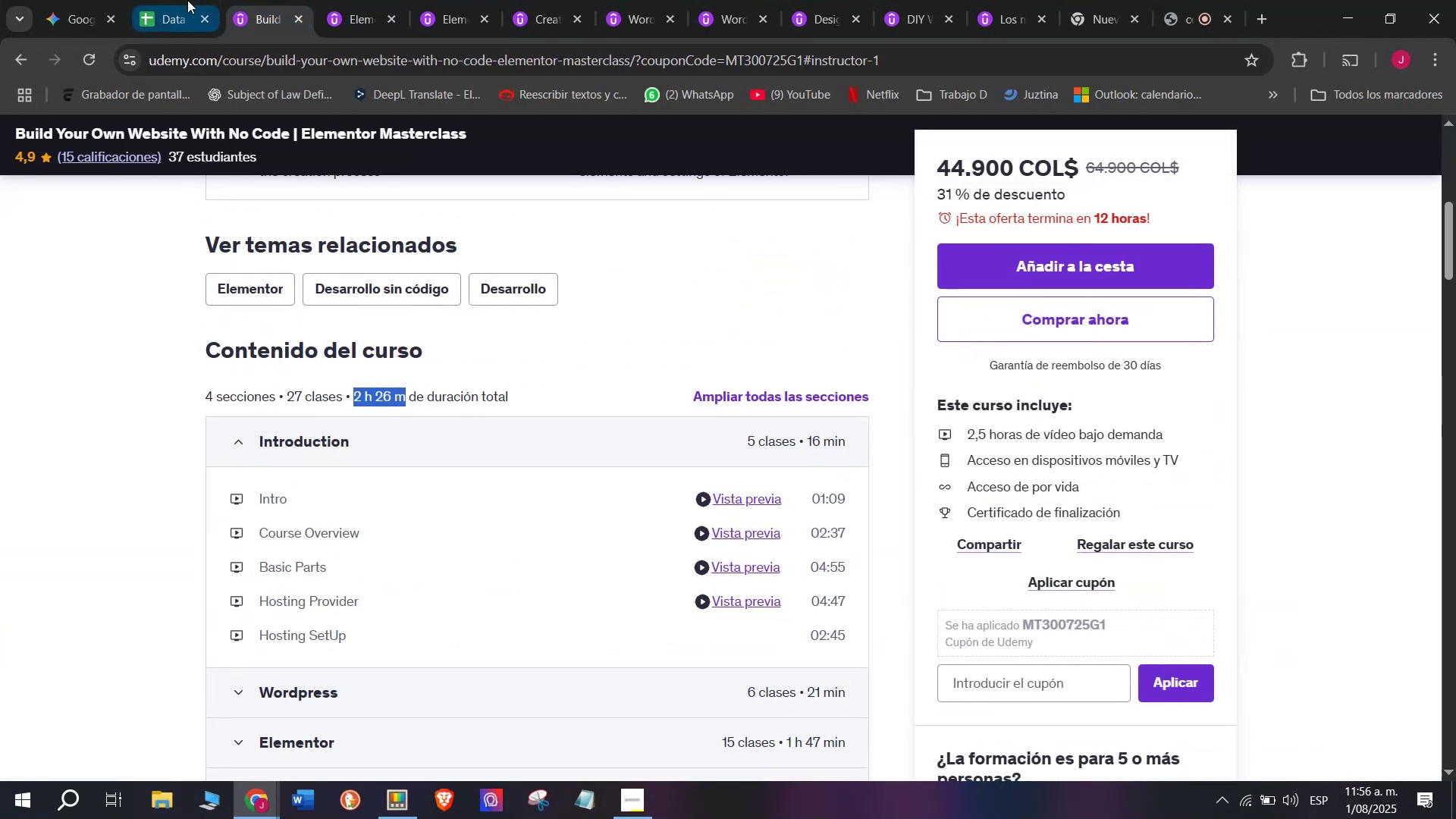 
key(Control+C)
 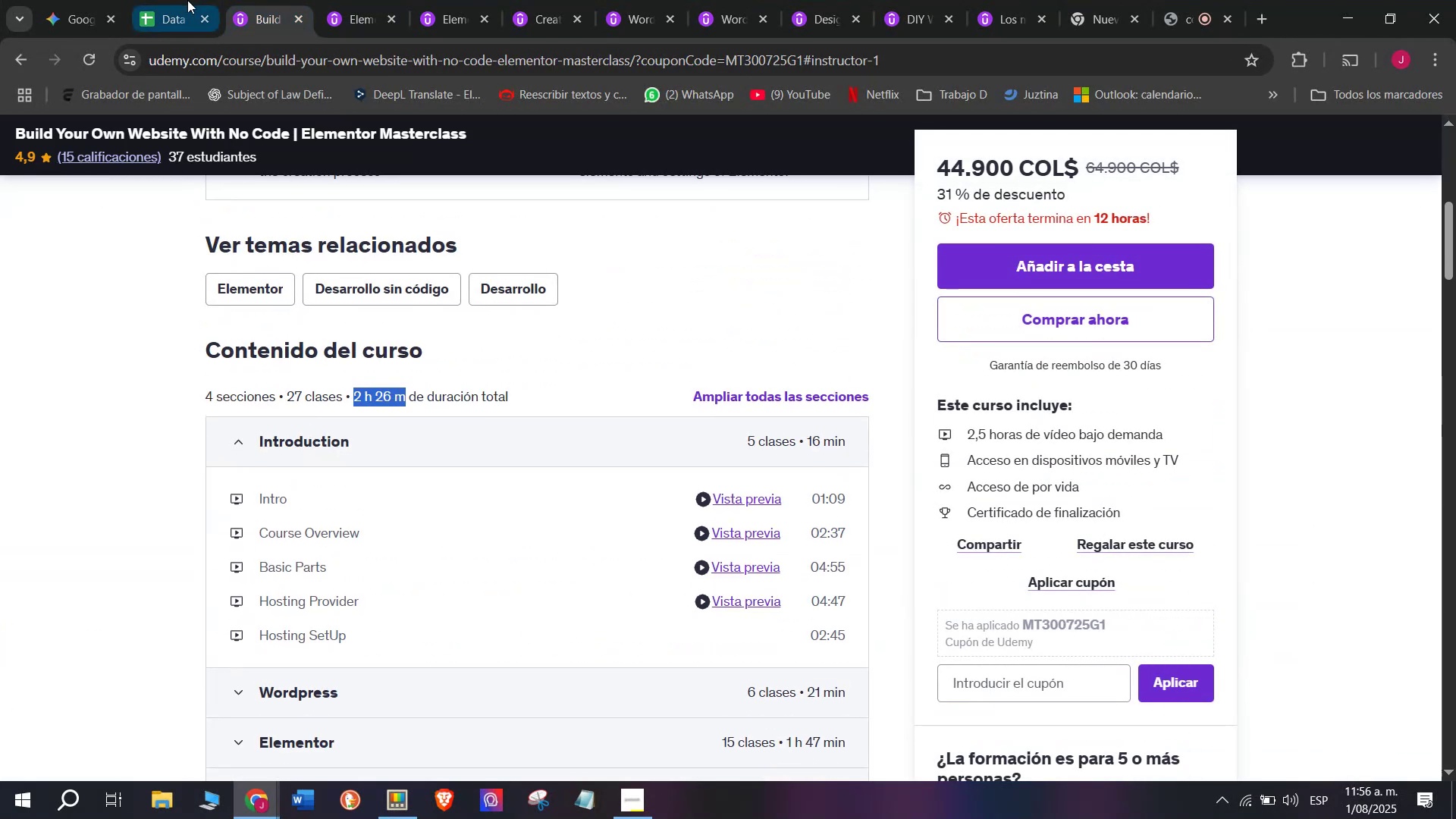 
left_click([187, 0])
 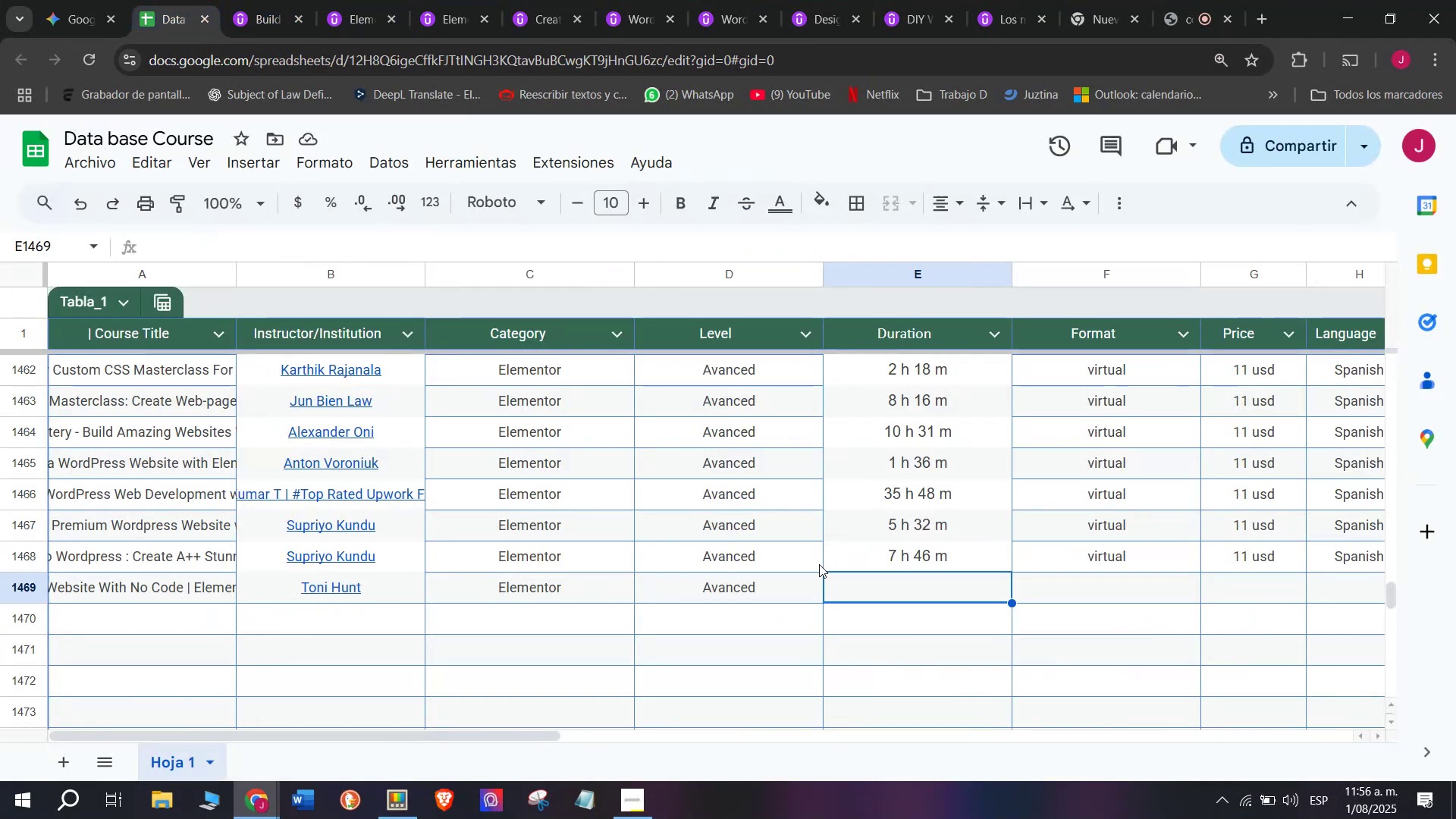 
key(Control+ControlLeft)
 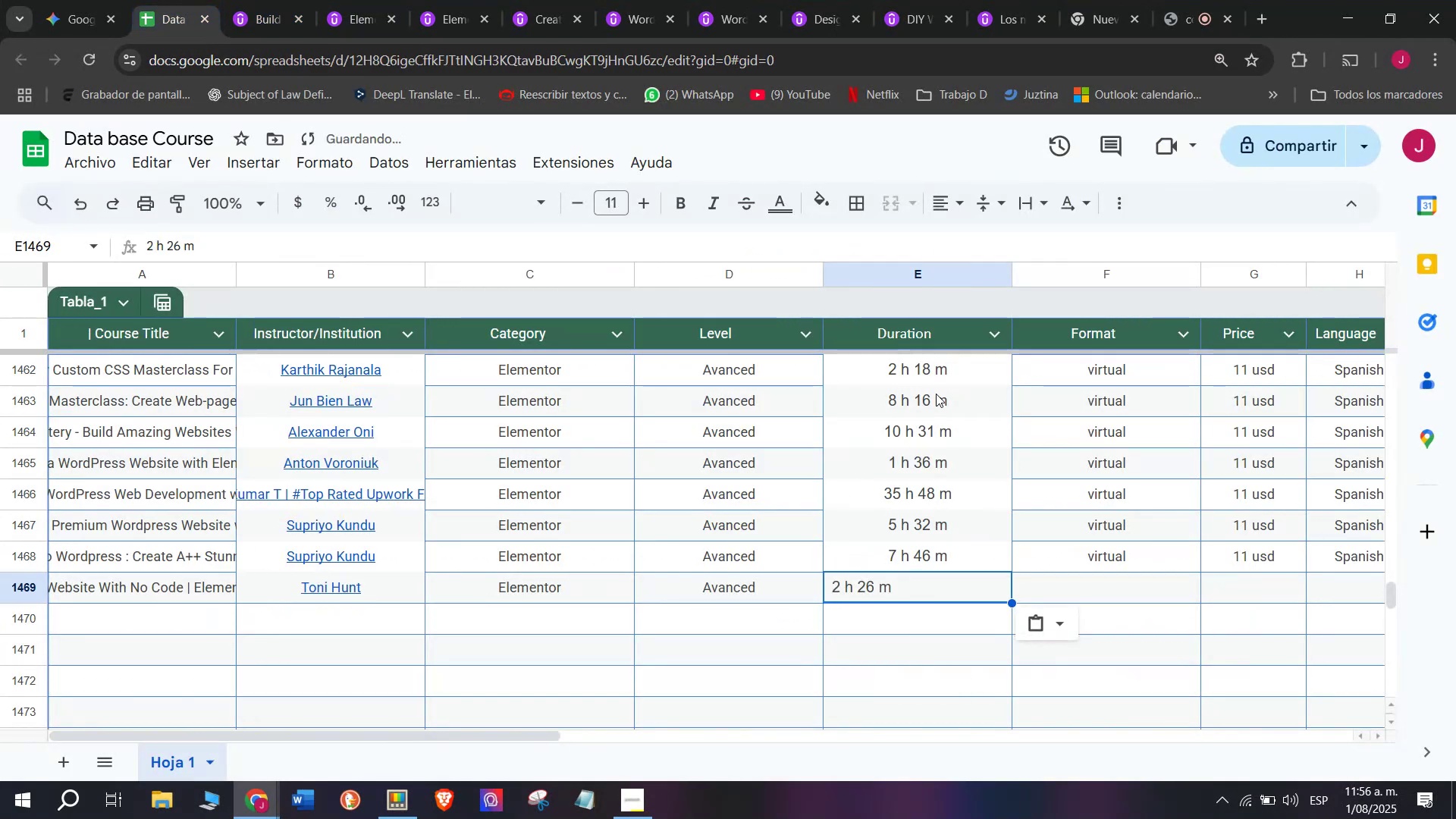 
key(Z)
 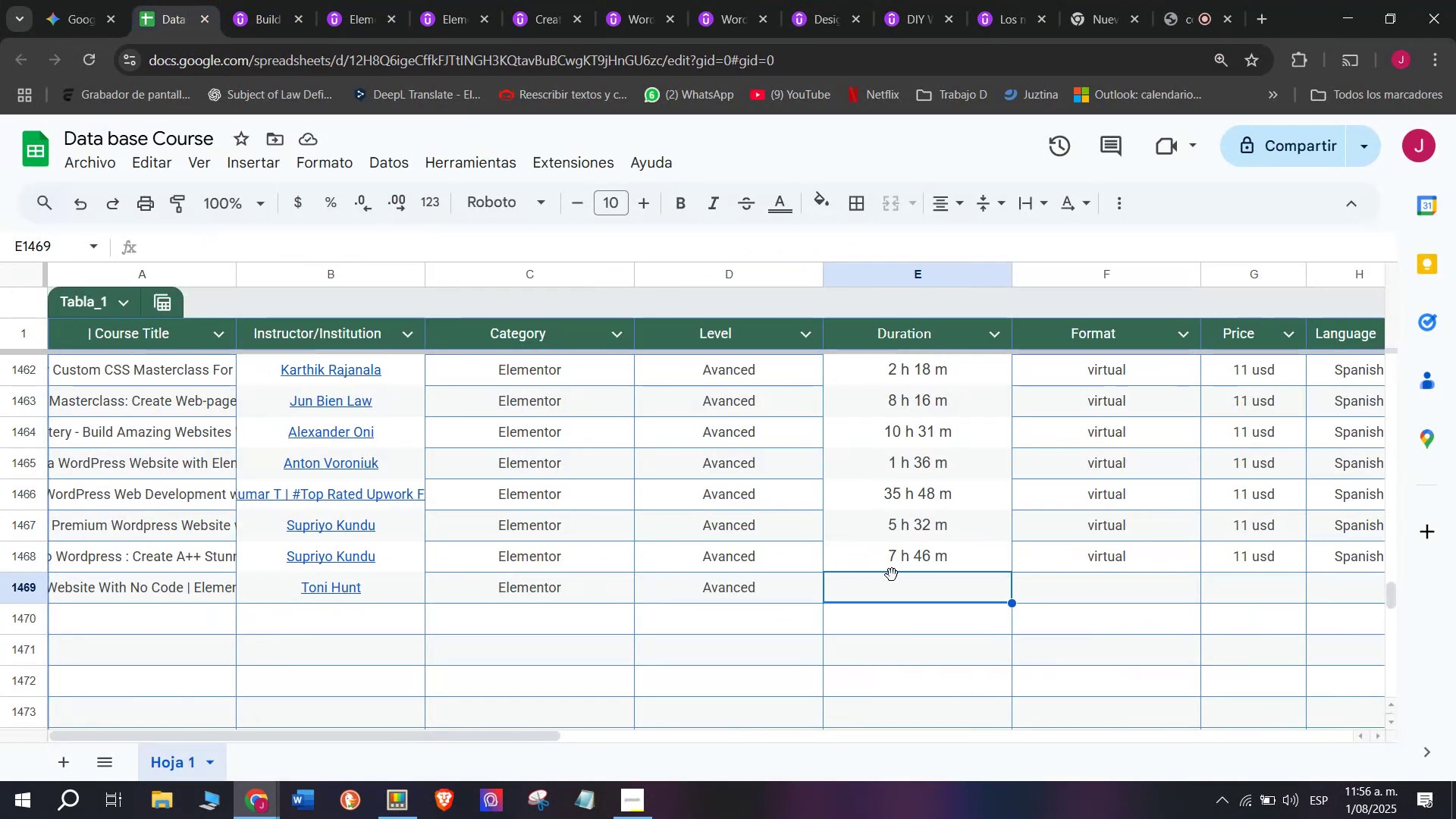 
key(Control+V)
 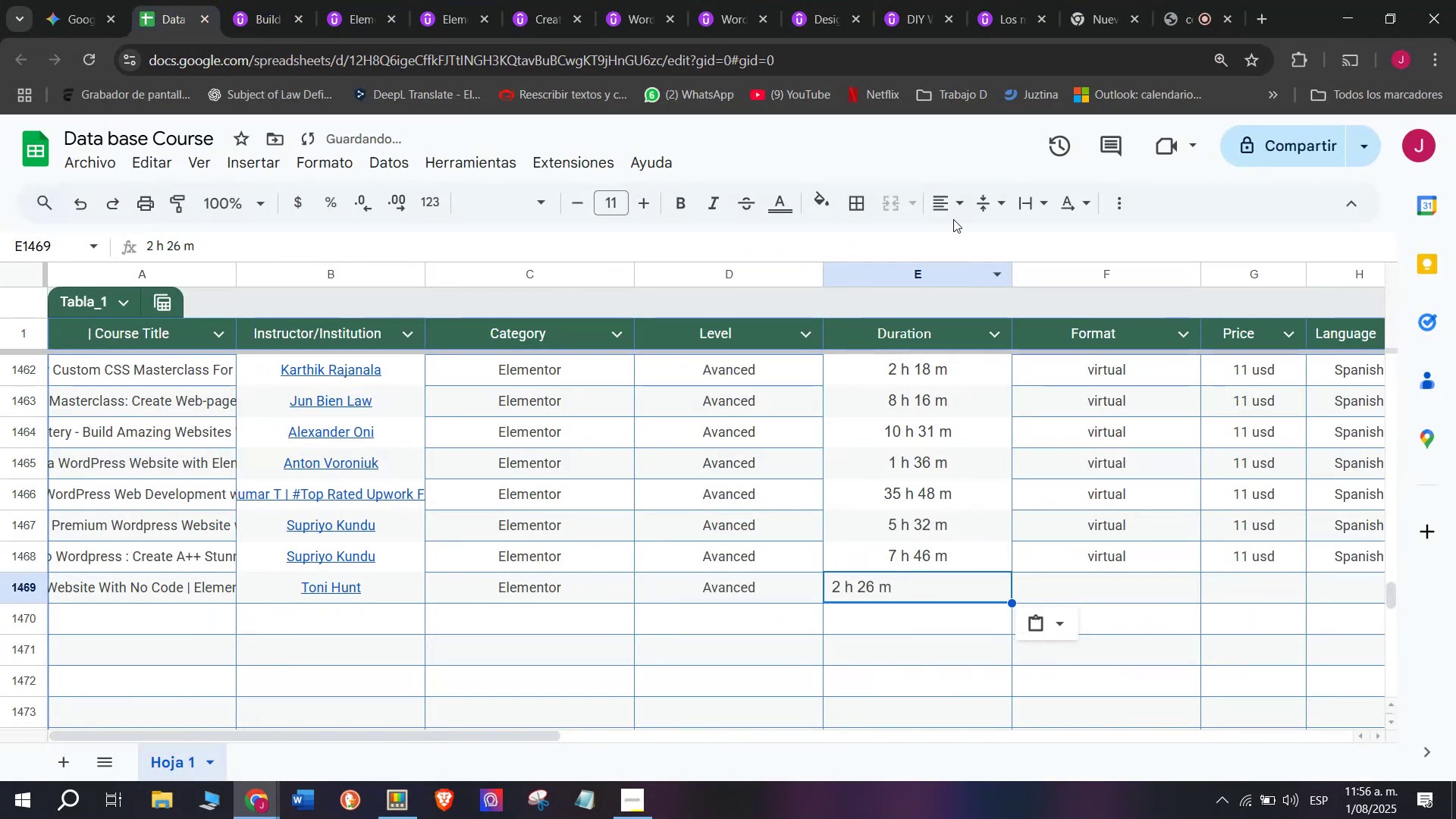 
left_click([953, 215])
 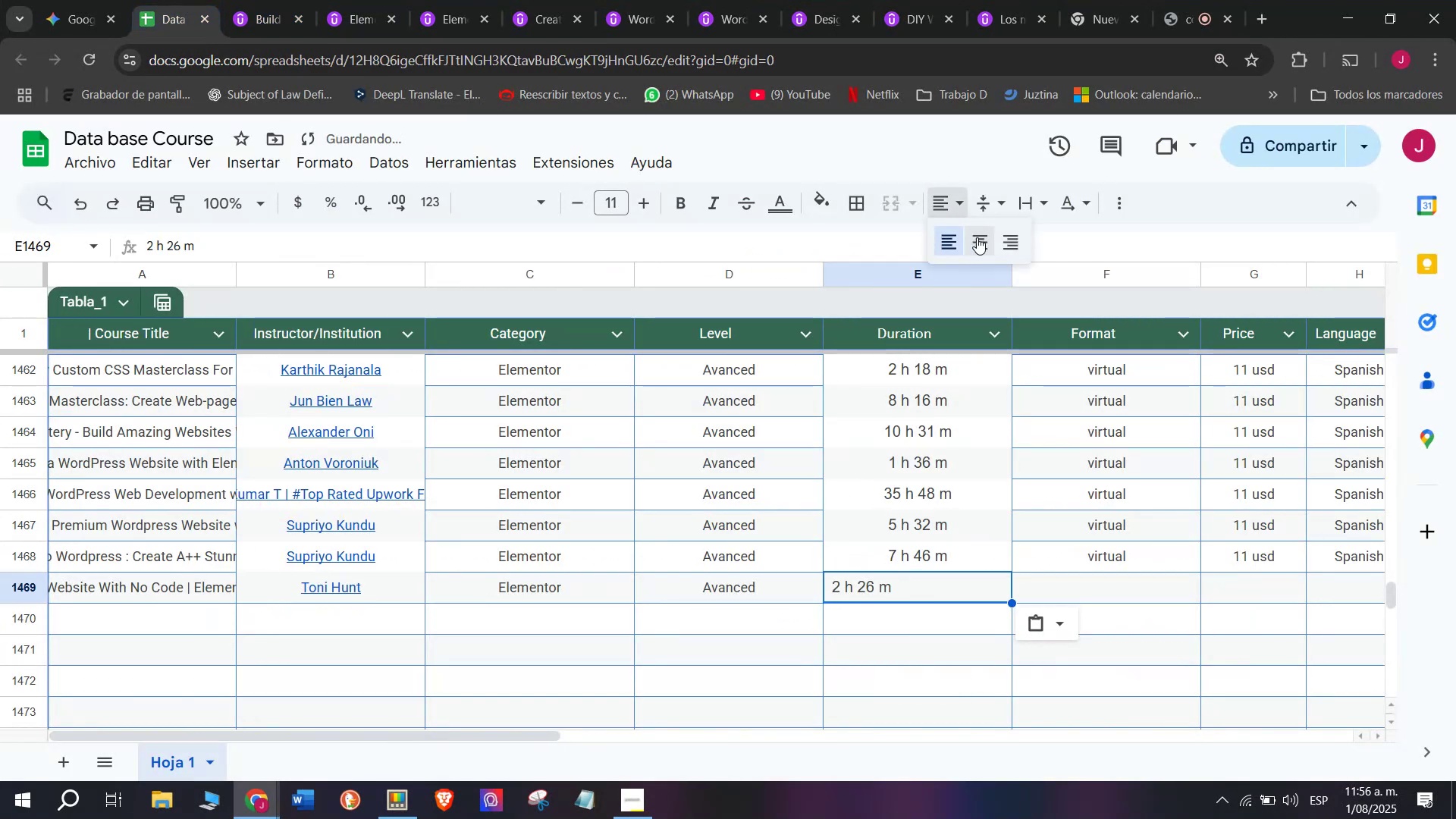 
left_click([977, 237])
 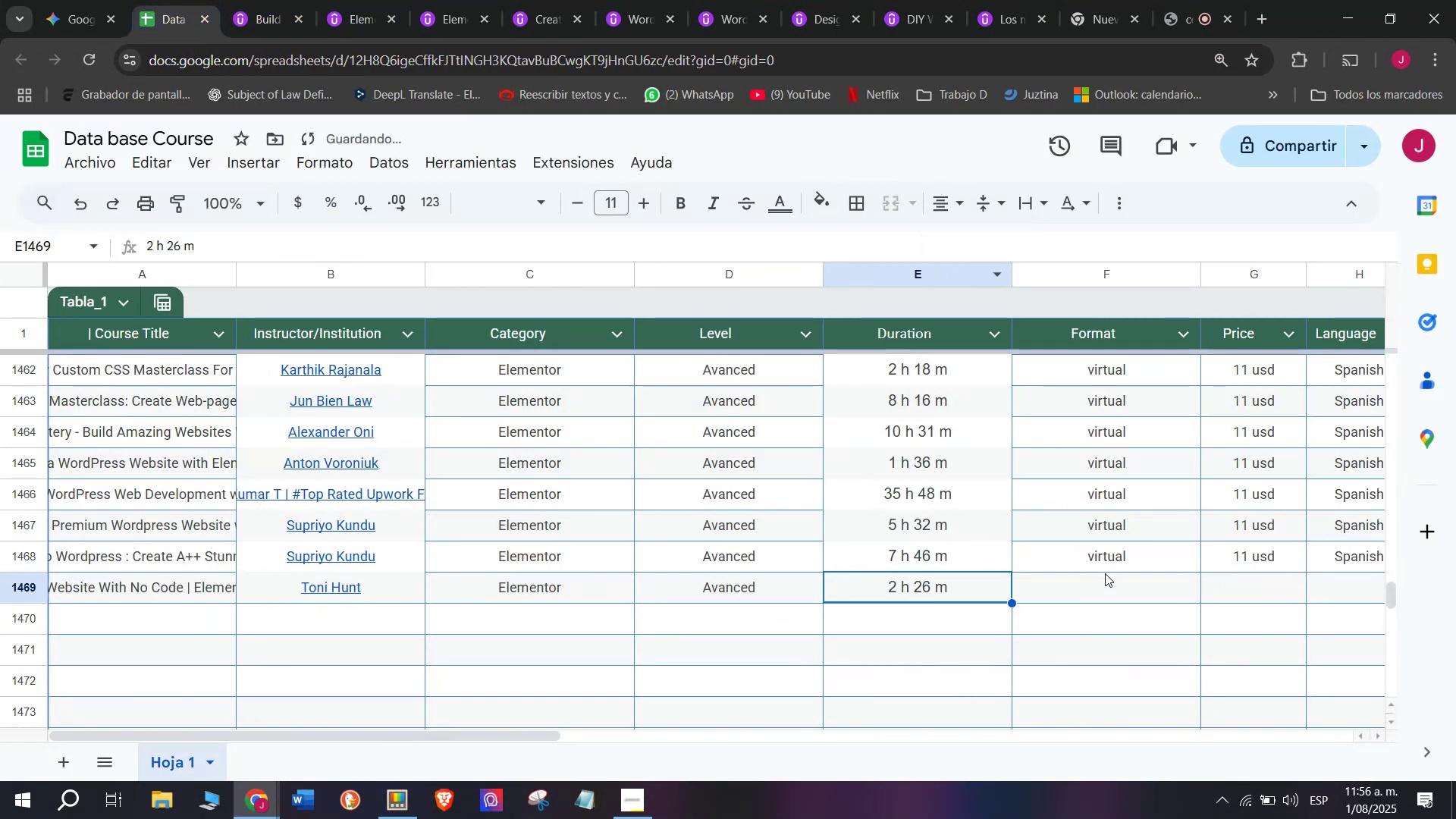 
left_click([1115, 552])
 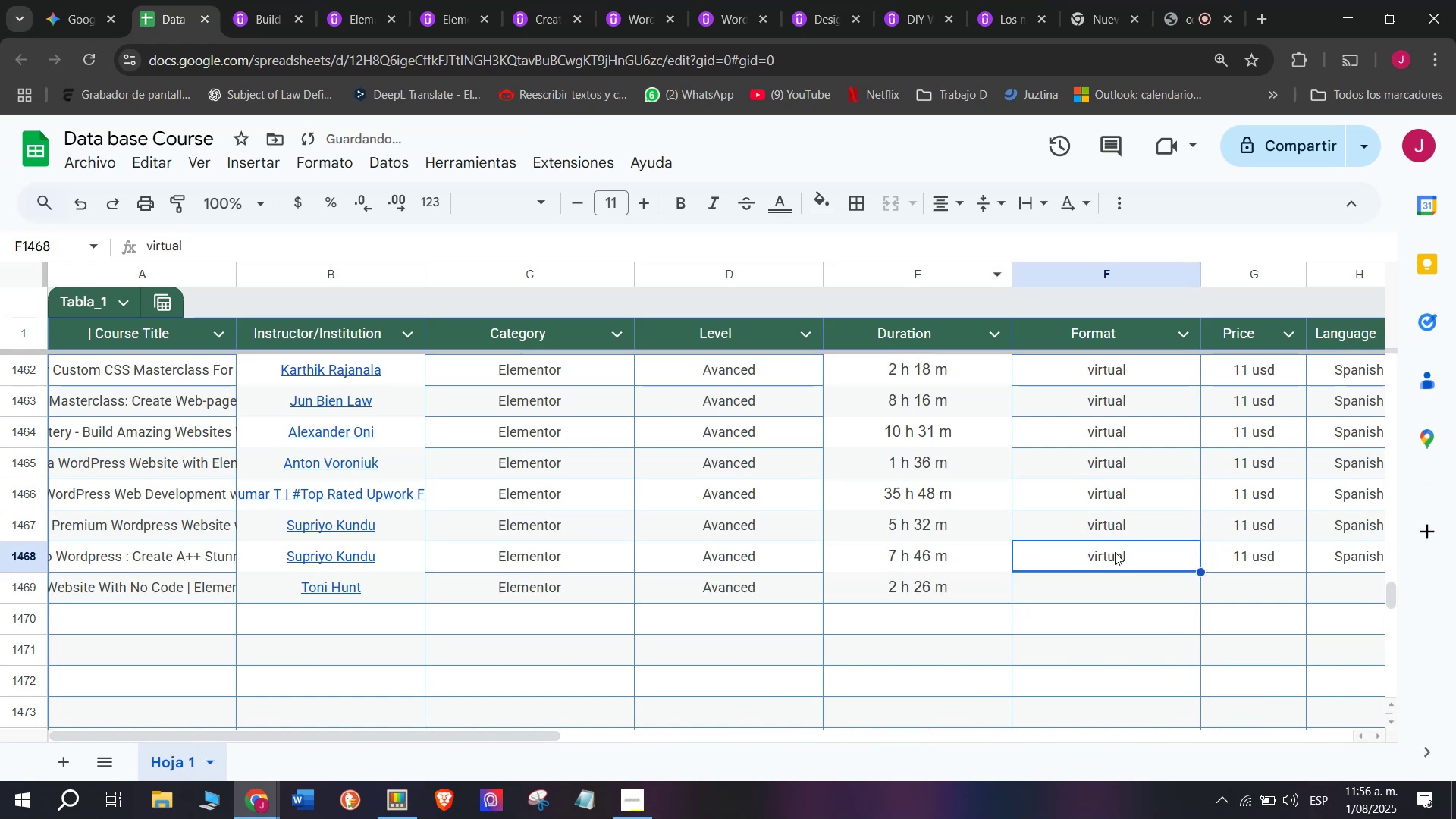 
key(Control+ControlLeft)
 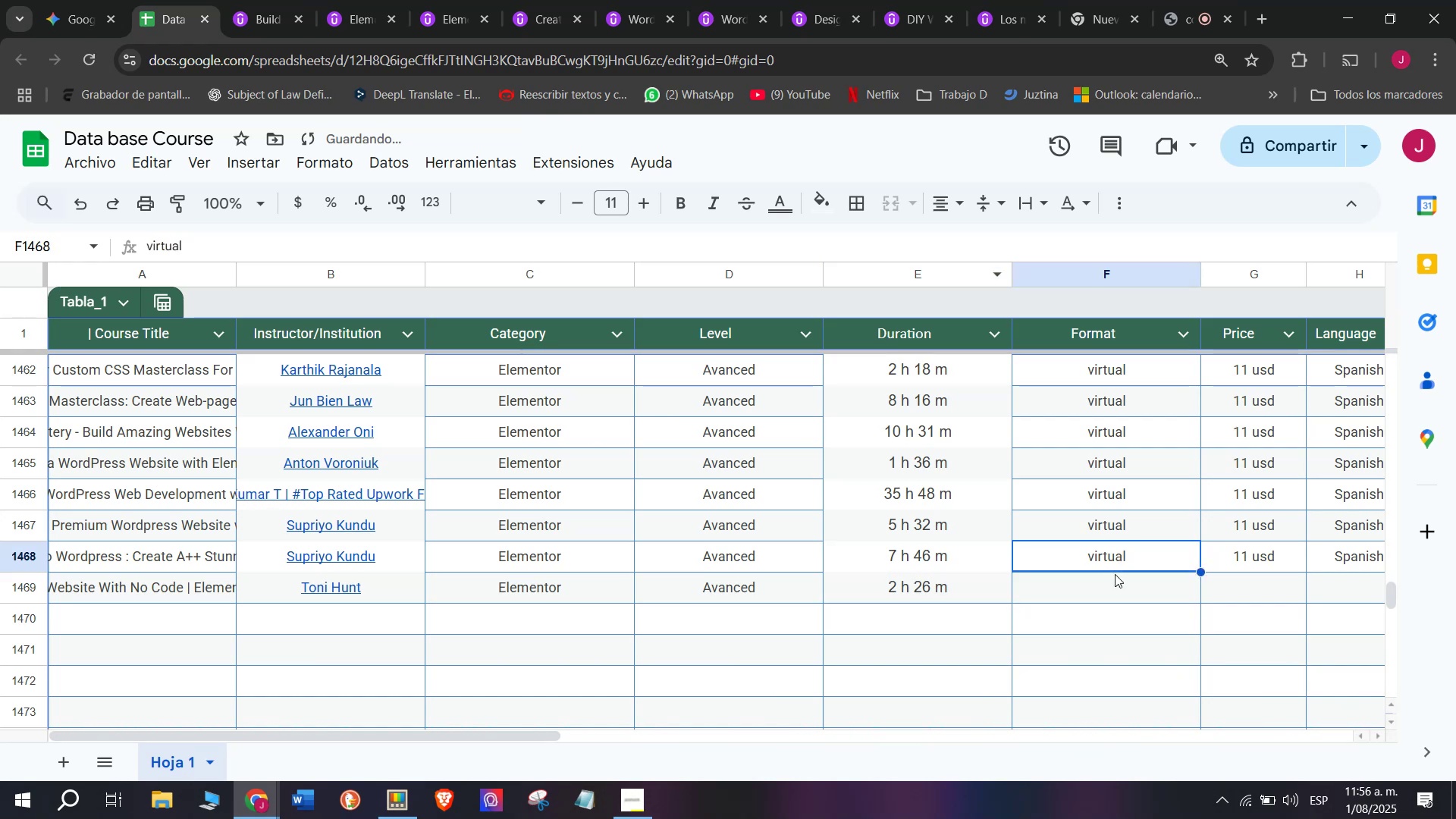 
key(Break)
 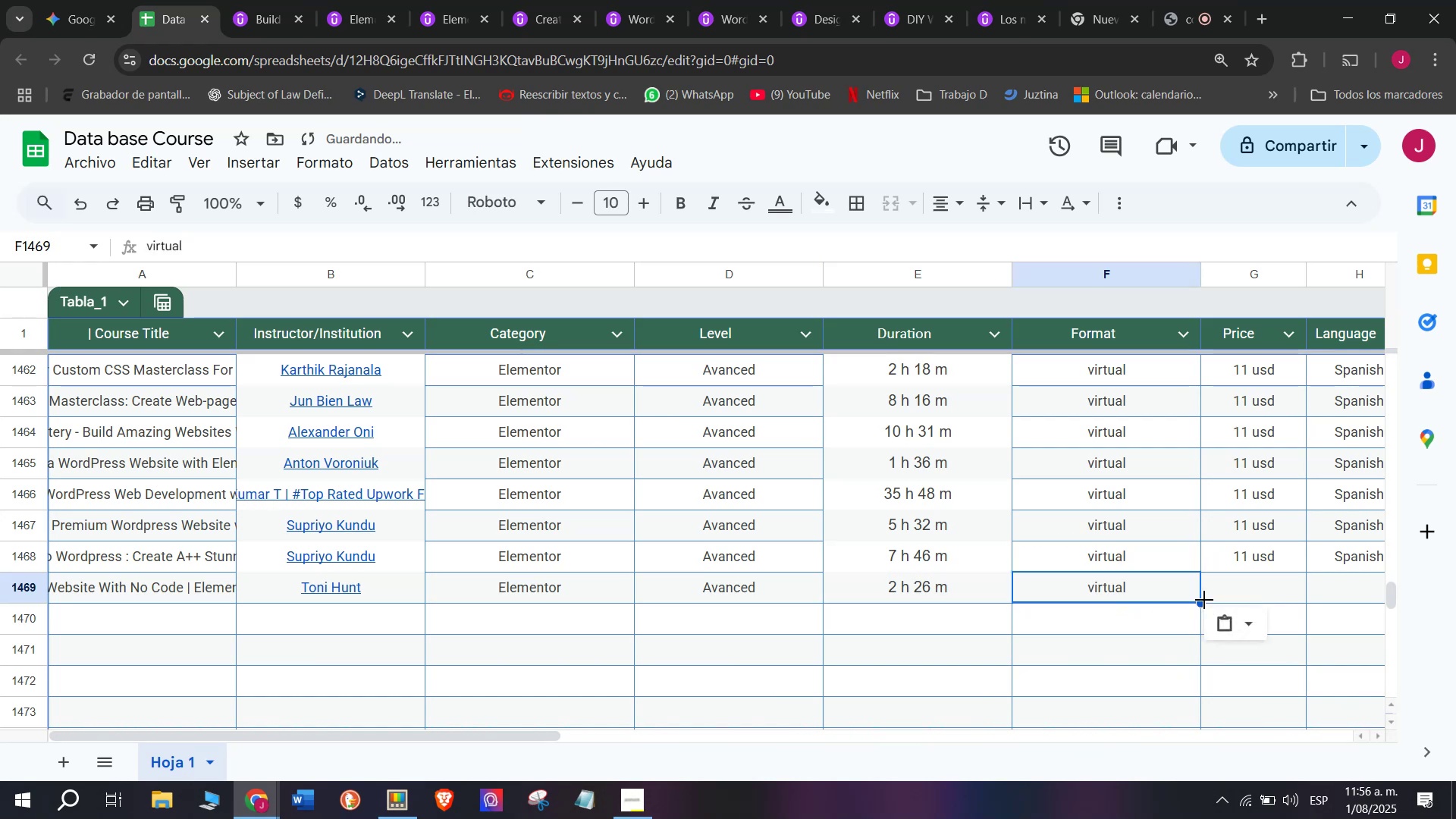 
key(Control+C)
 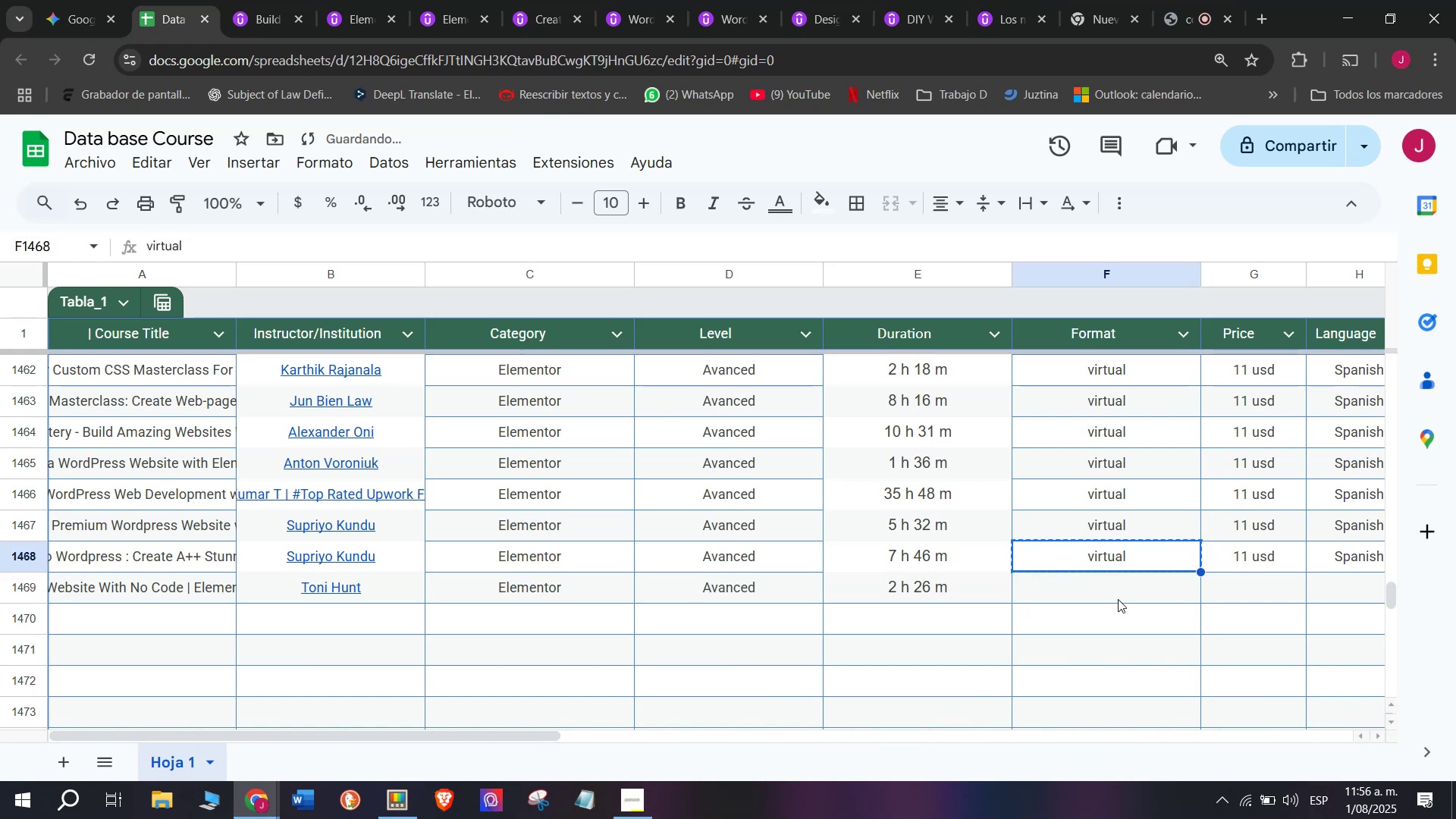 
key(Z)
 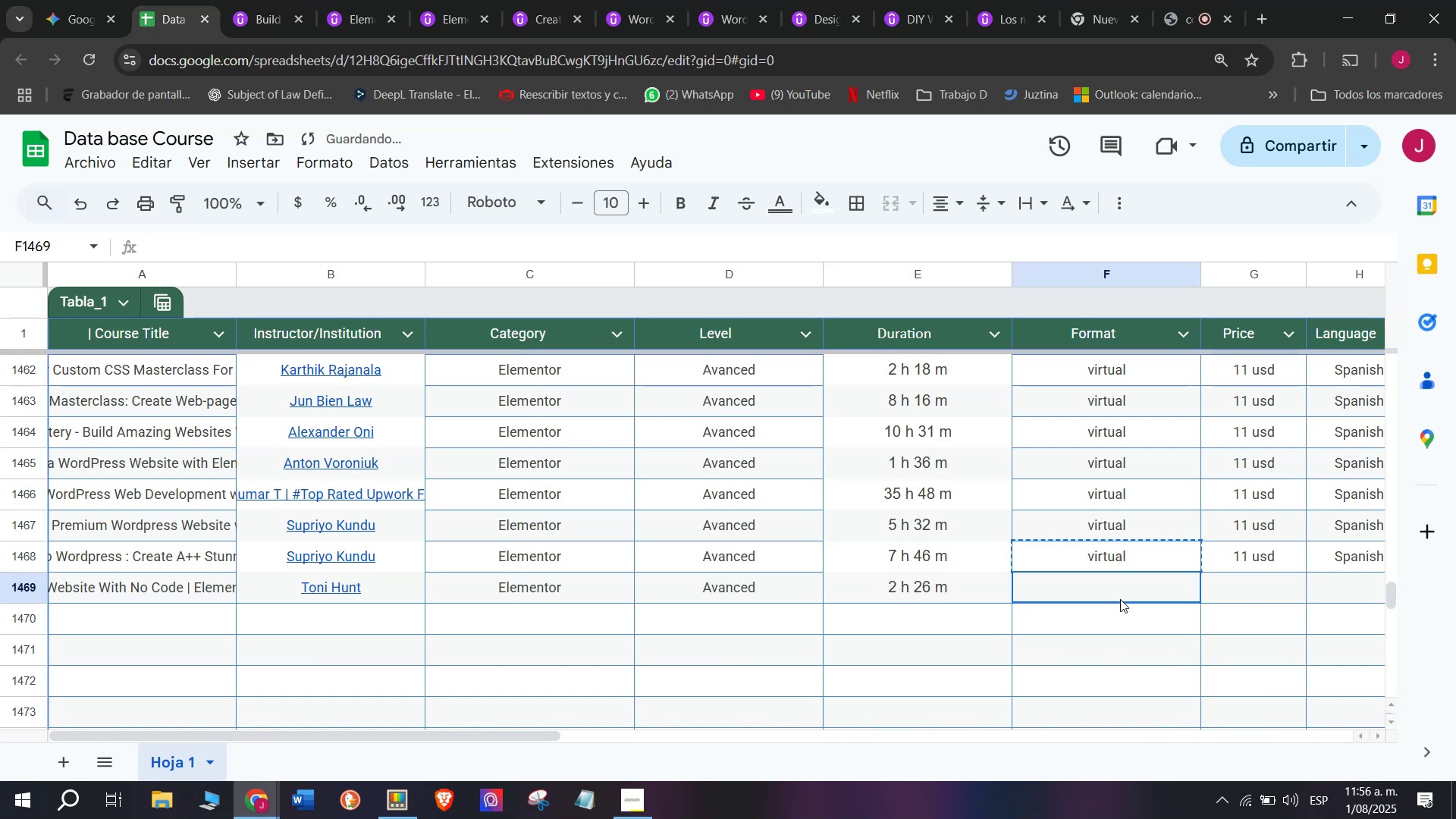 
key(Control+ControlLeft)
 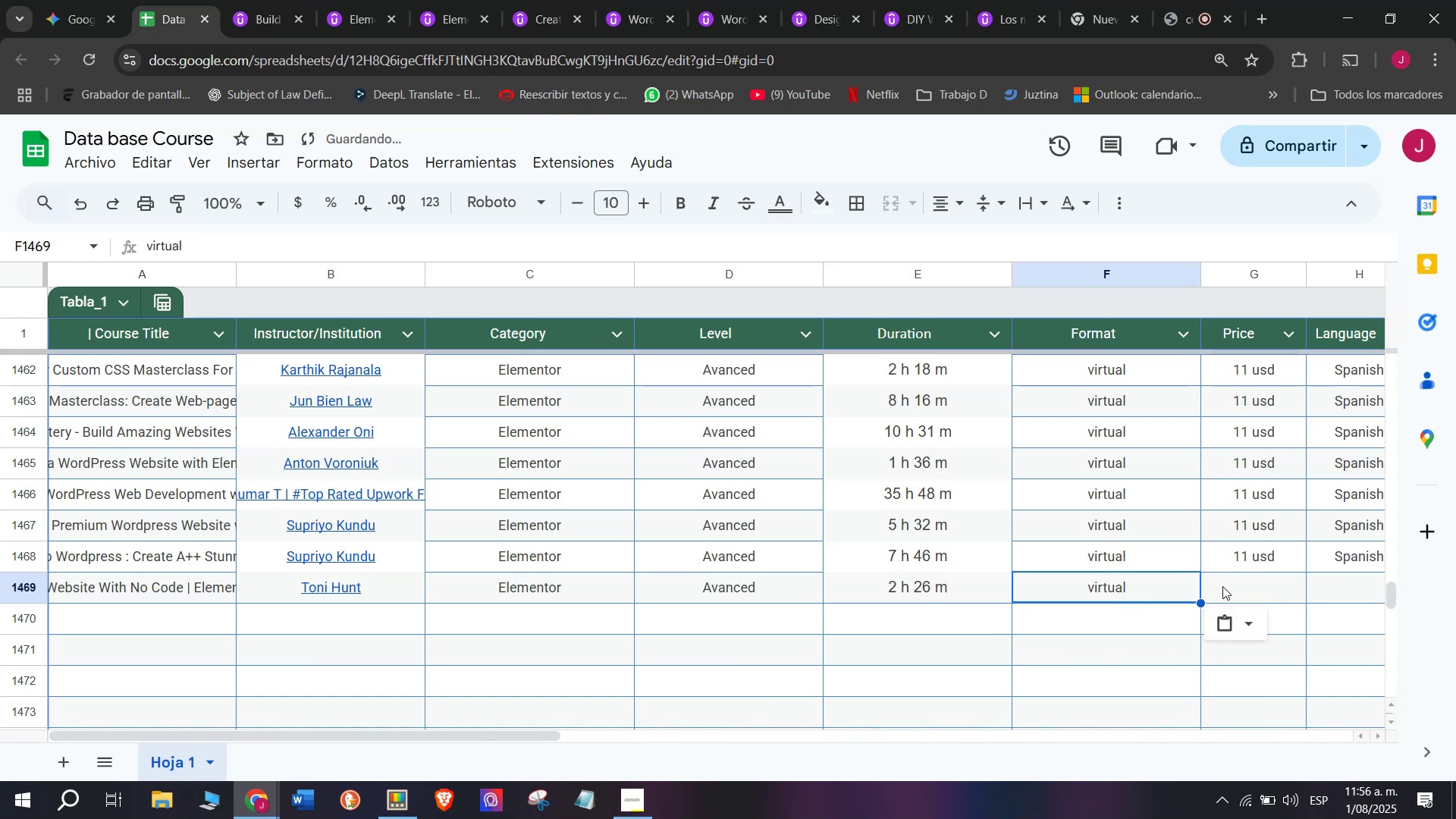 
key(Control+V)
 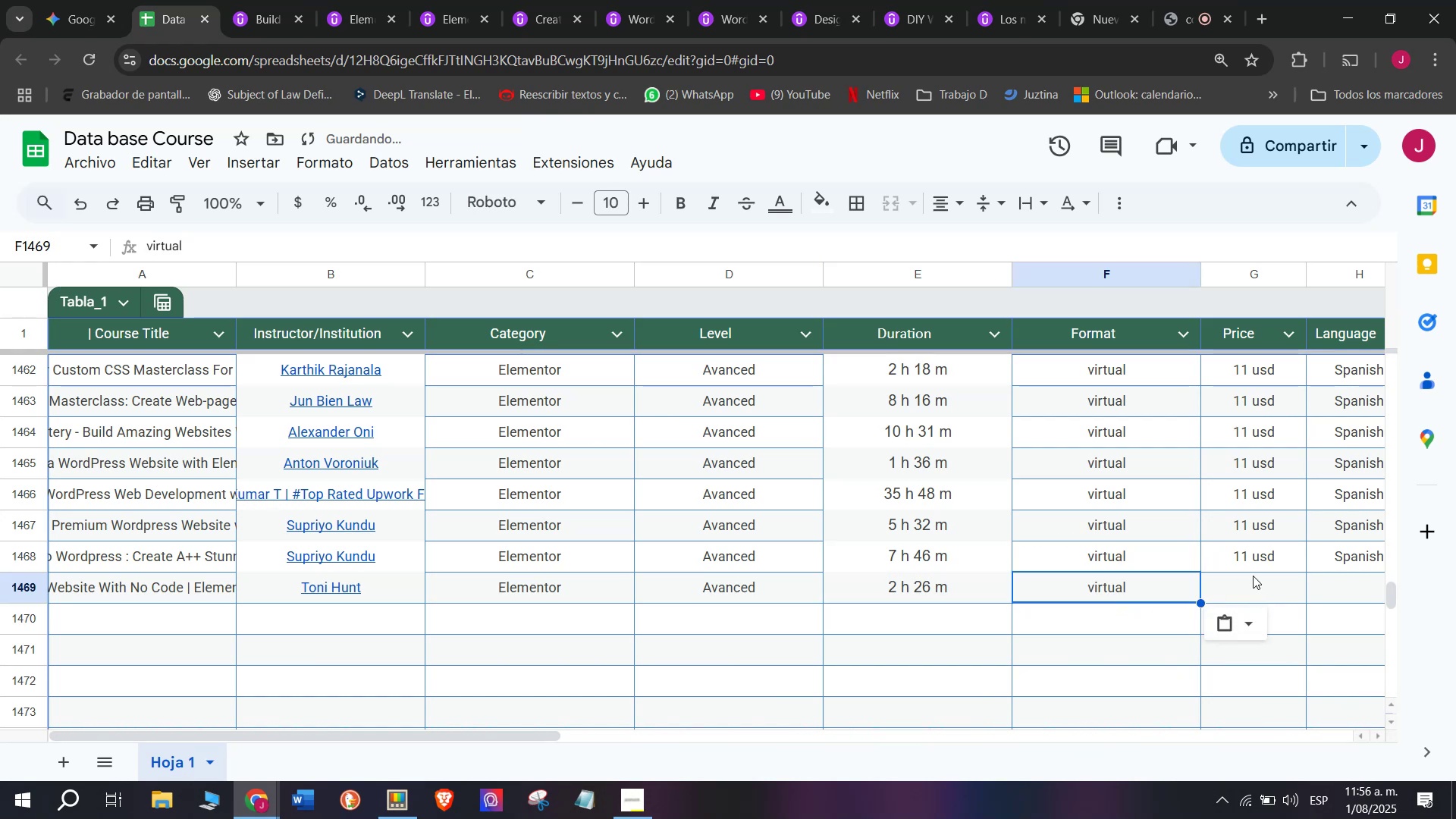 
left_click([1267, 554])
 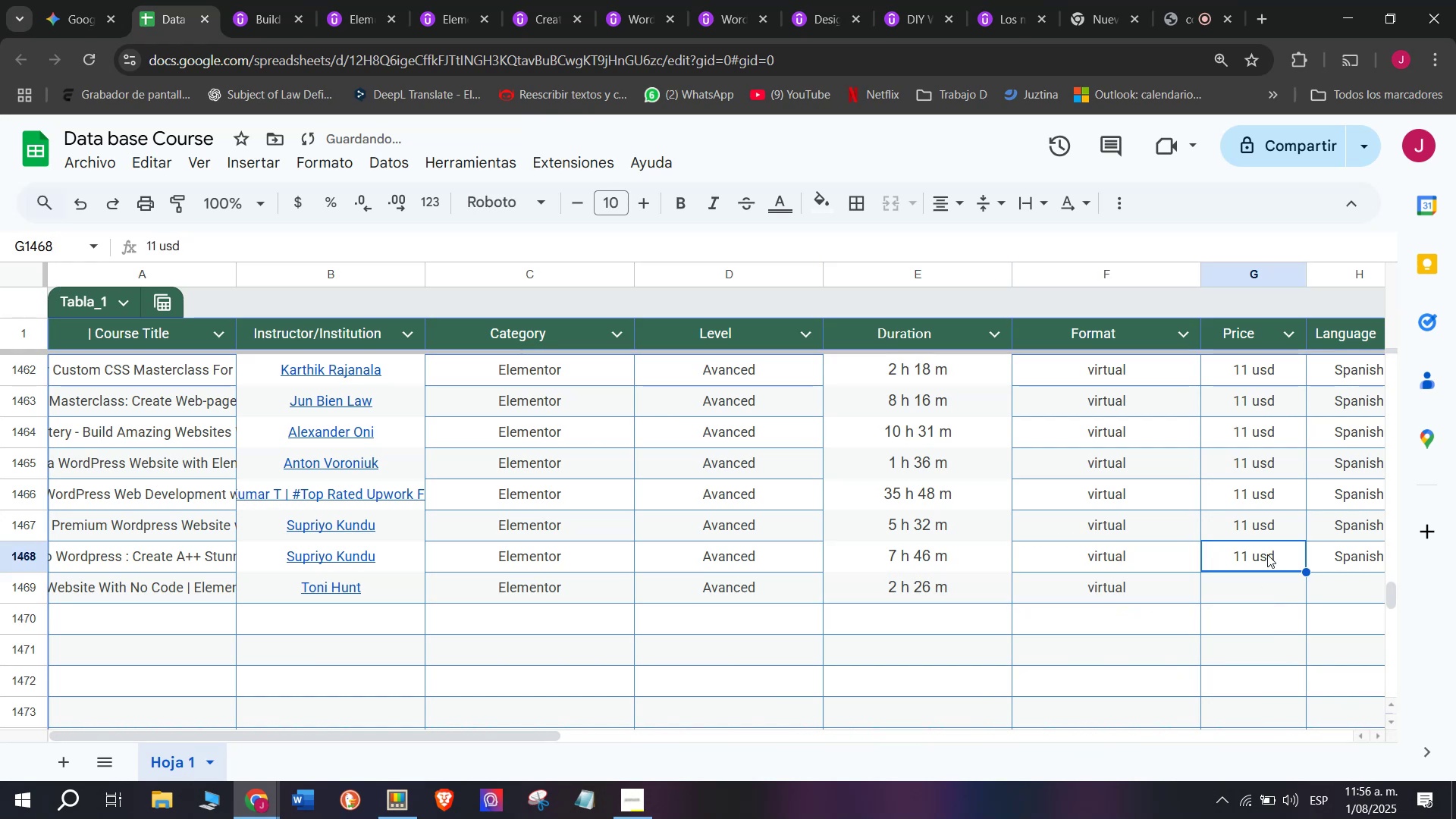 
key(Control+ControlLeft)
 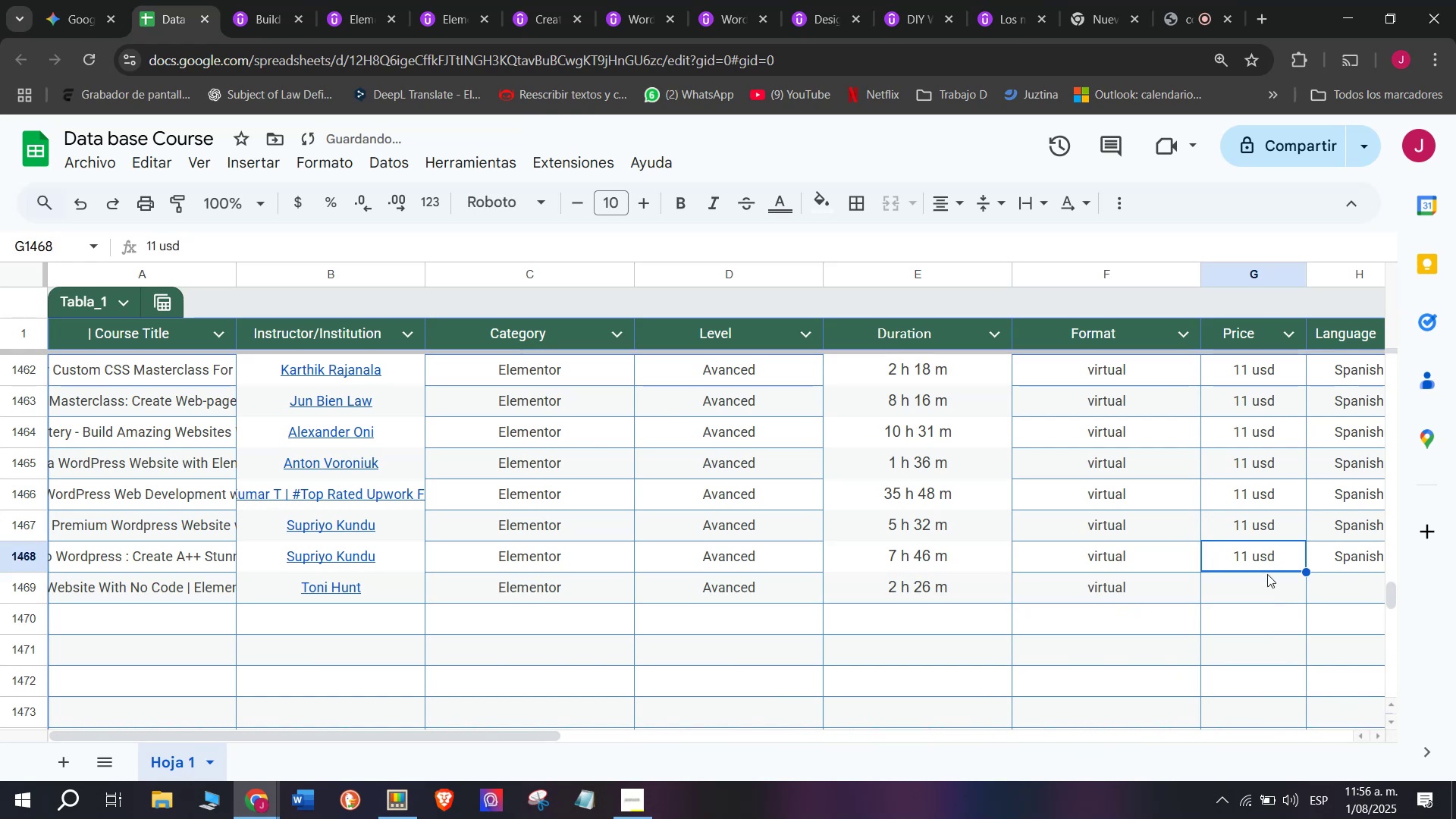 
key(Break)
 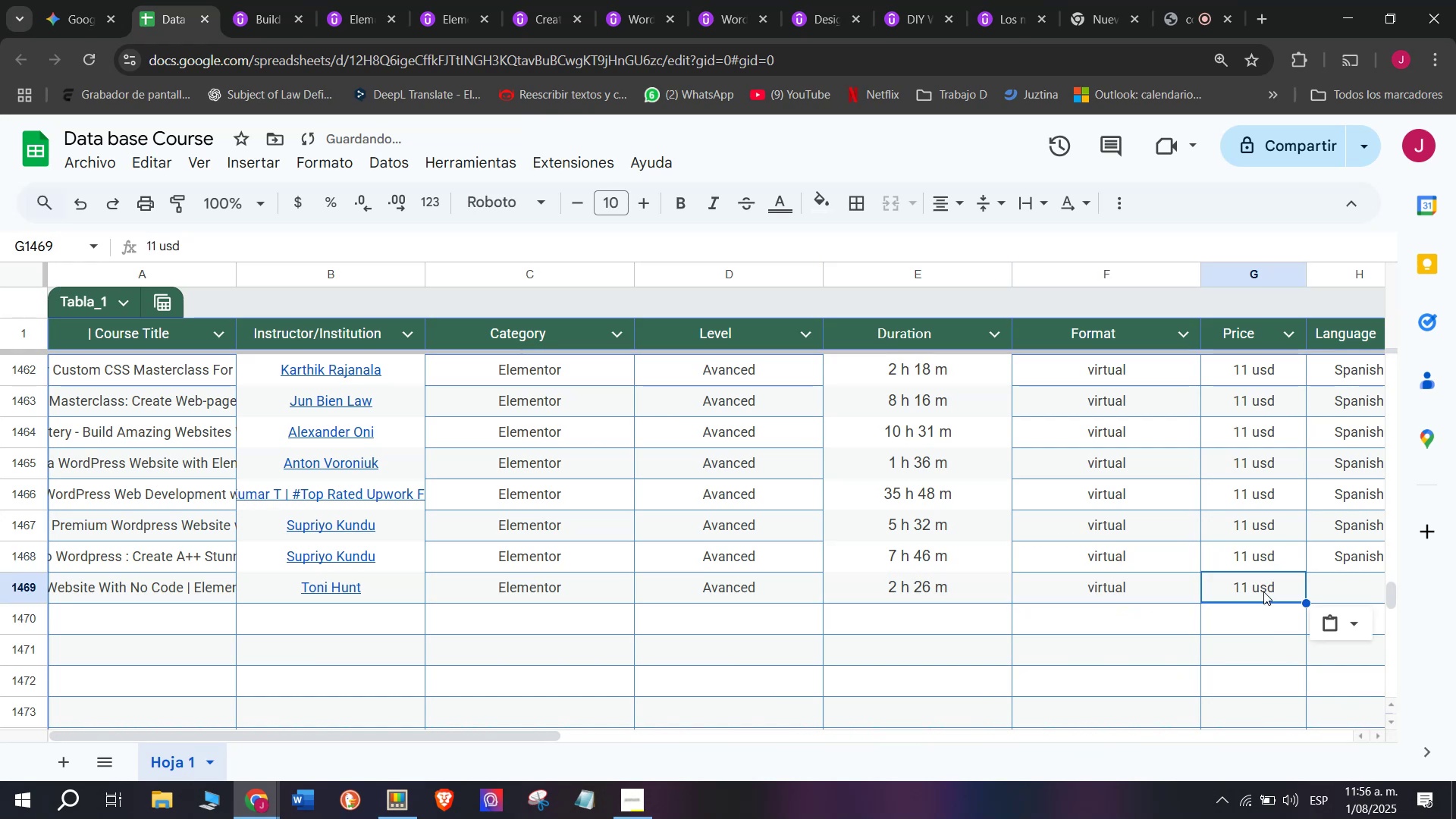 
key(Control+C)
 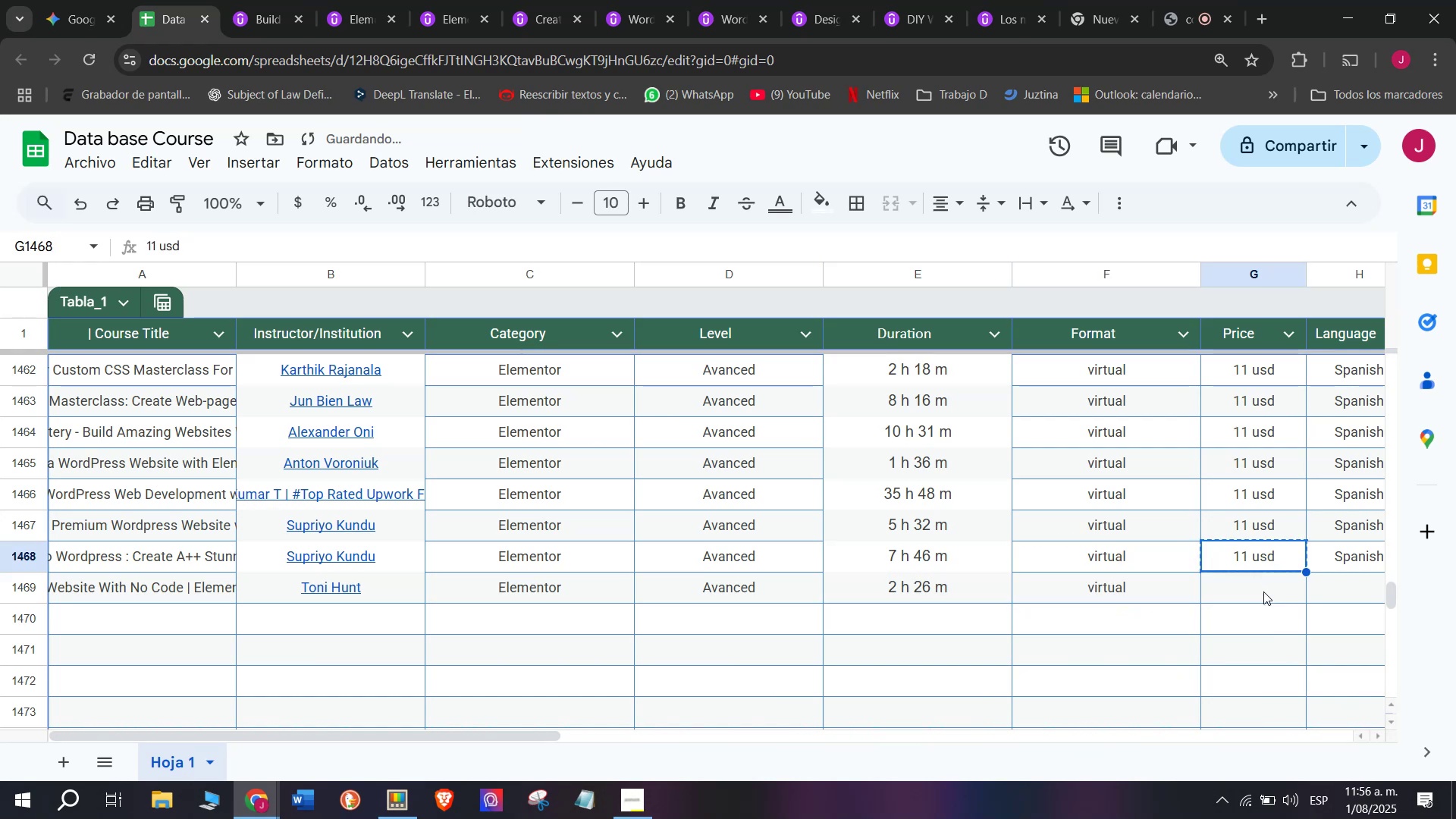 
double_click([1263, 592])
 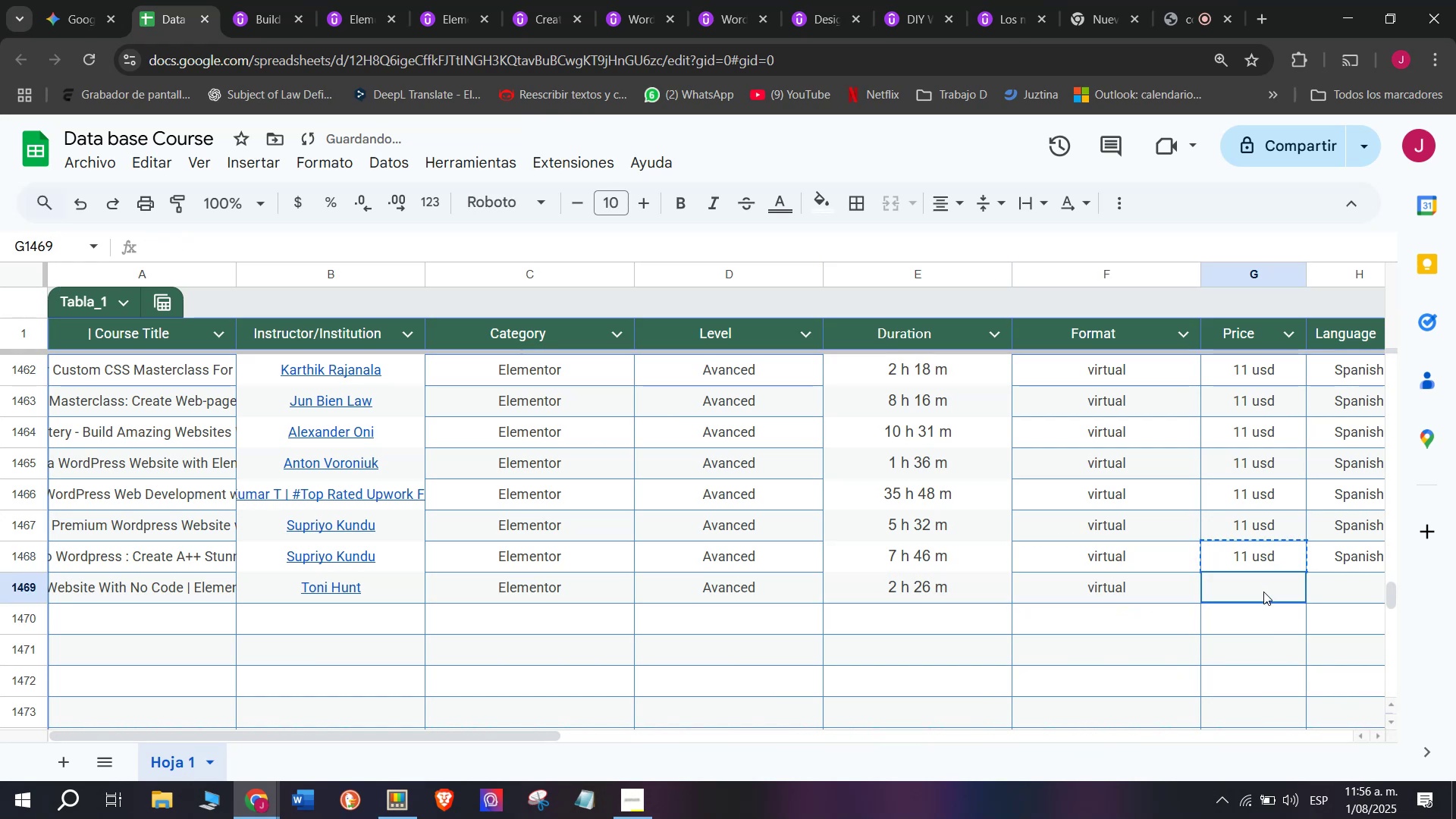 
key(Z)
 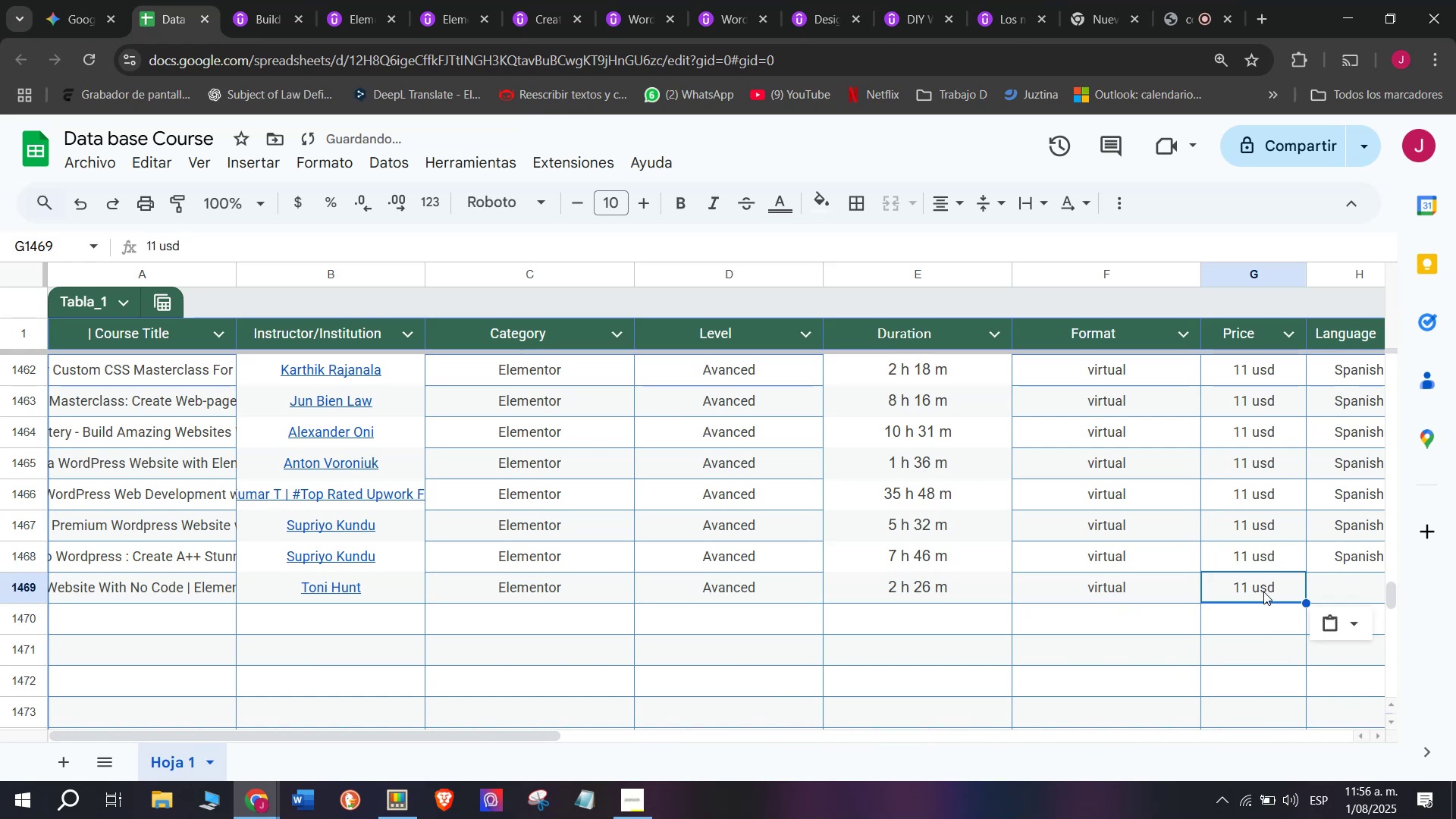 
key(Control+ControlLeft)
 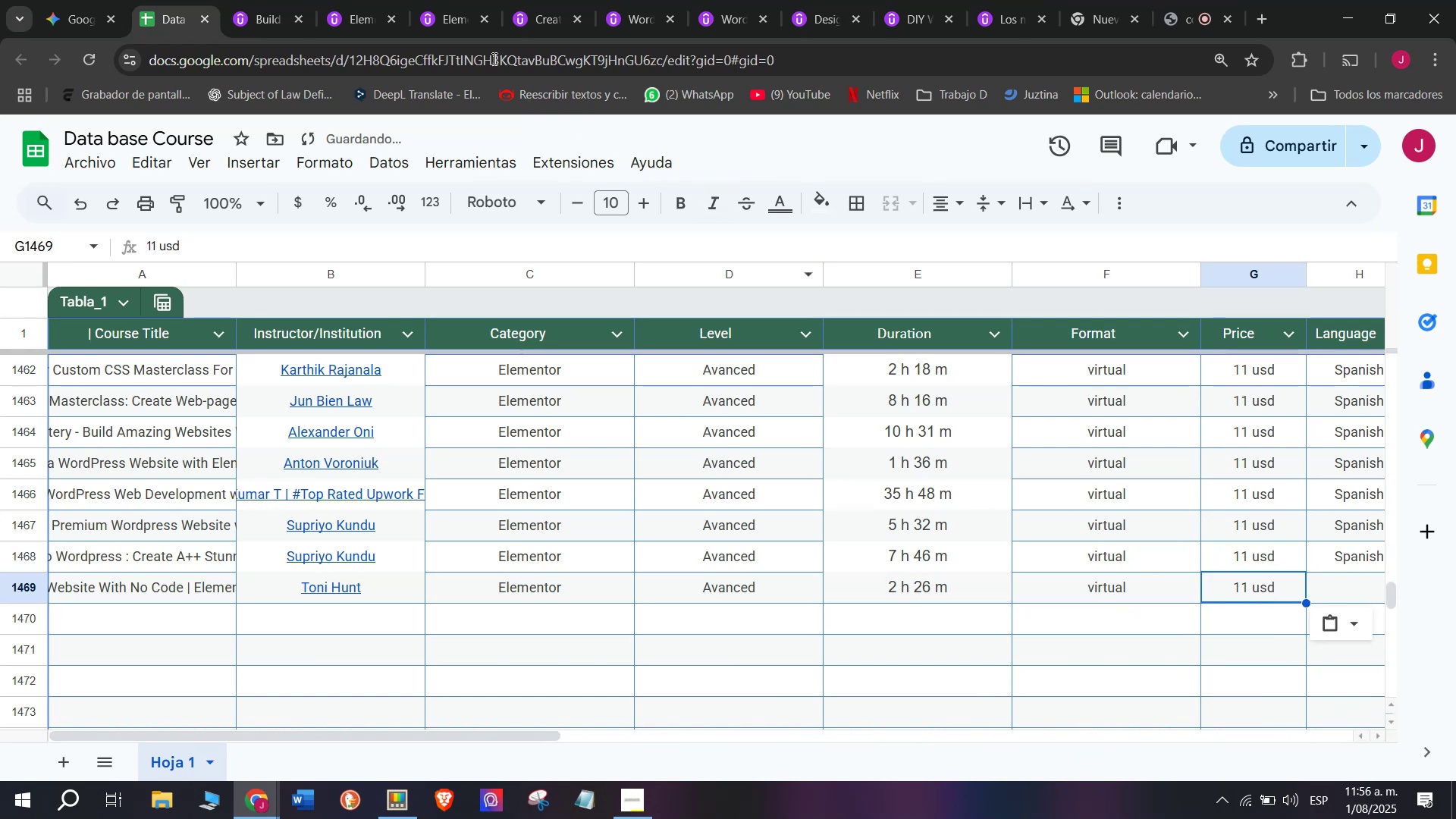 
key(Control+V)
 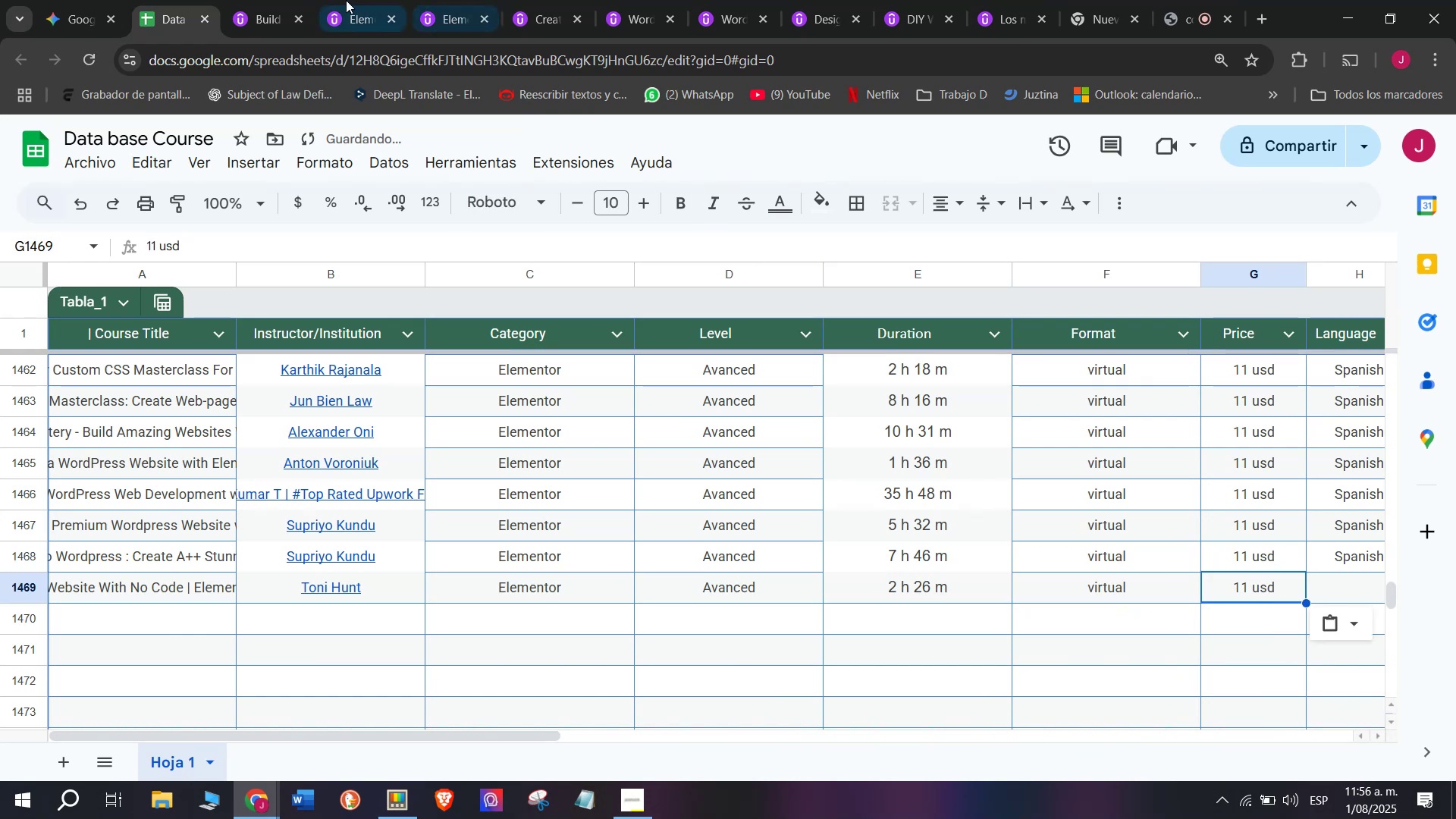 
left_click([265, 0])
 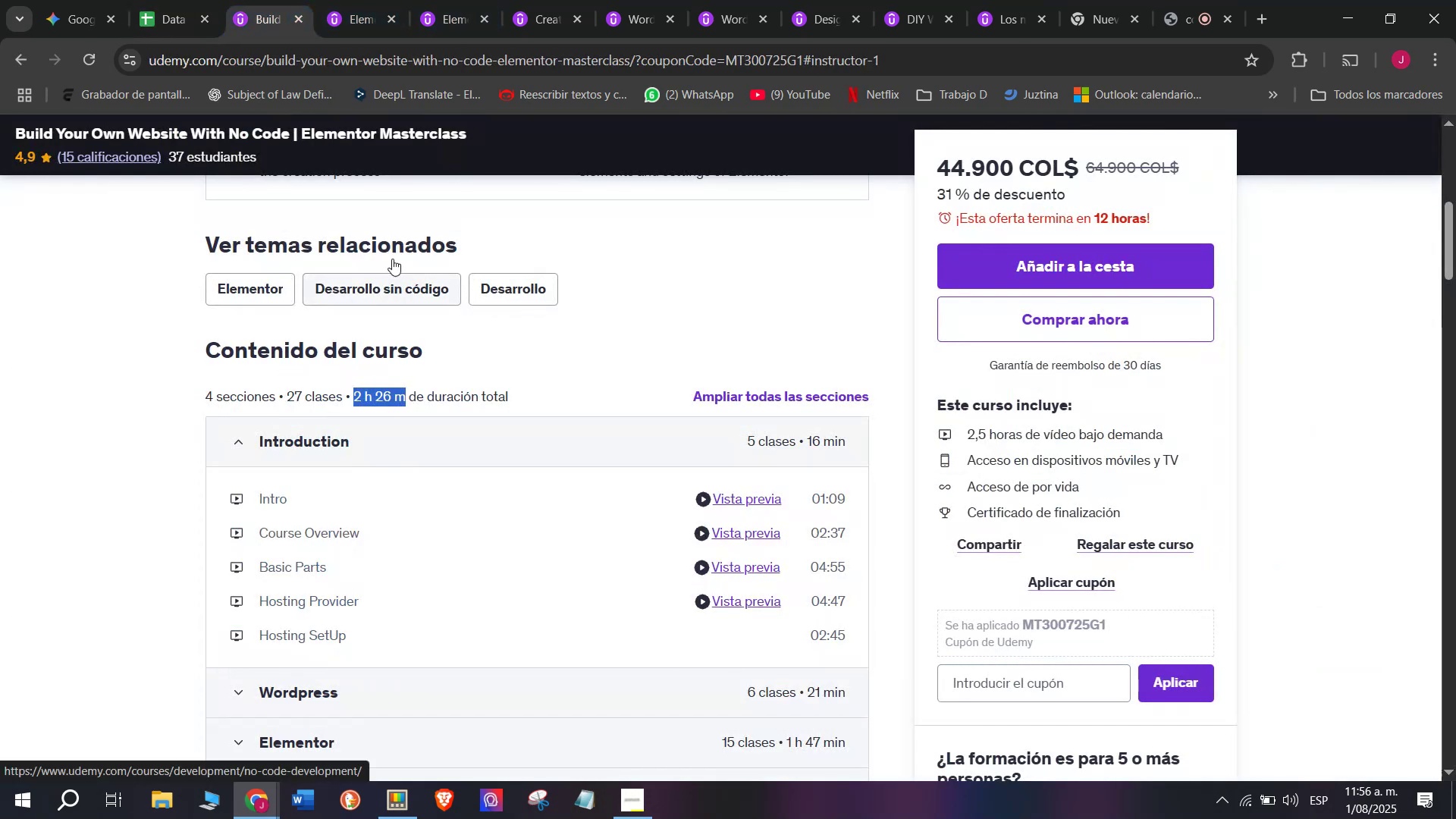 
scroll: coordinate [431, 314], scroll_direction: up, amount: 3.0
 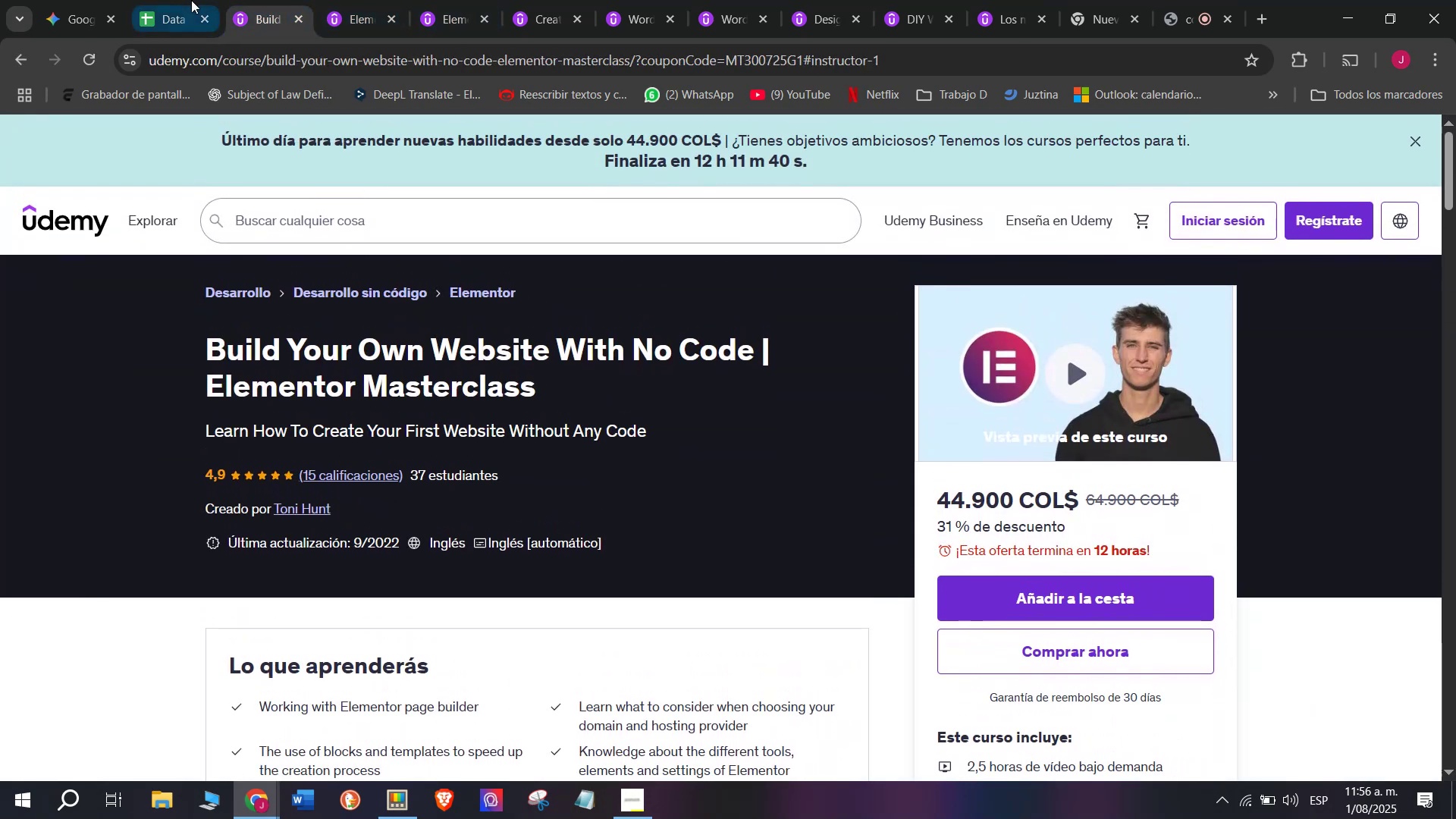 
left_click([178, 0])
 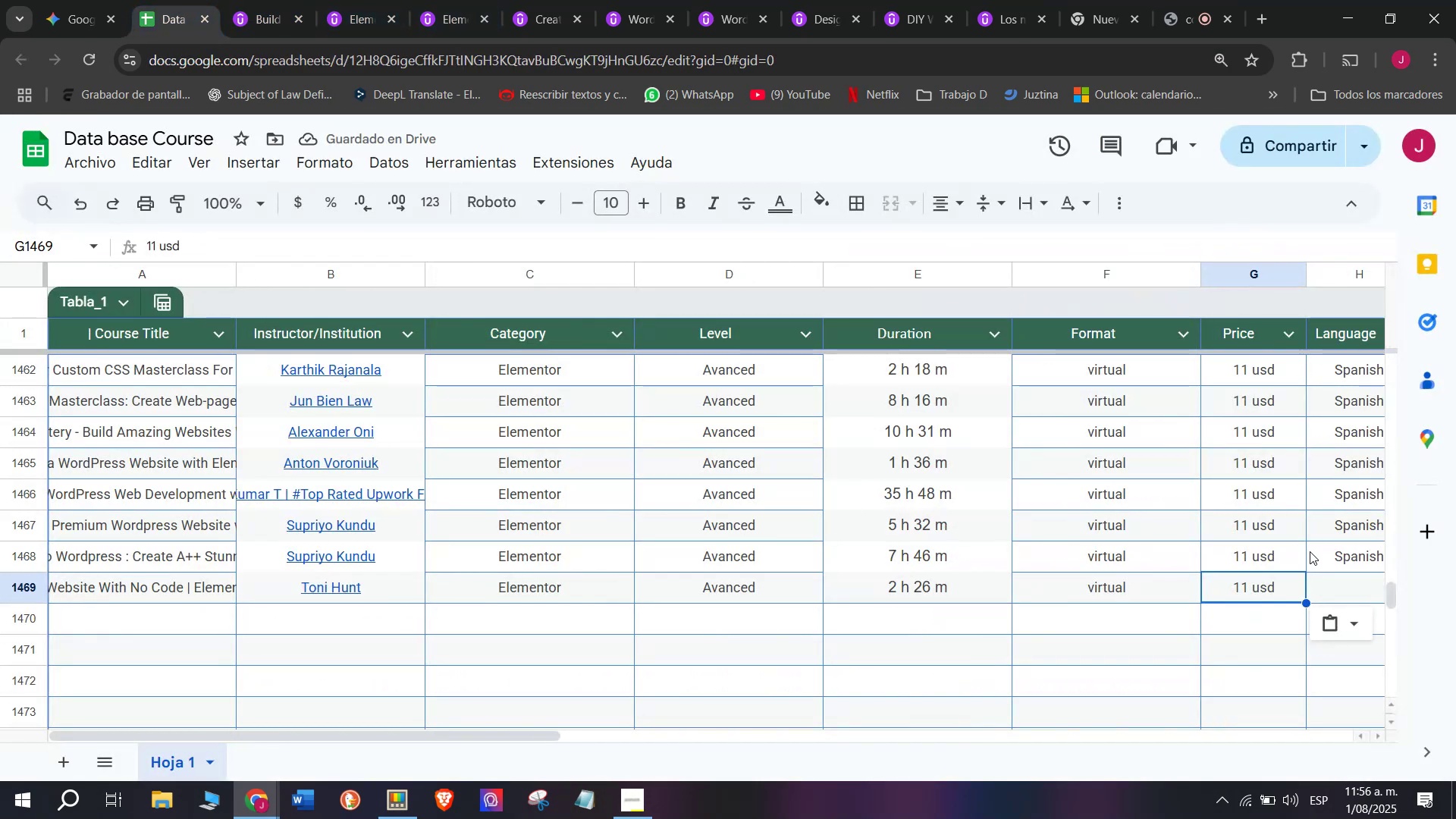 
left_click([1323, 560])
 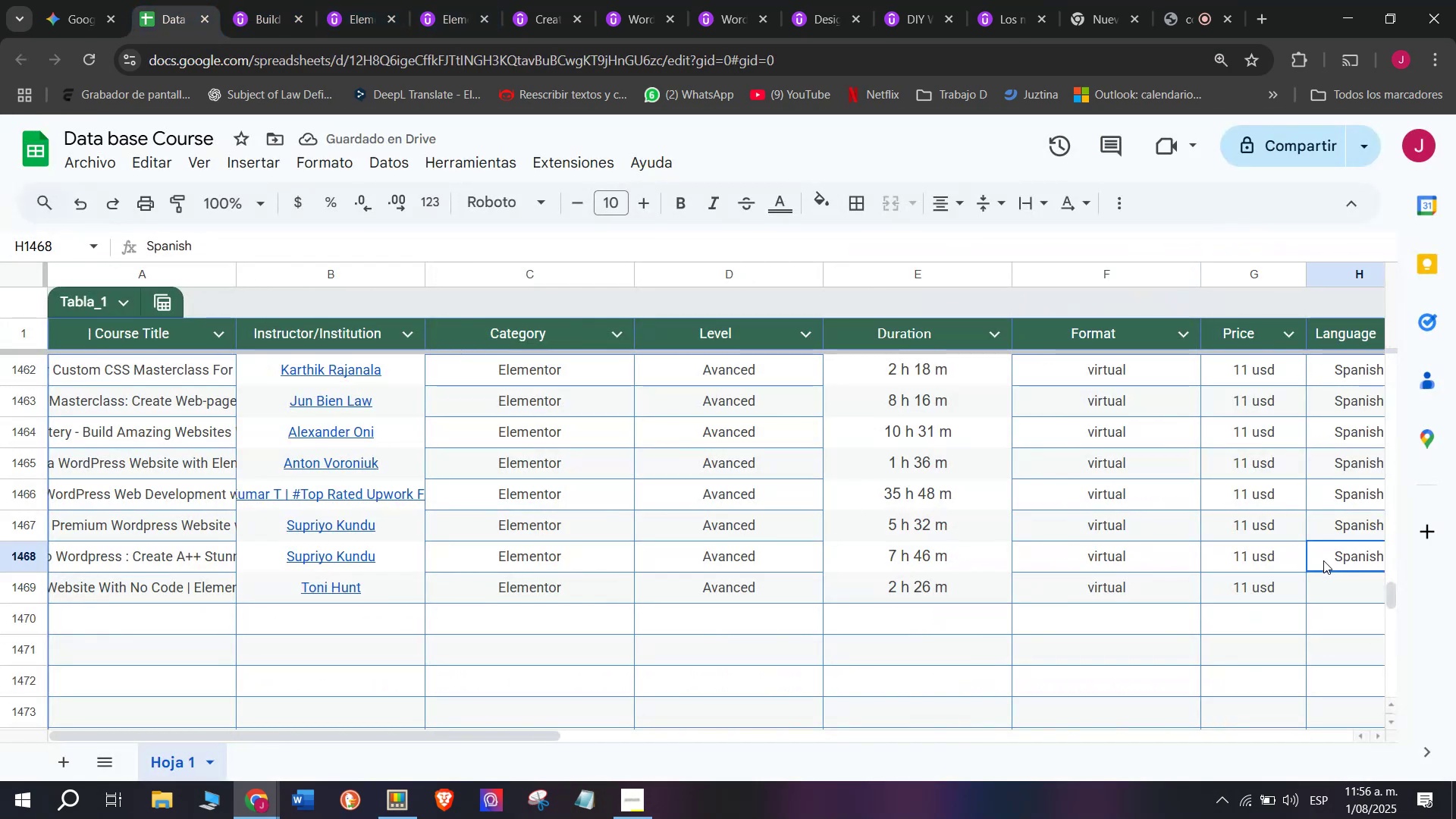 
key(Control+ControlLeft)
 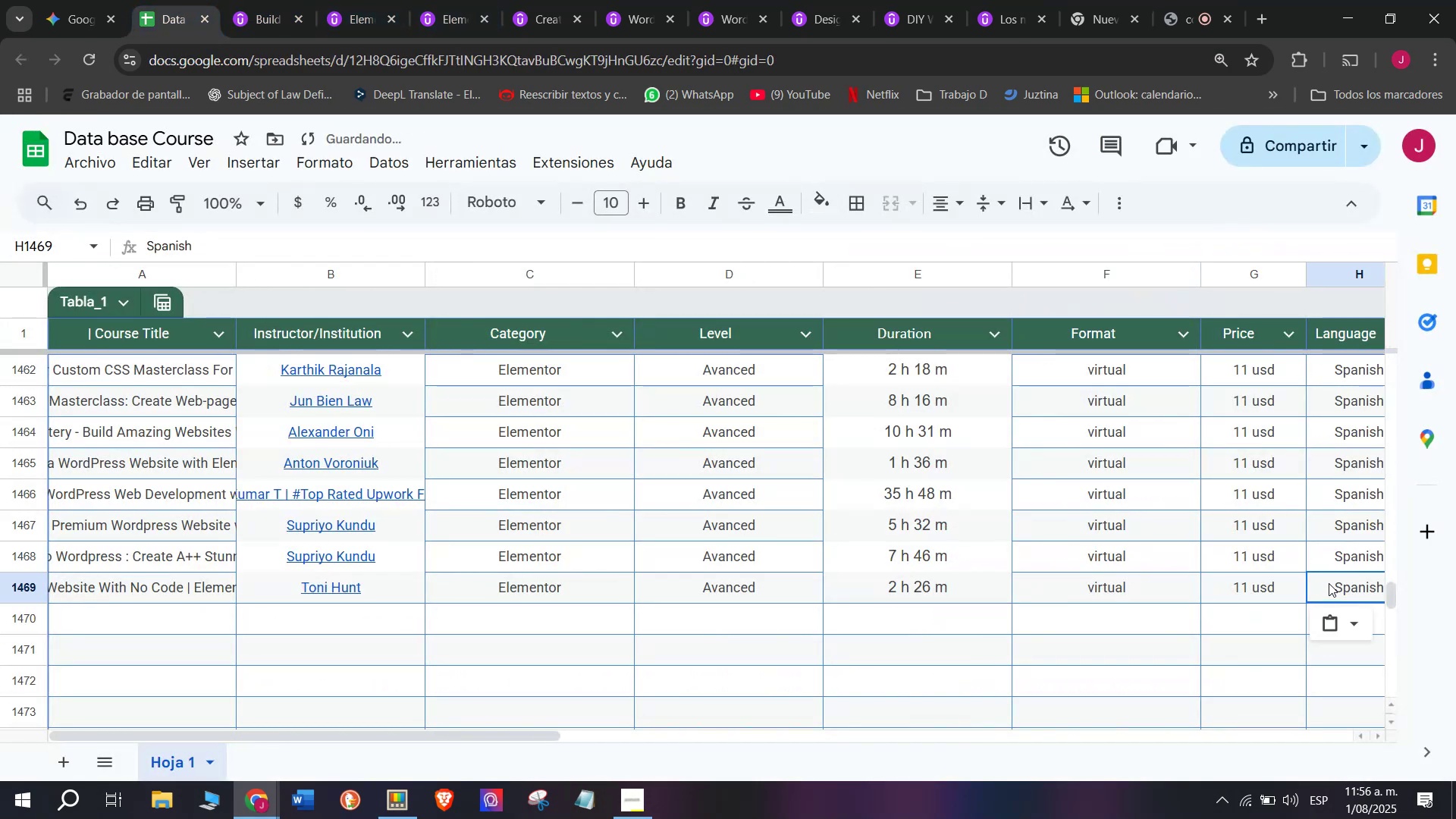 
key(Break)
 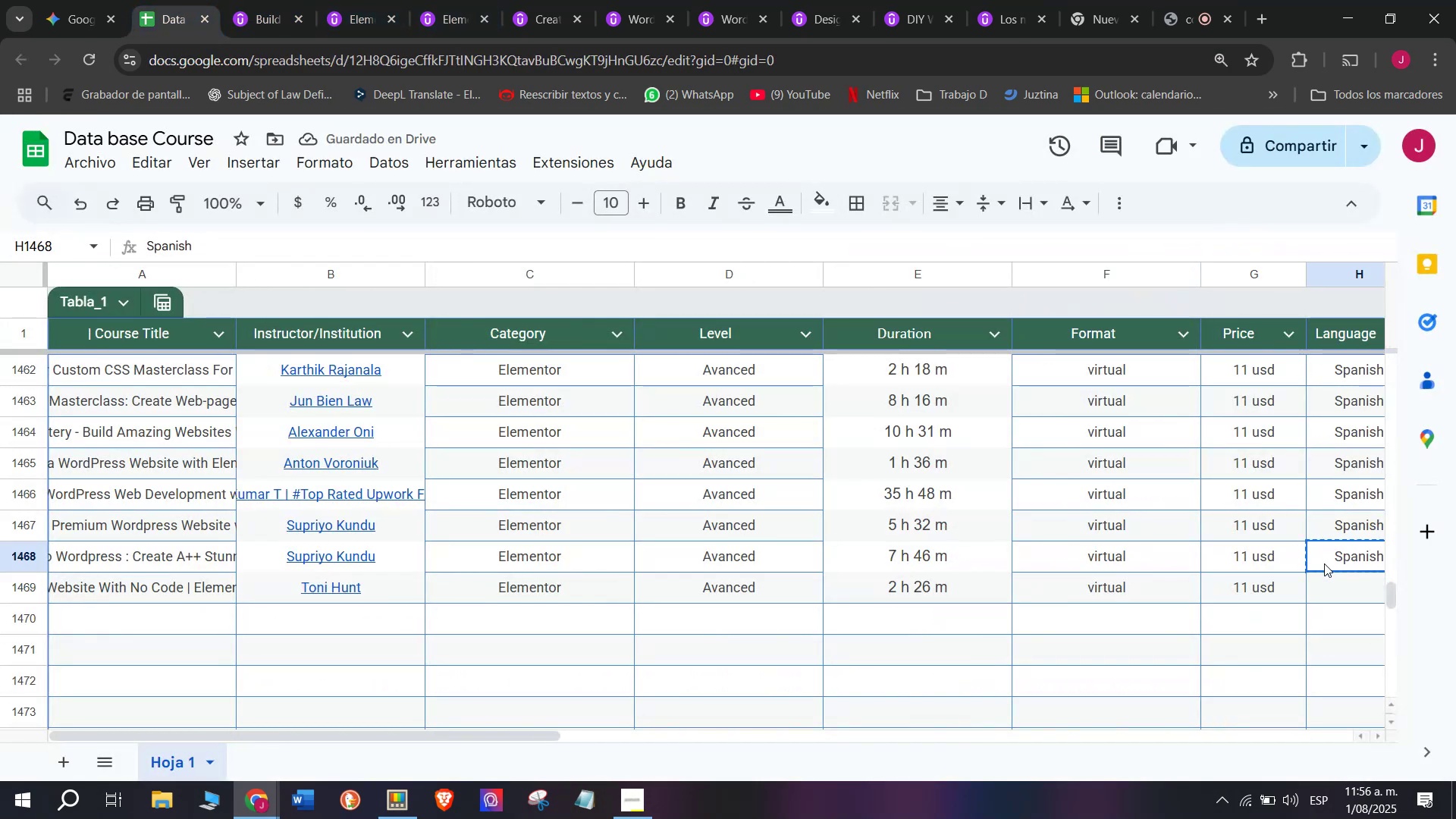 
key(Control+C)
 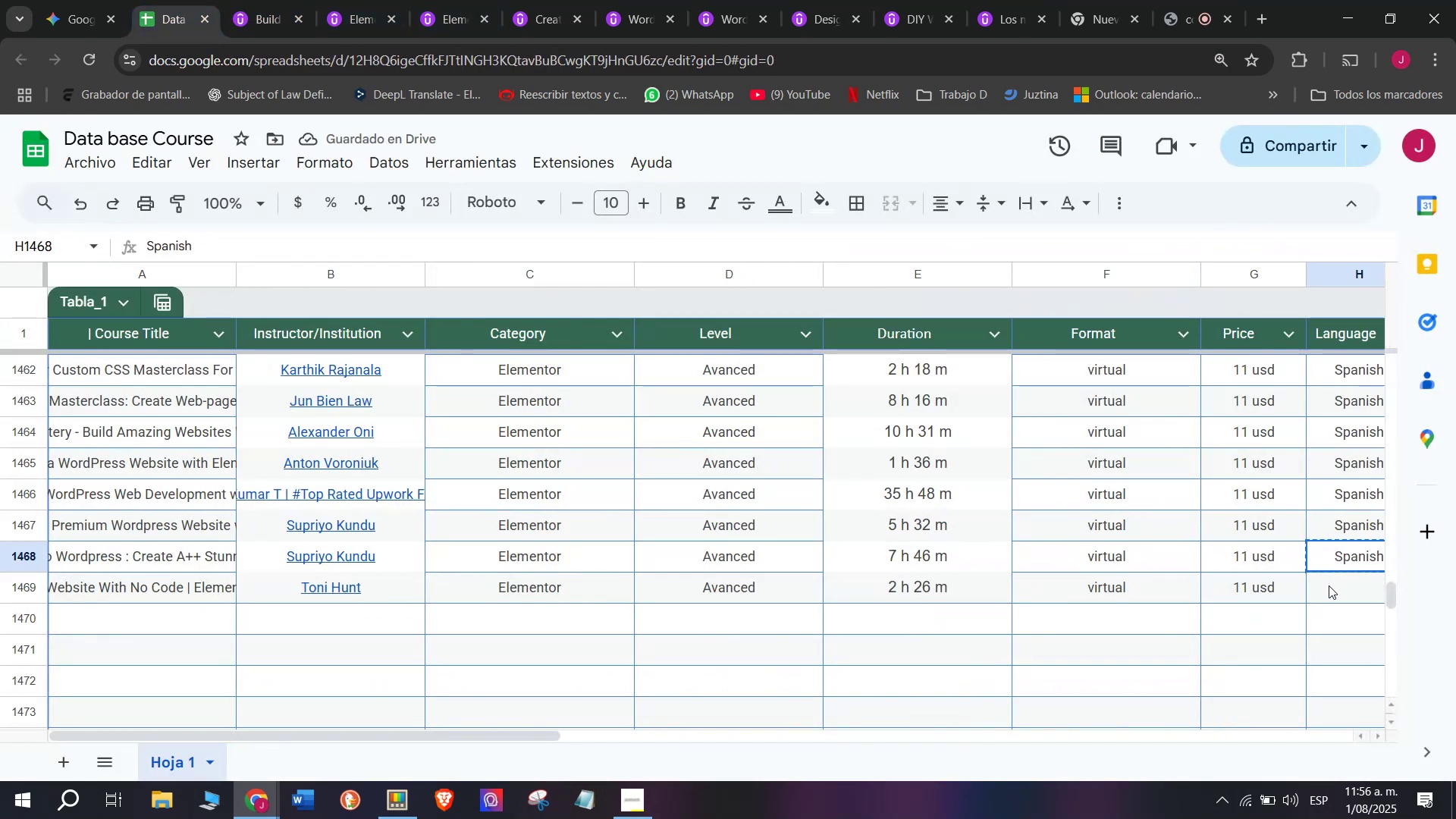 
key(Control+ControlLeft)
 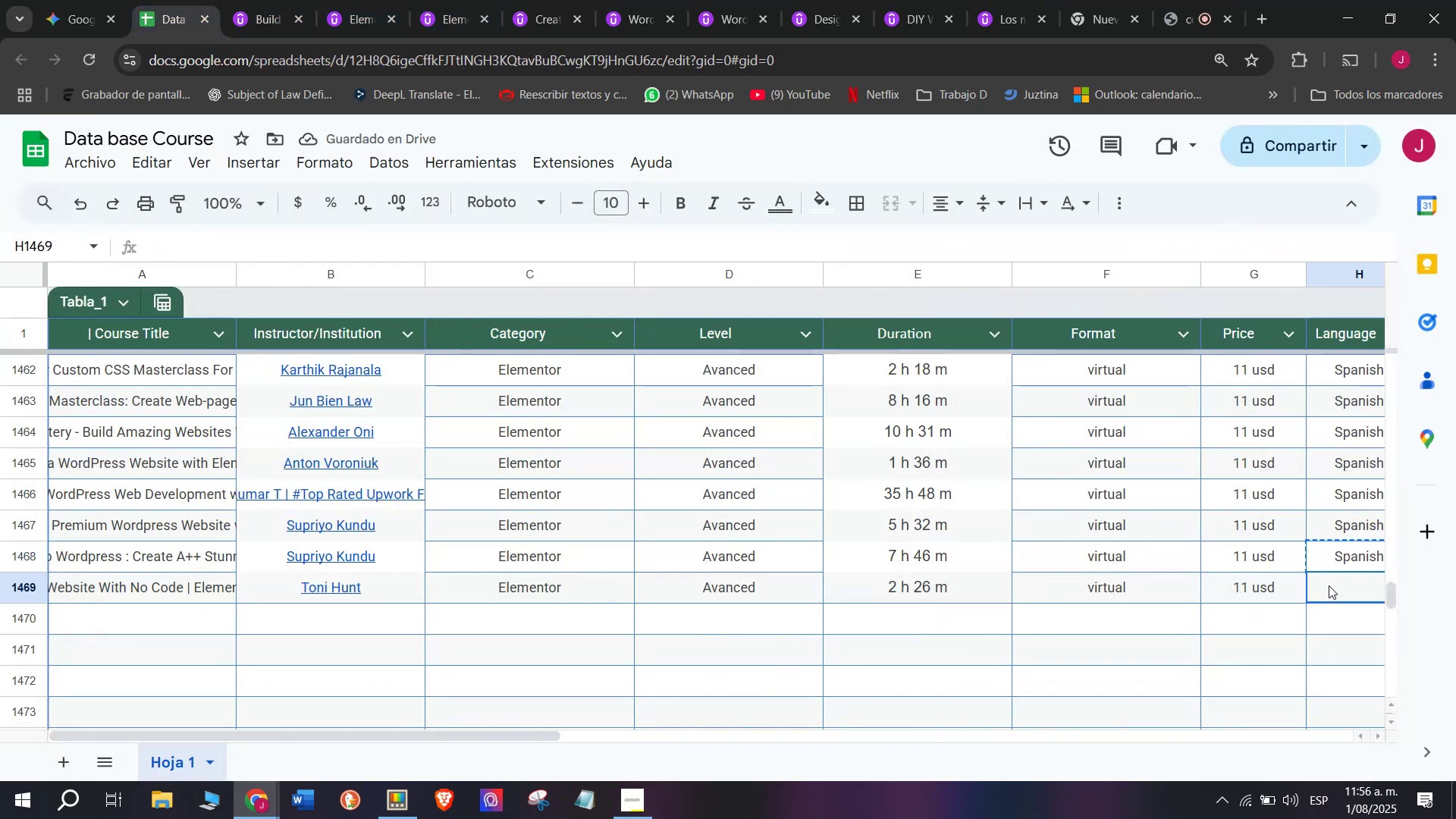 
key(Z)
 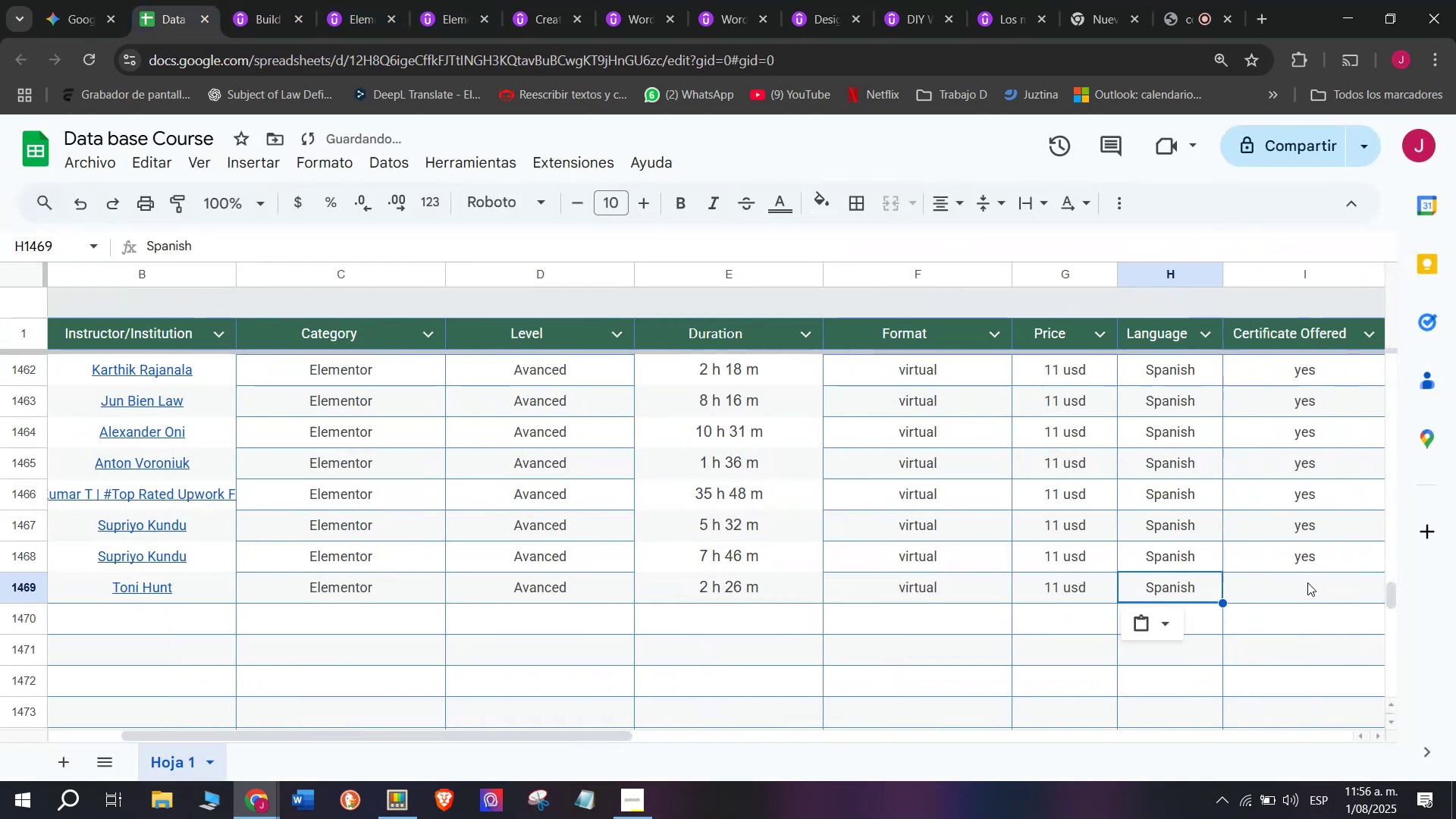 
key(Control+V)
 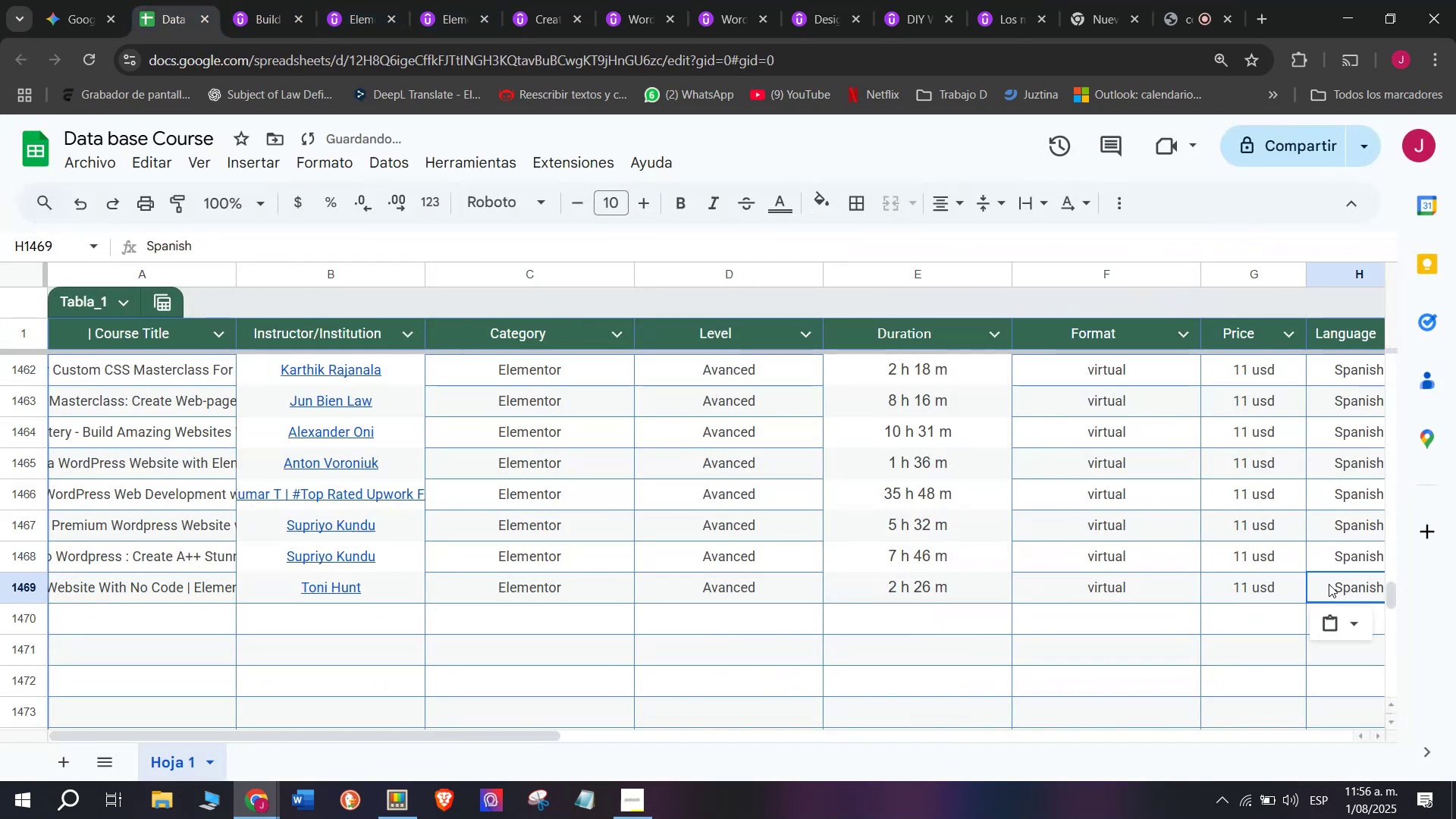 
double_click([1329, 585])
 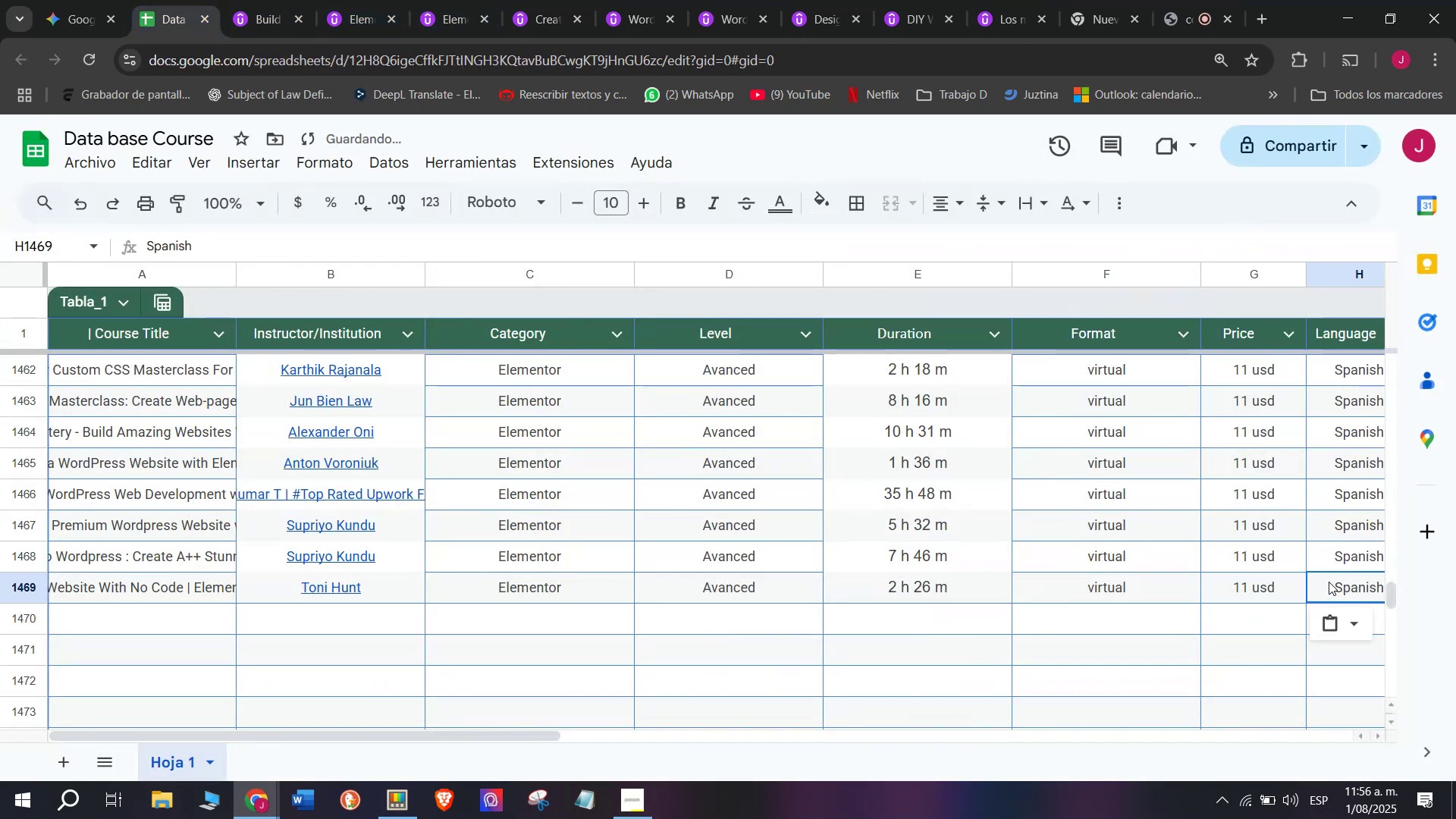 
scroll: coordinate [192, 482], scroll_direction: down, amount: 3.0
 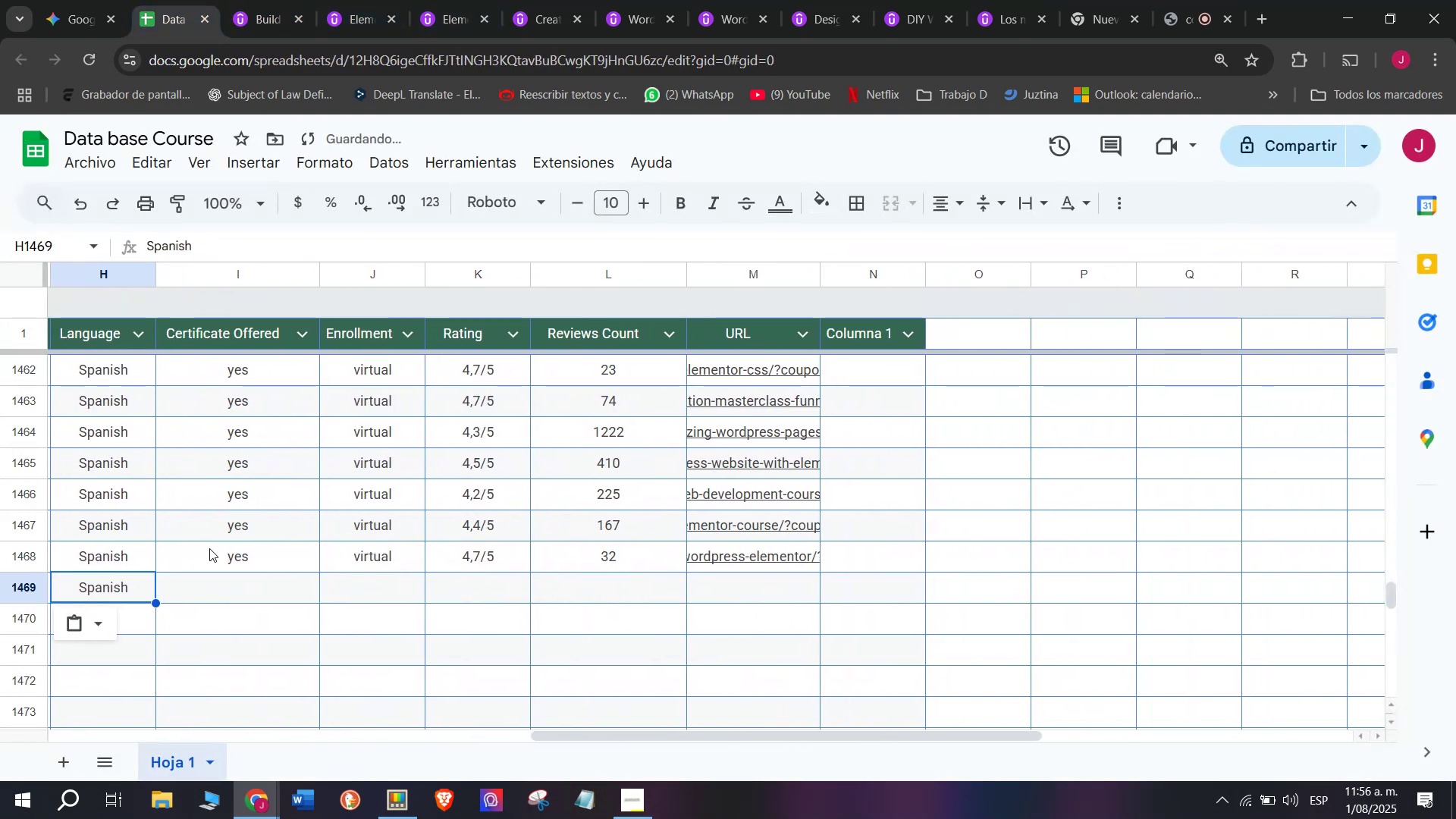 
key(Control+ControlLeft)
 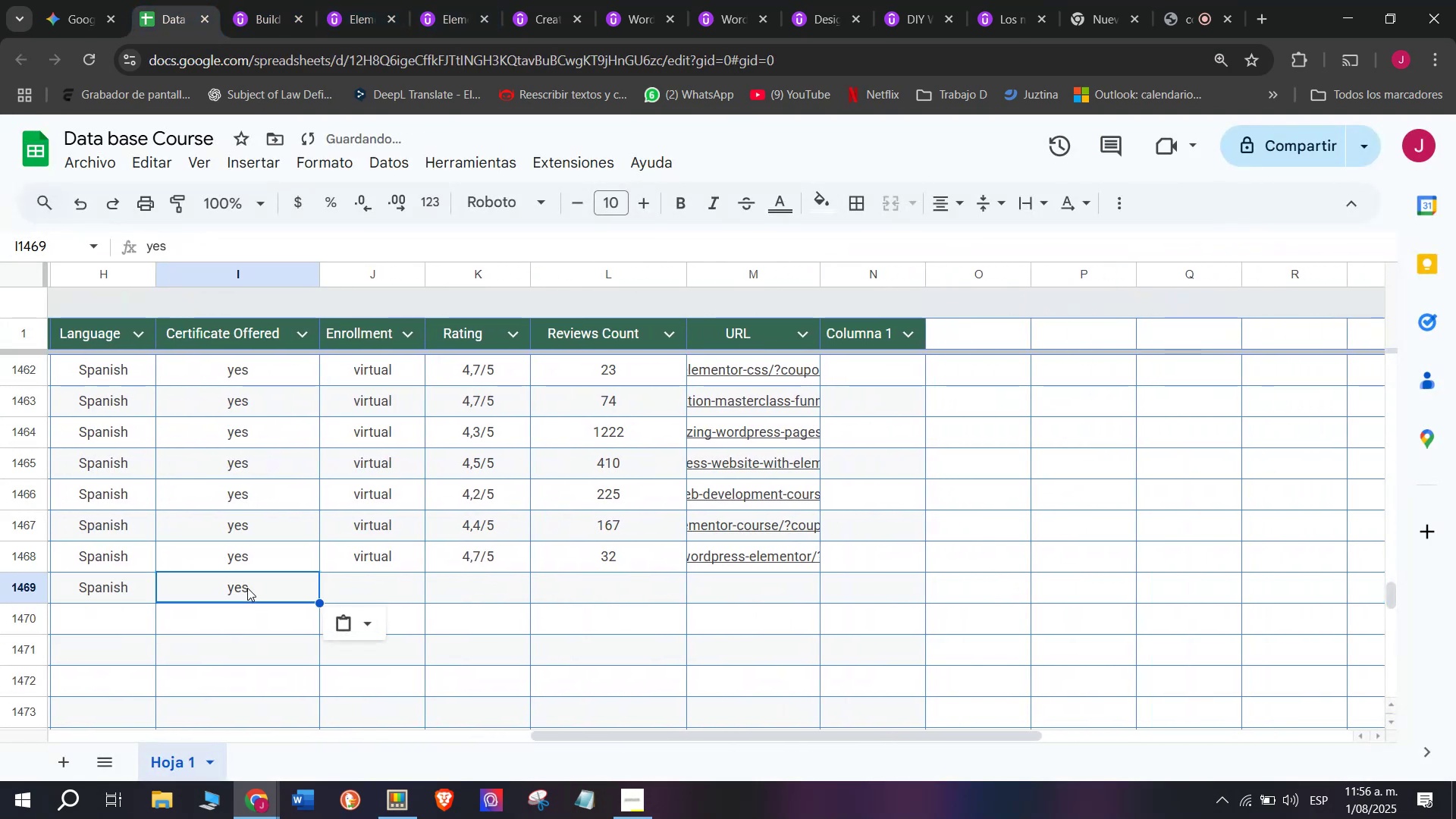 
key(Break)
 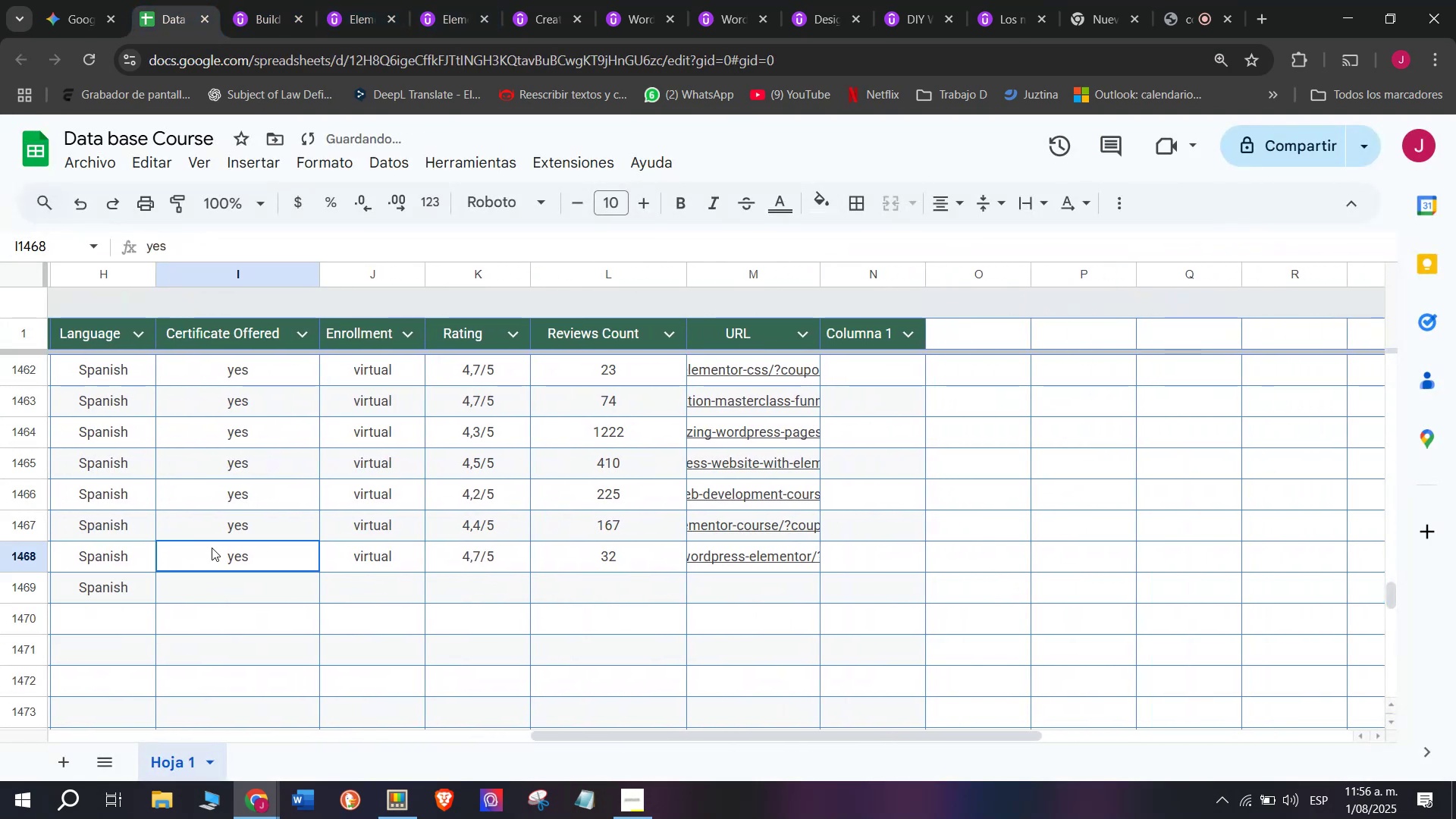 
key(Control+C)
 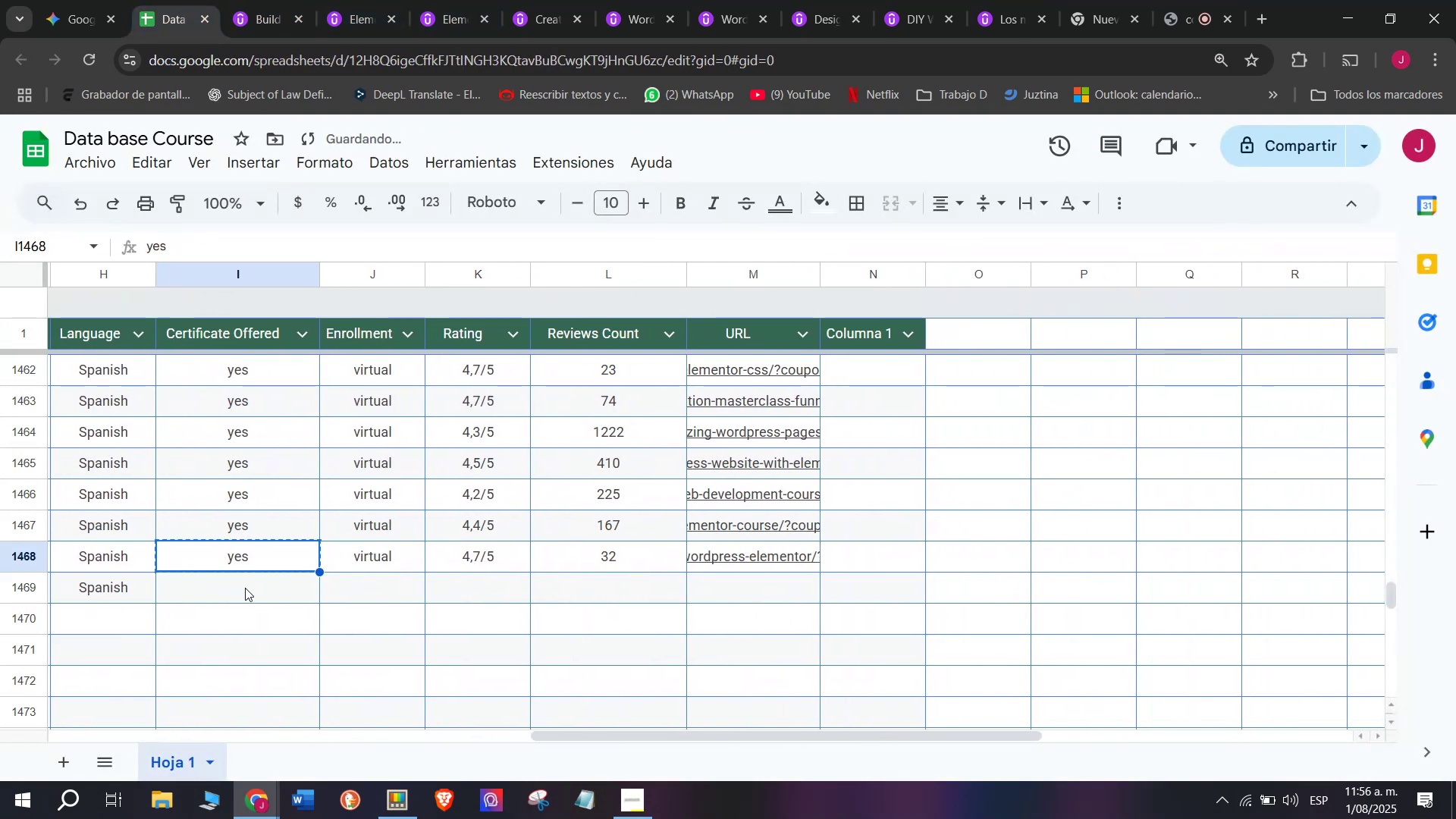 
key(Z)
 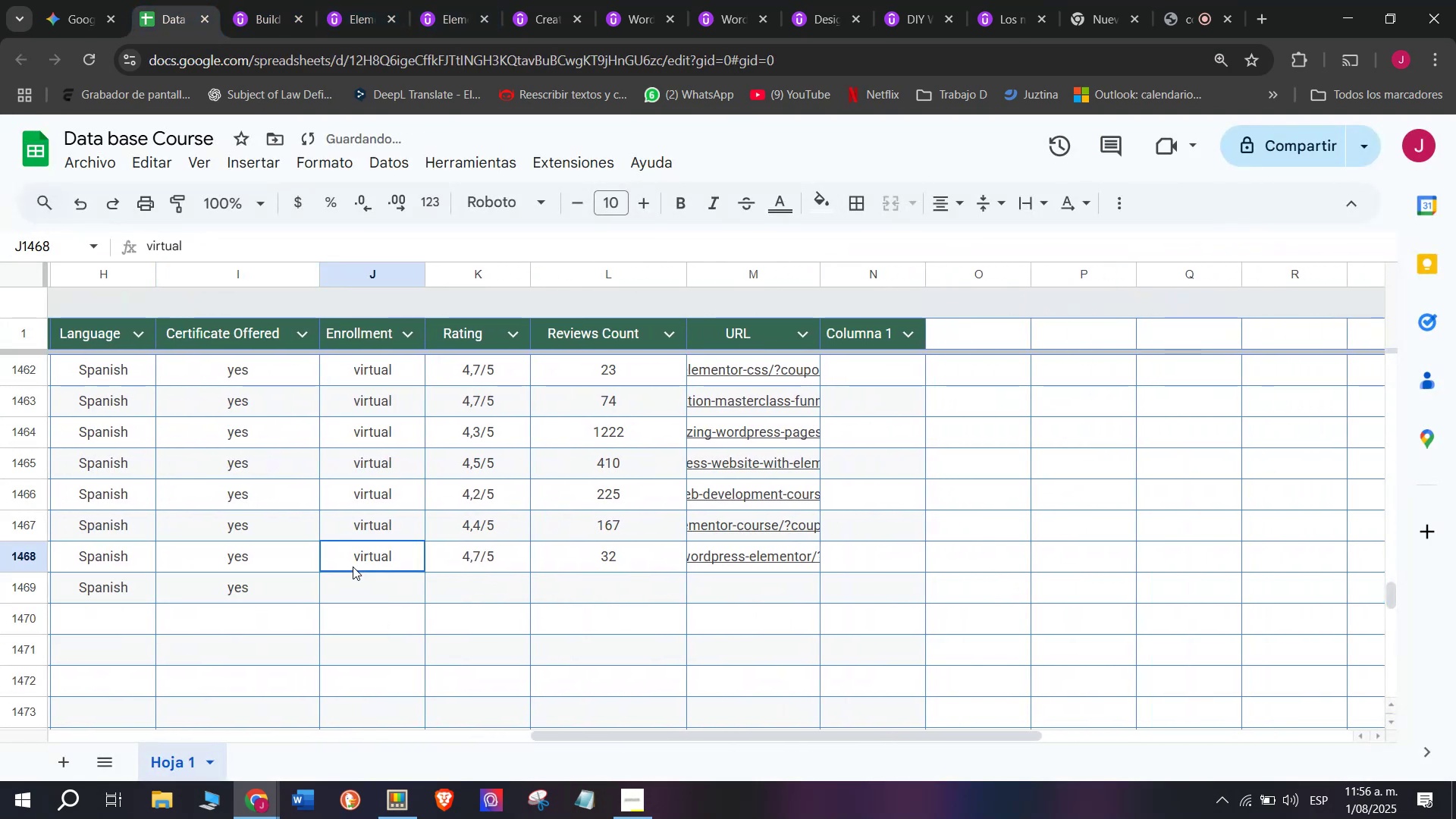 
key(Control+ControlLeft)
 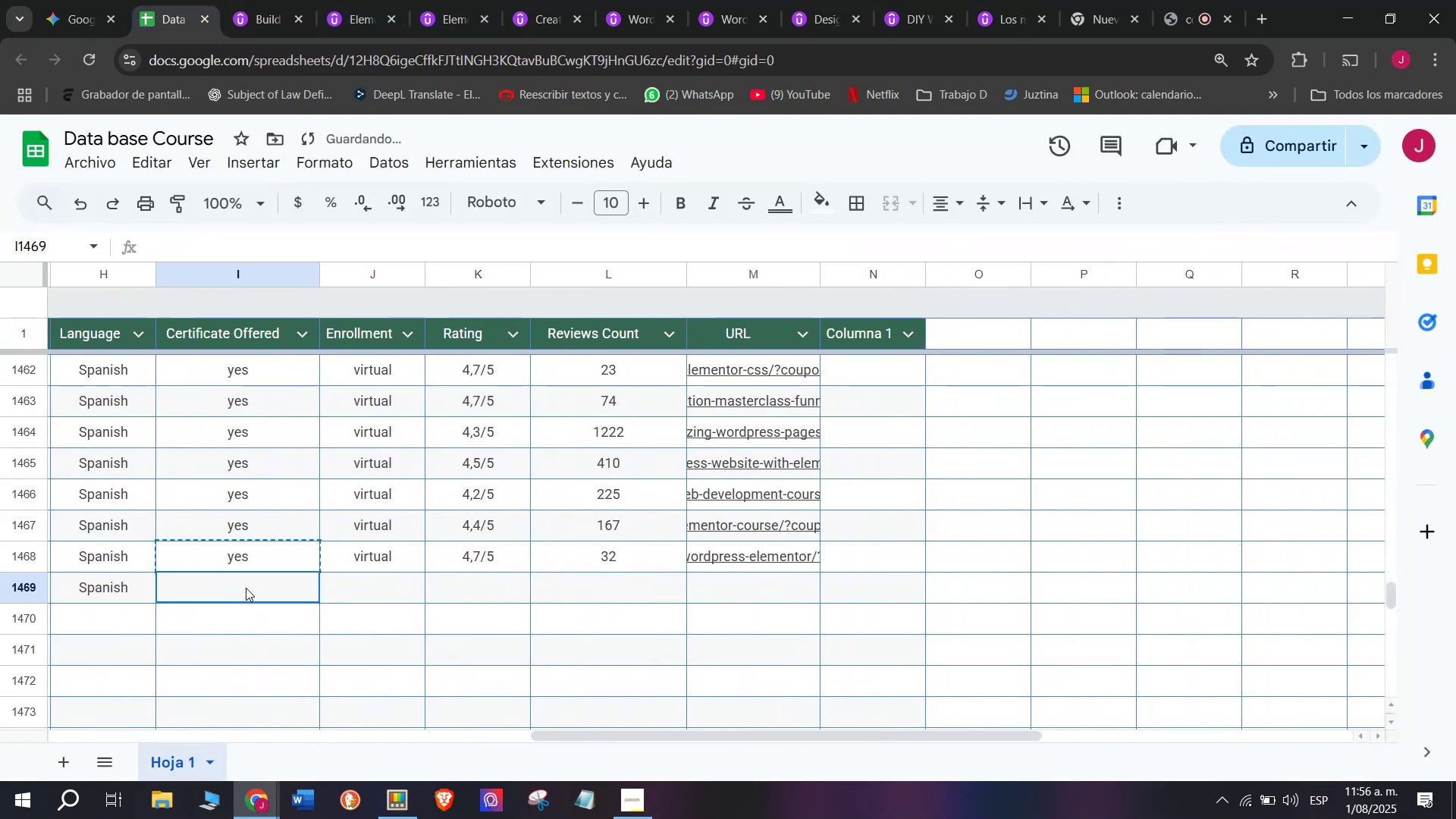 
key(Control+V)
 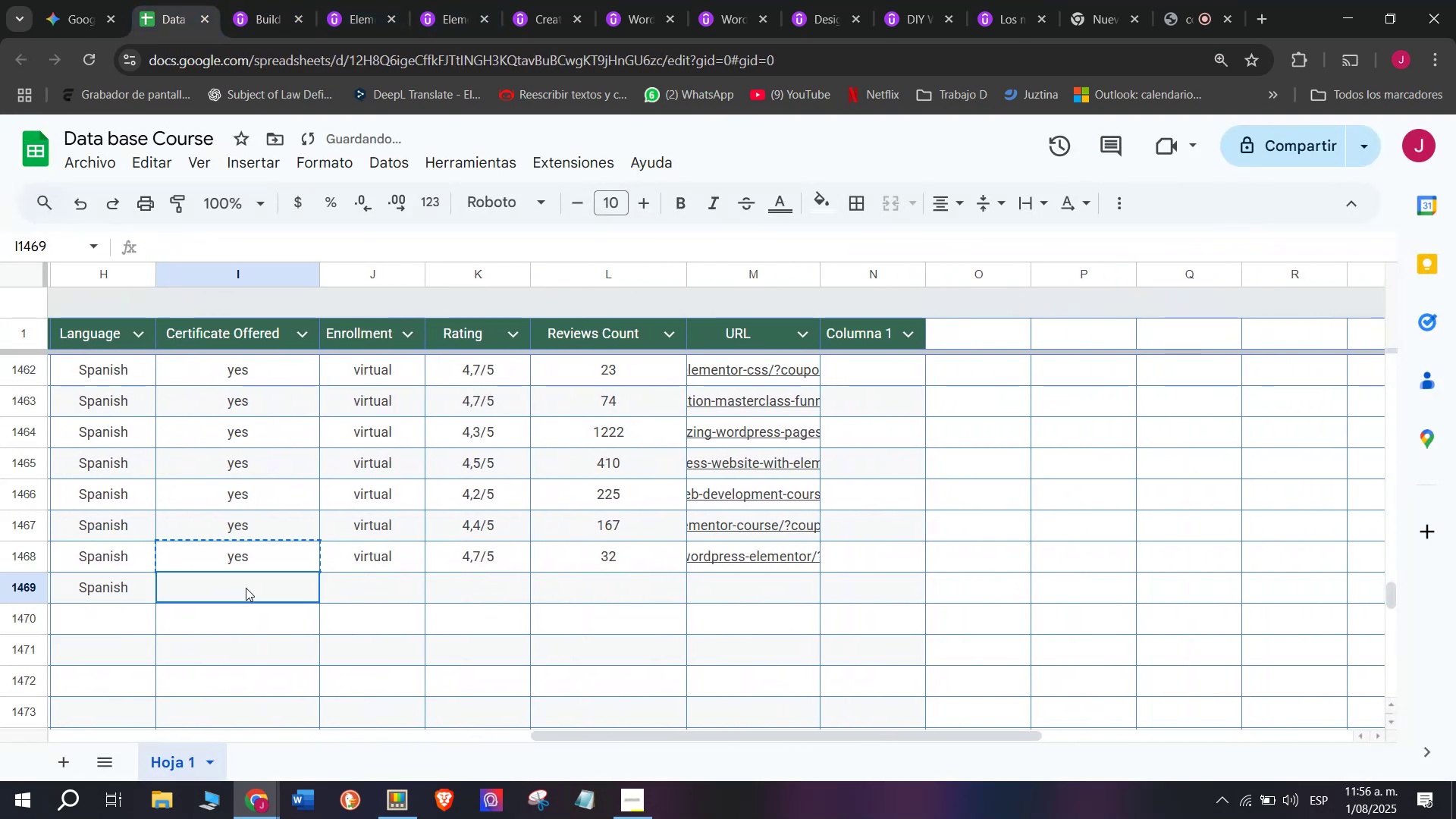 
double_click([246, 588])
 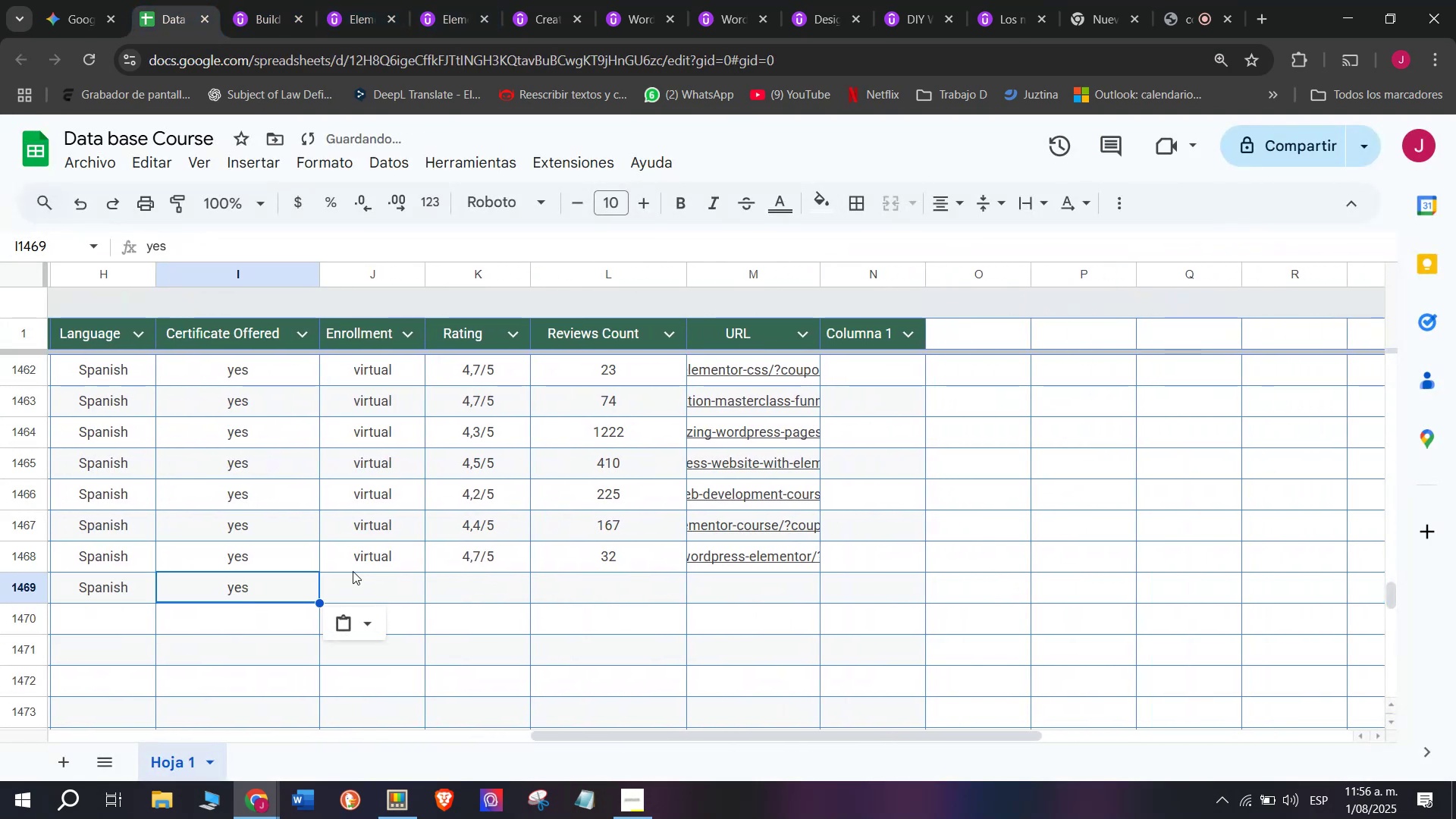 
triple_click([353, 566])
 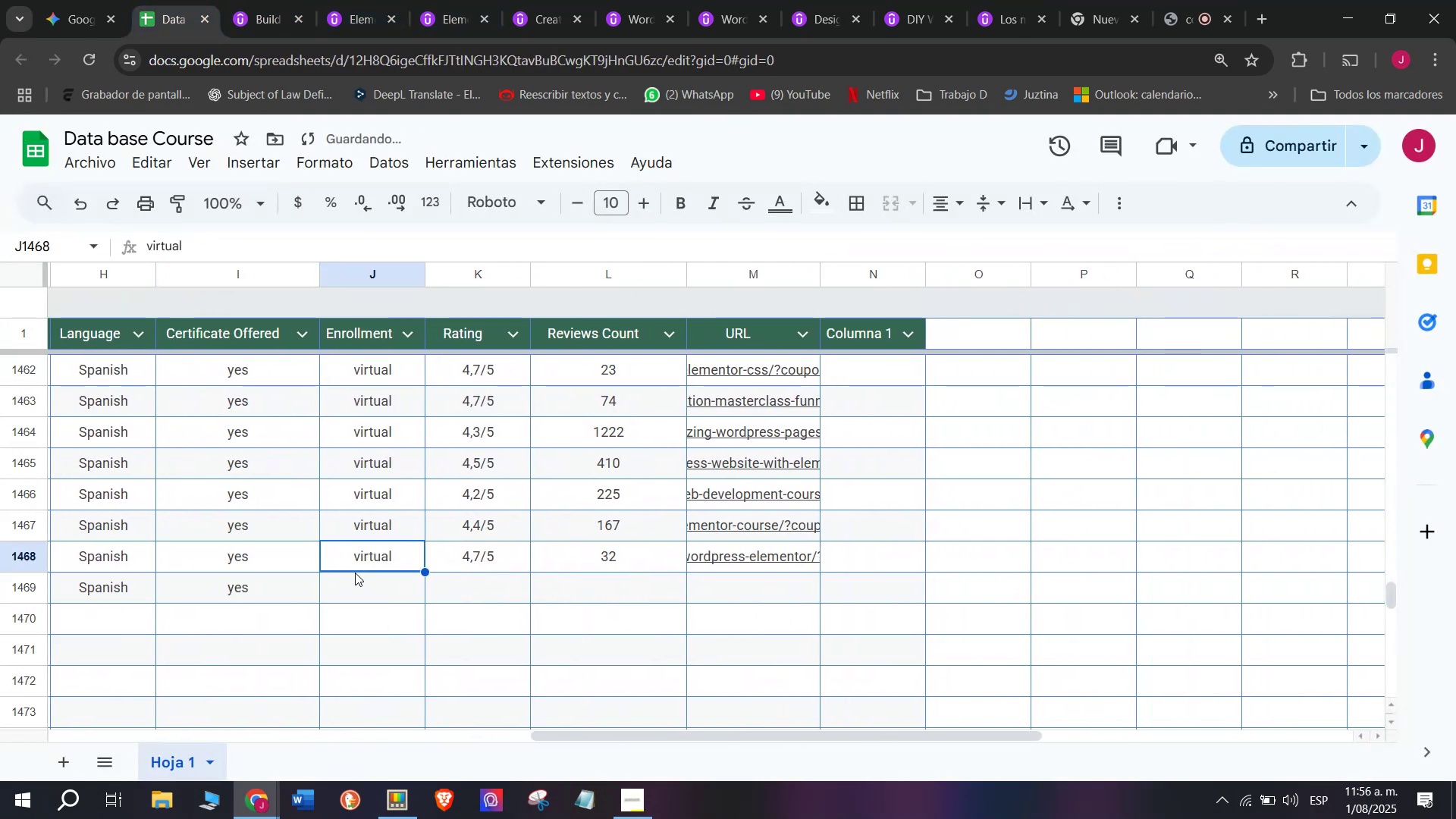 
key(Break)
 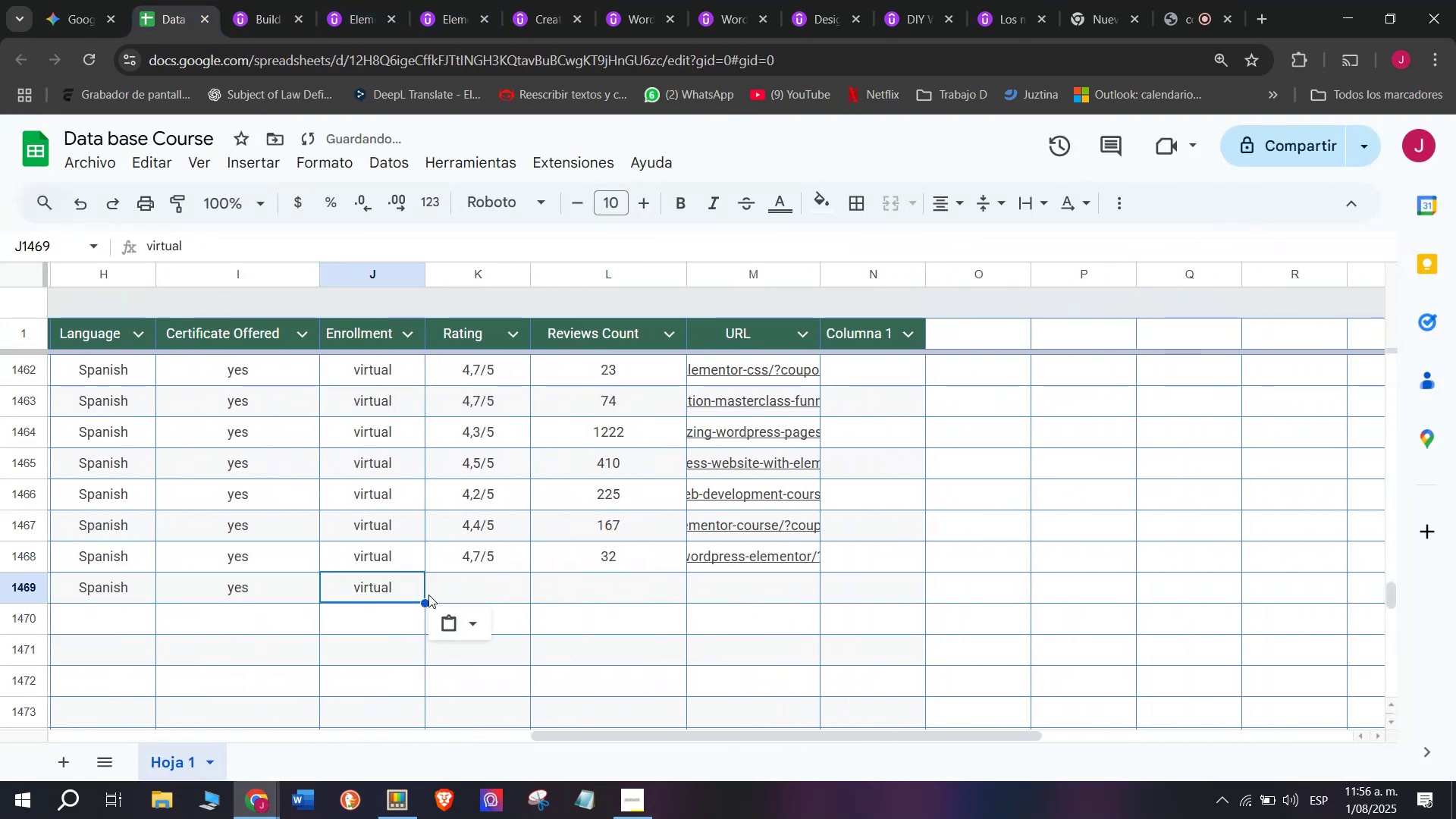 
key(Control+ControlLeft)
 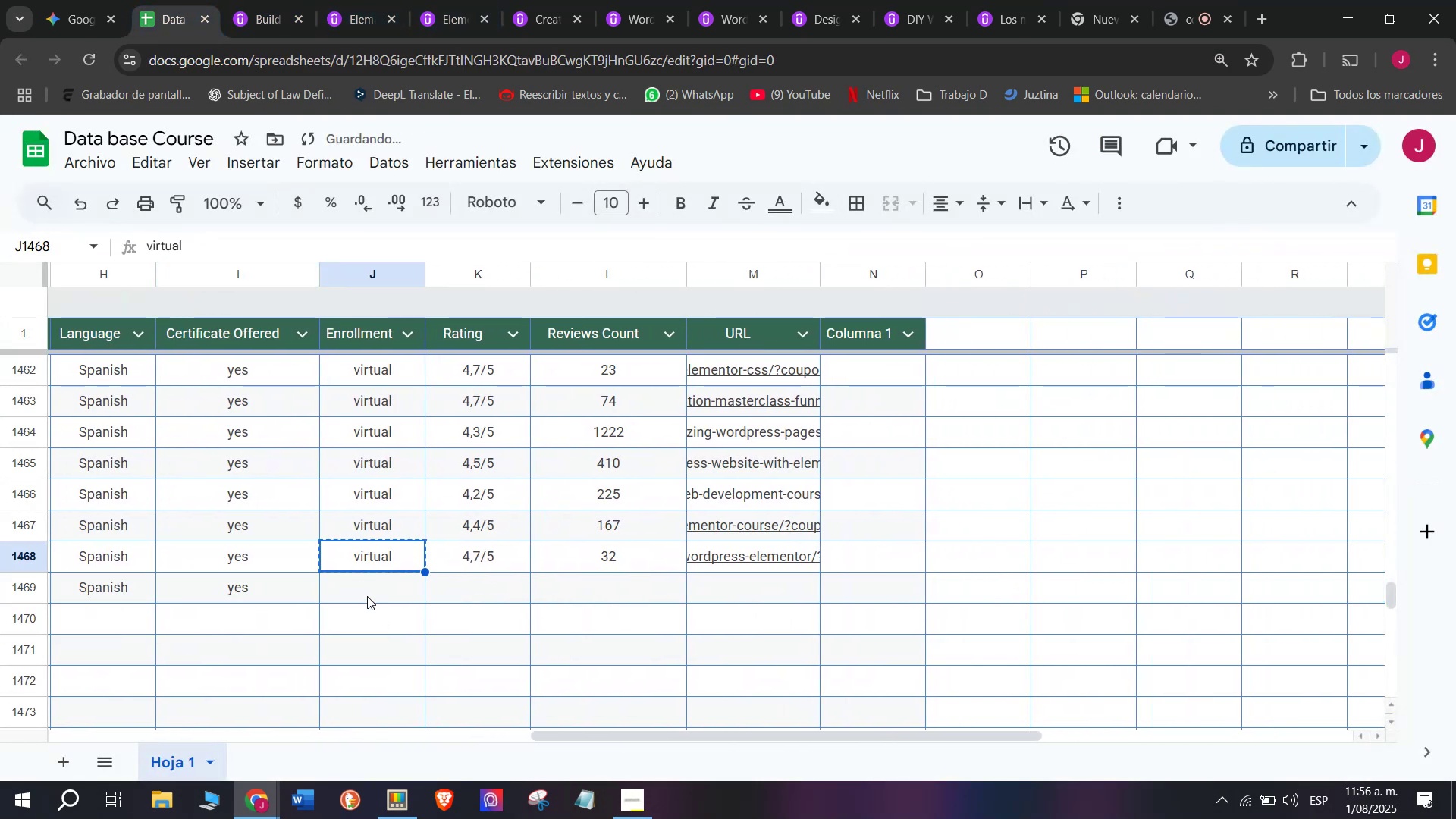 
key(Control+C)
 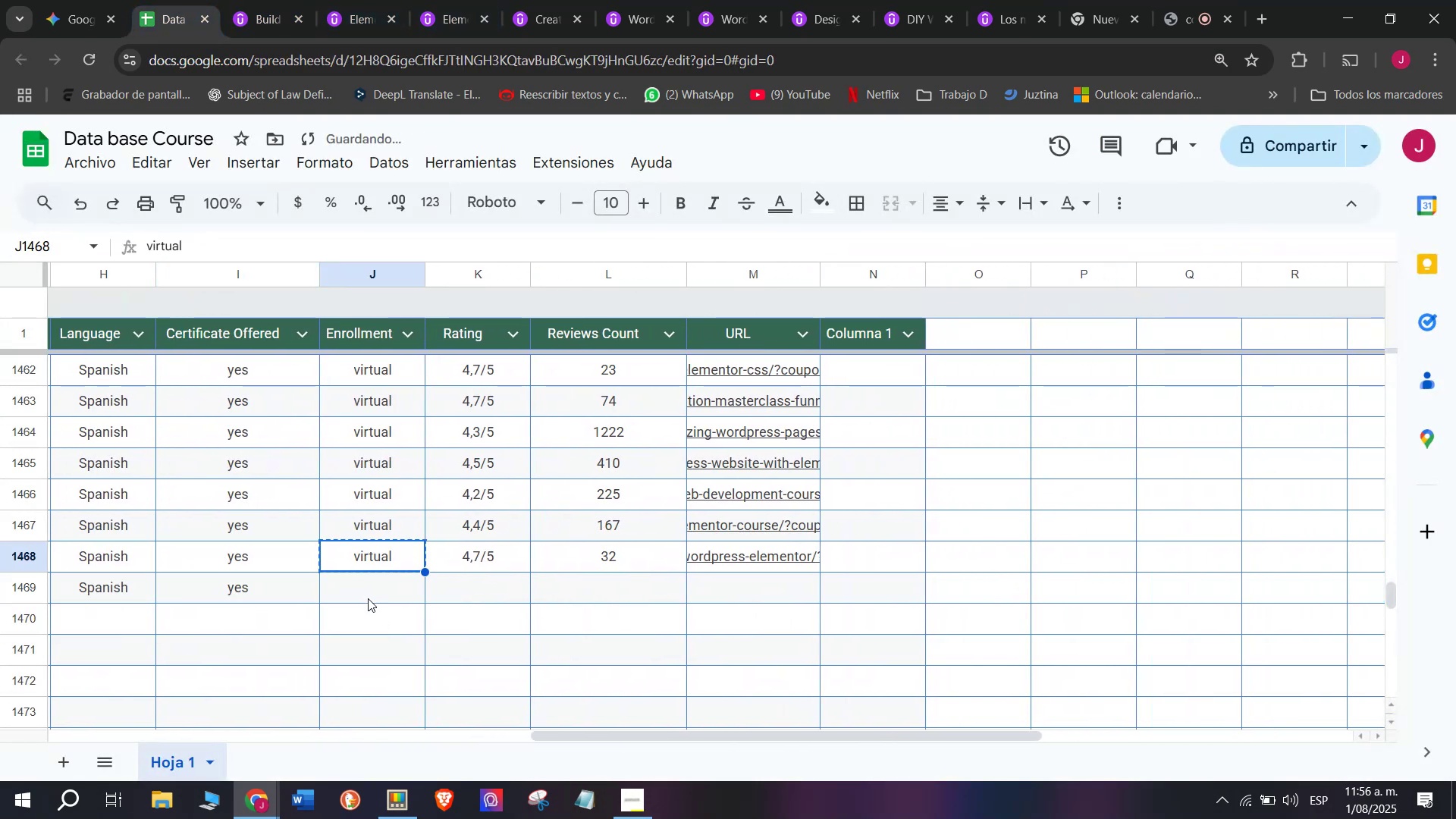 
key(Z)
 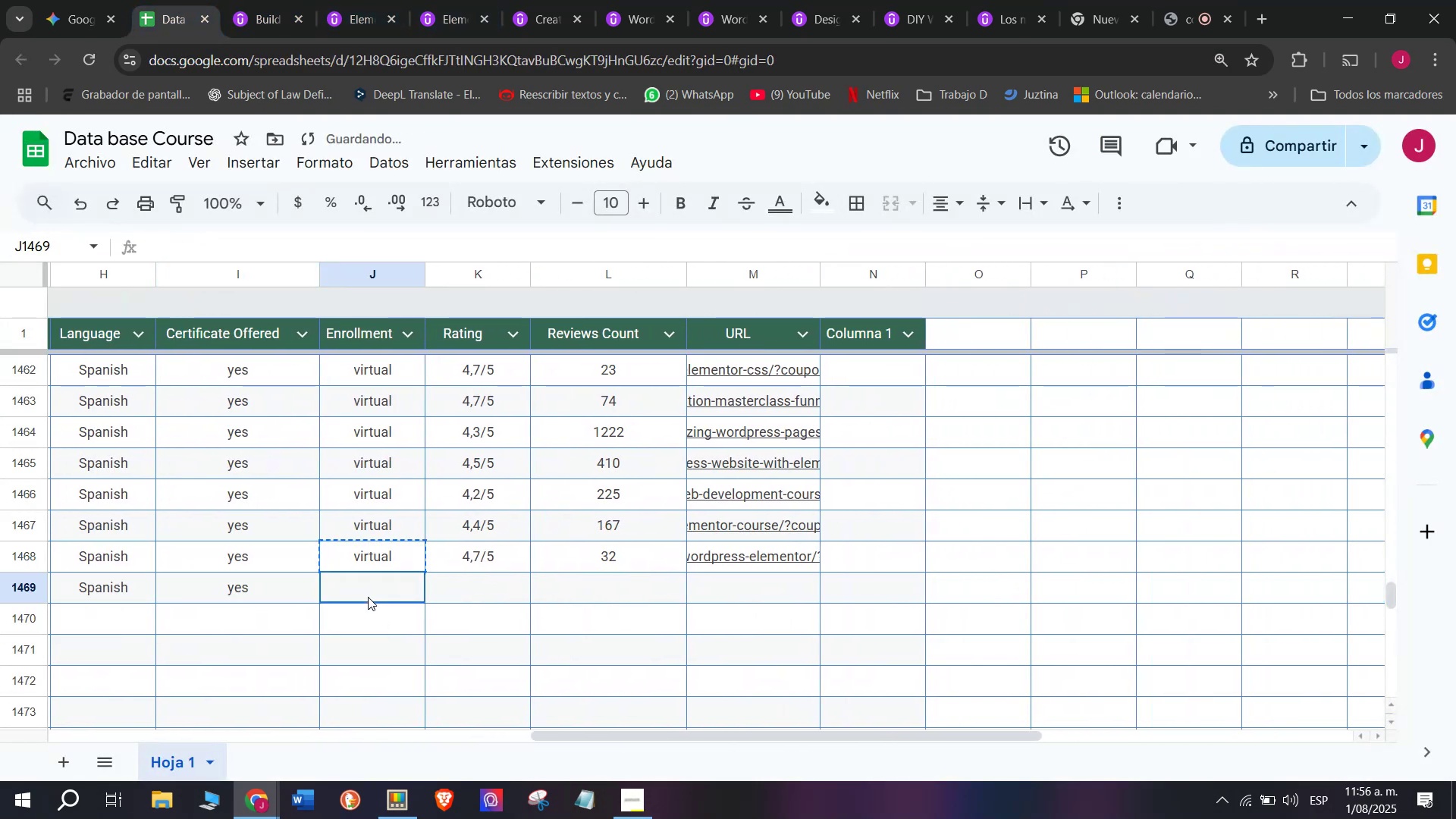 
key(Control+V)
 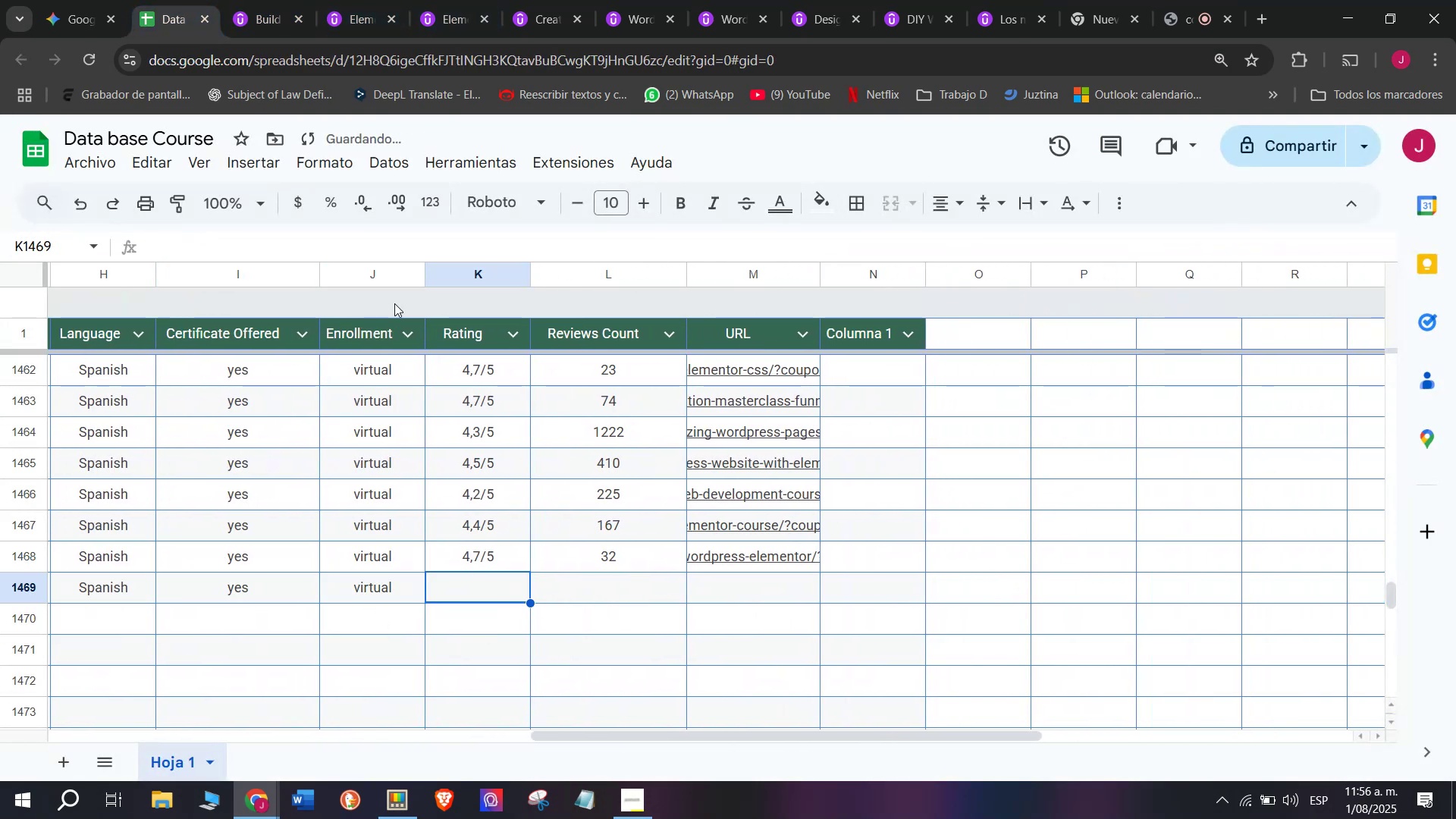 
key(Control+ControlLeft)
 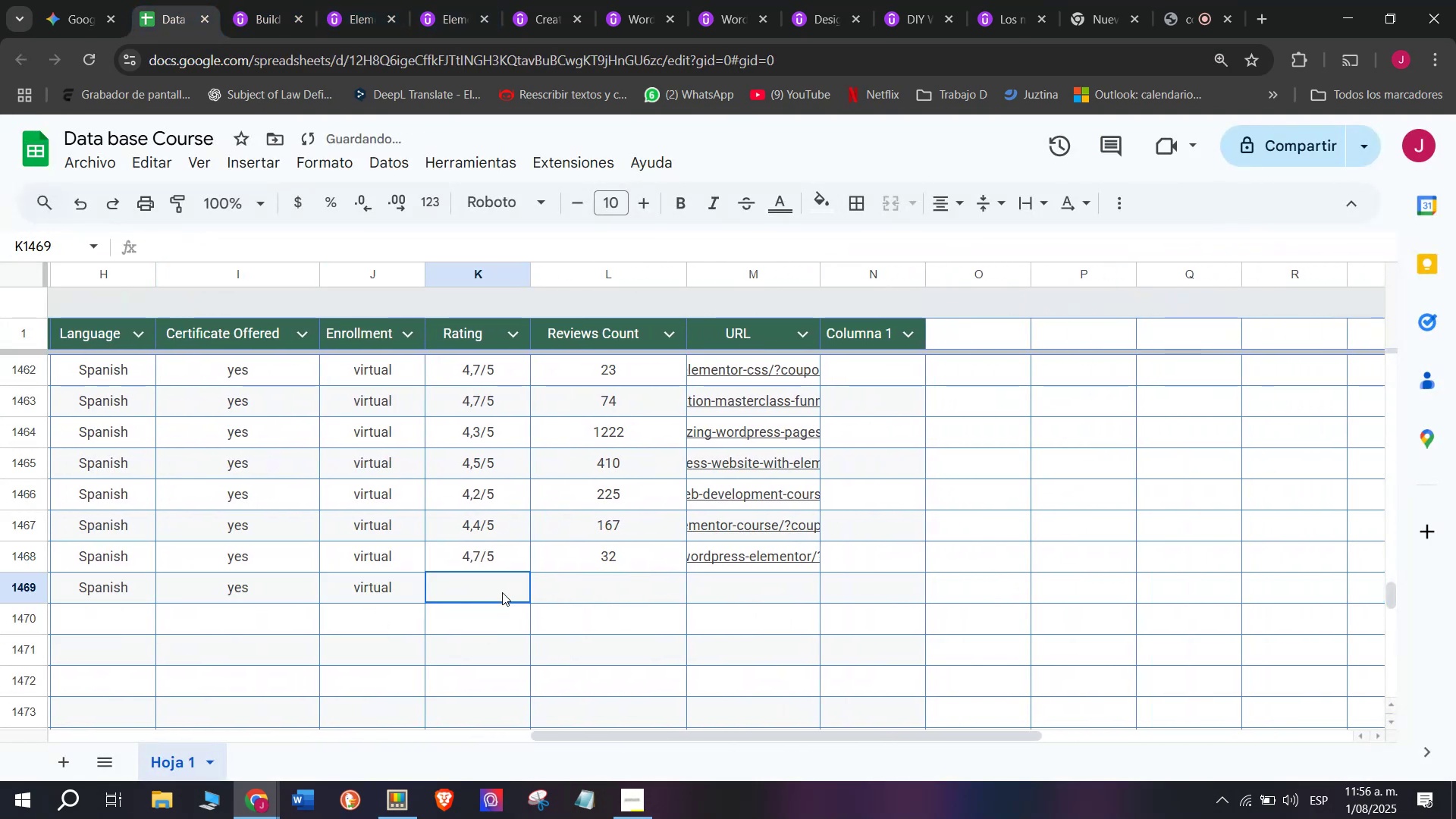 
mouse_move([273, 21])
 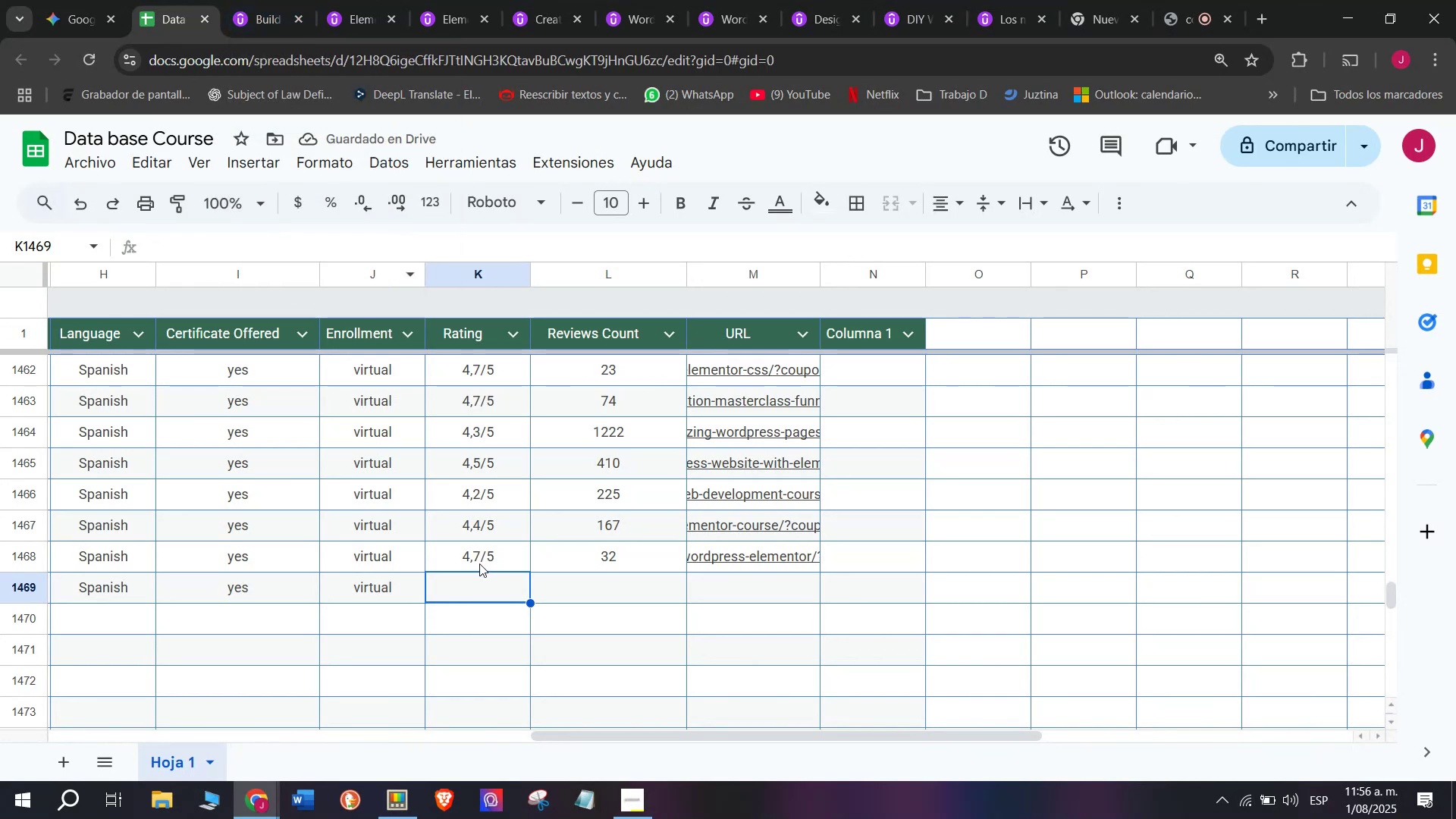 
left_click([482, 554])
 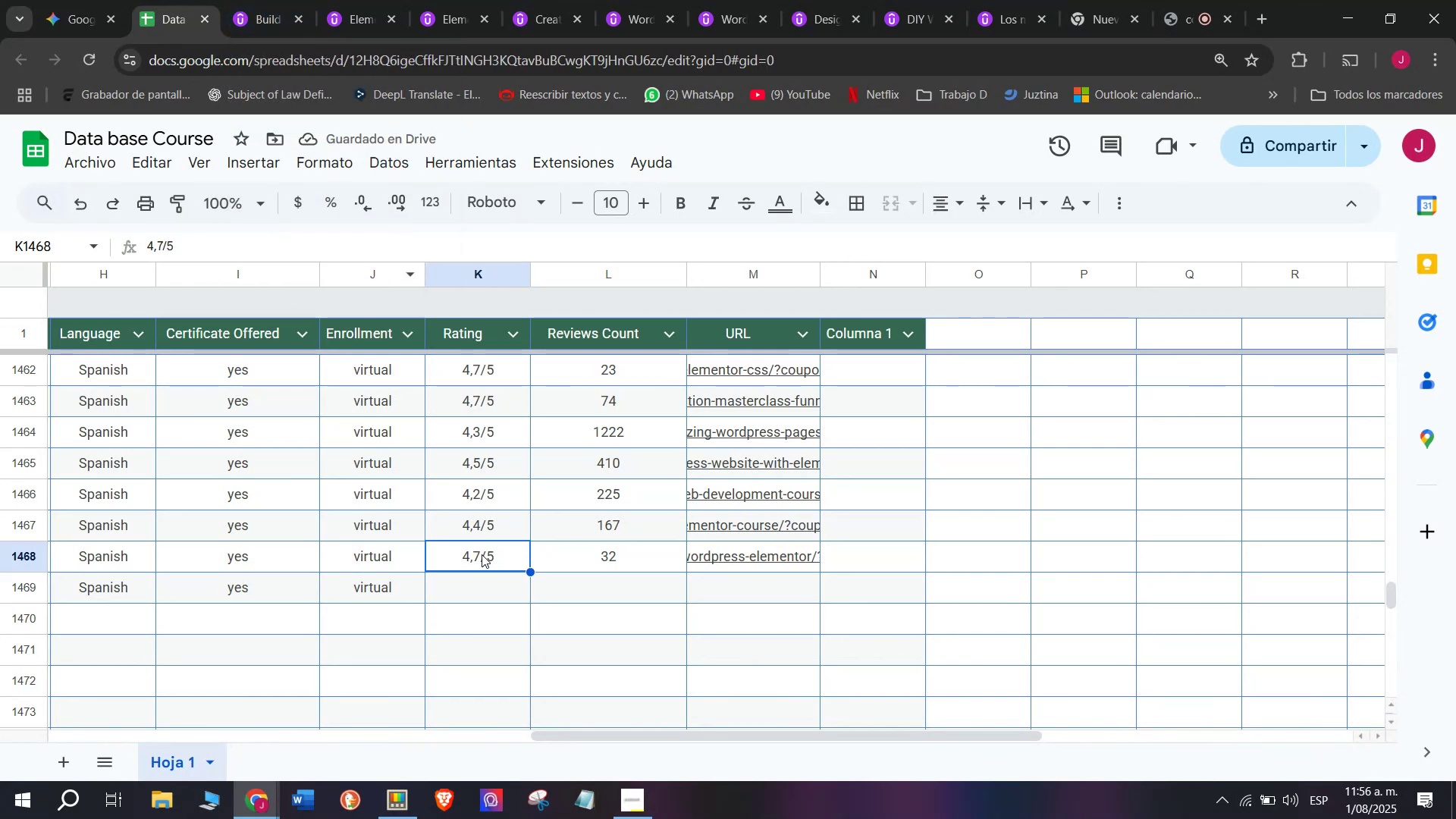 
key(Control+ControlLeft)
 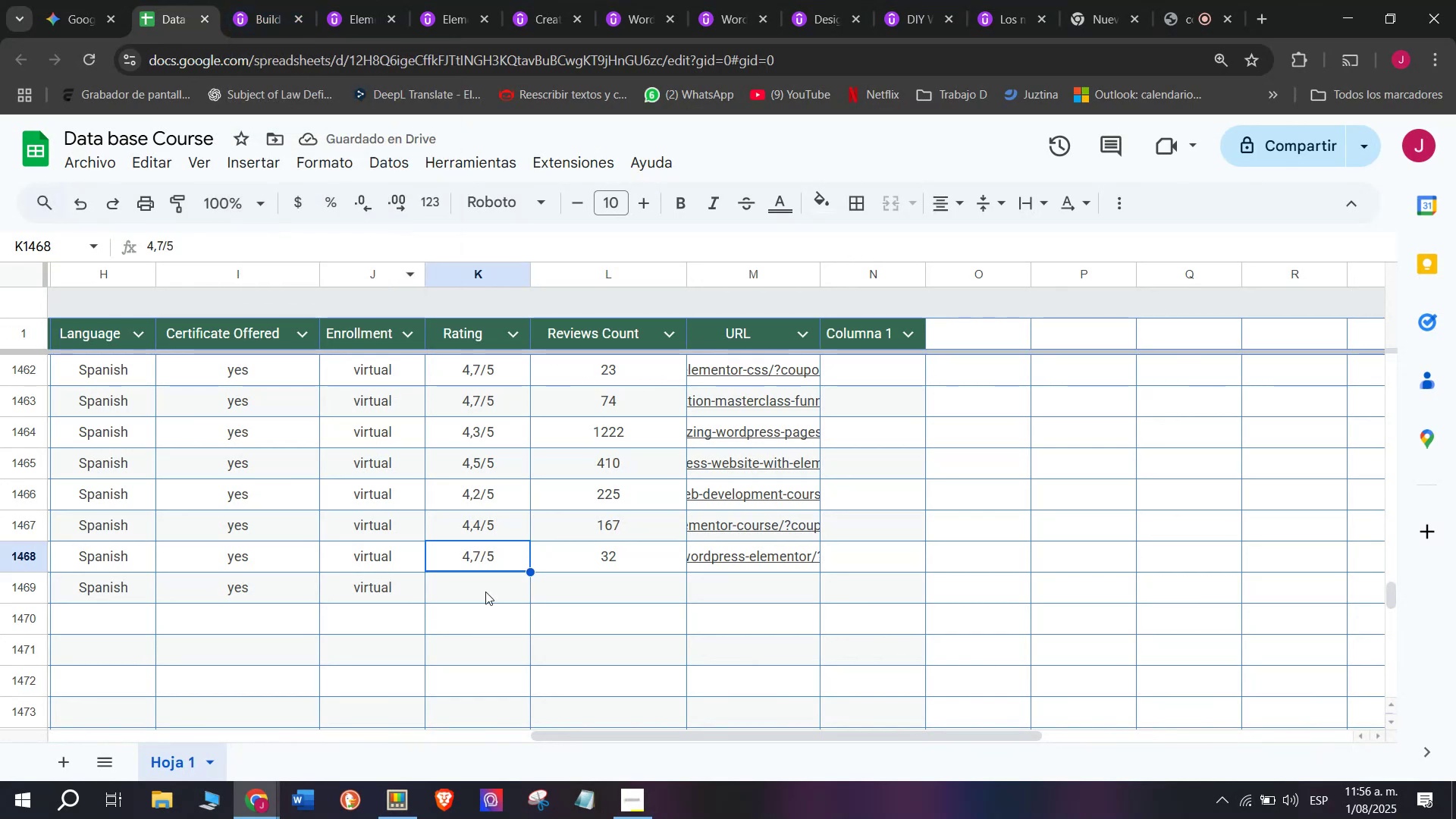 
key(Break)
 